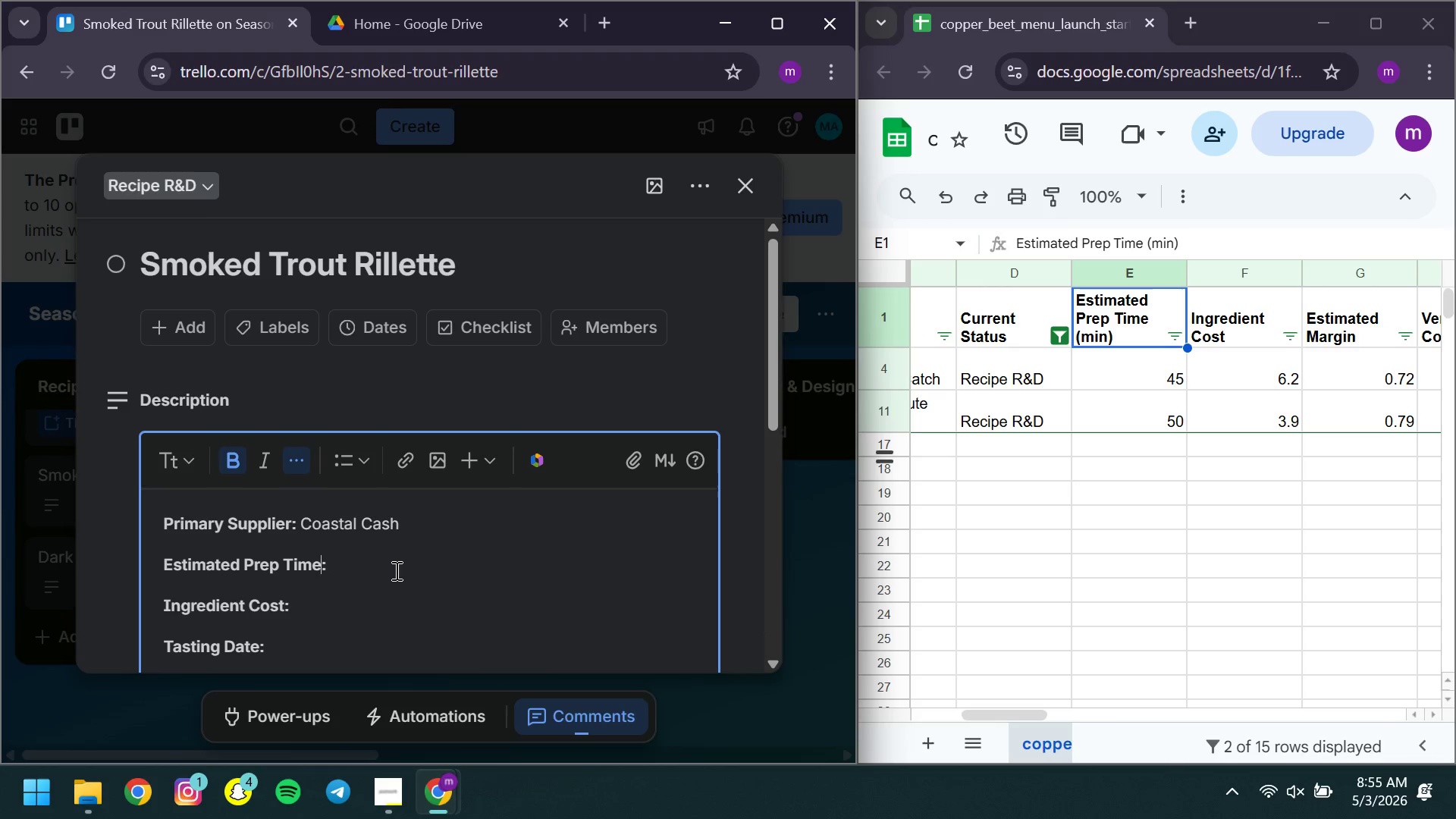 
key(ArrowRight)
 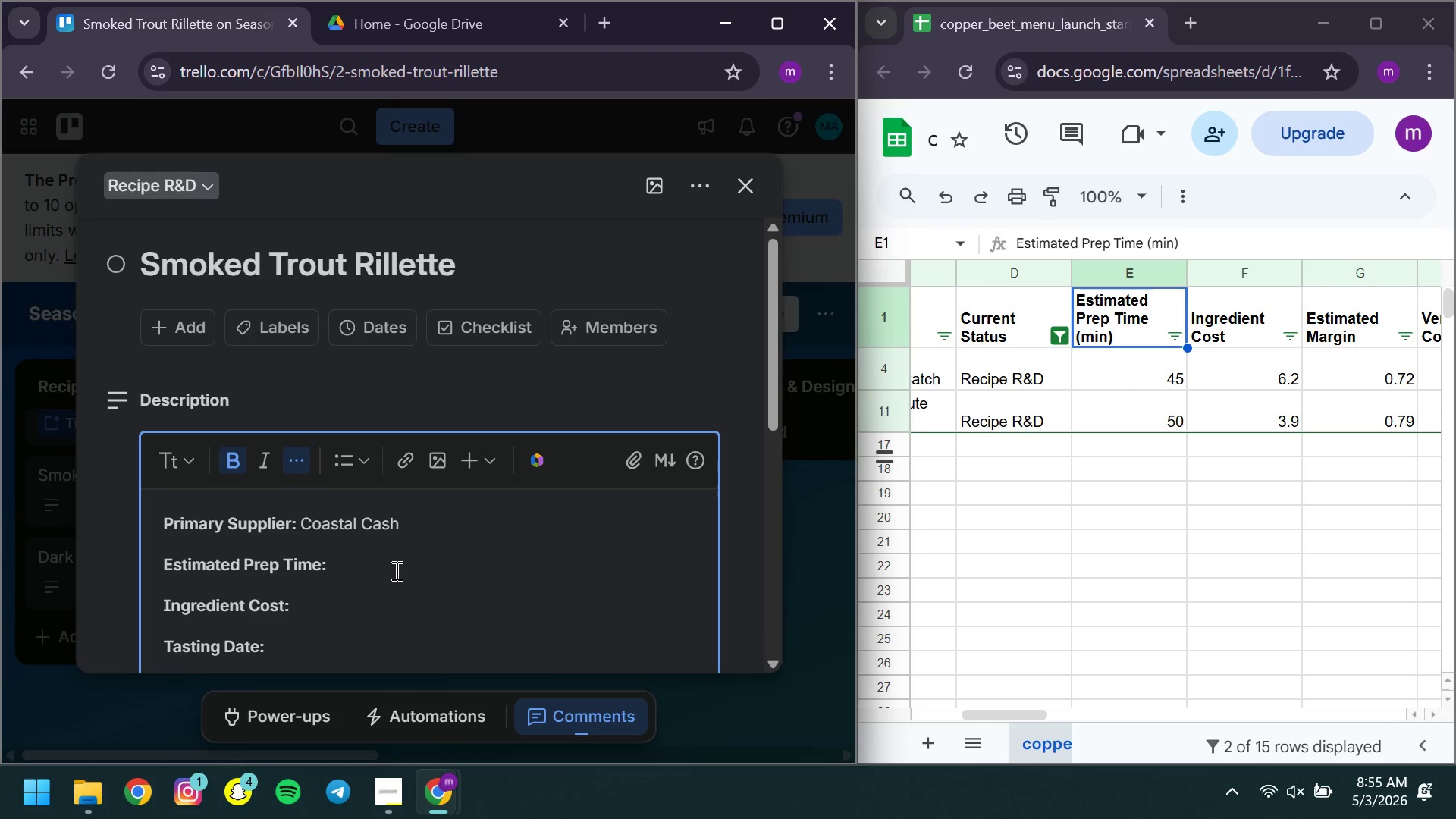 
type( 45)
 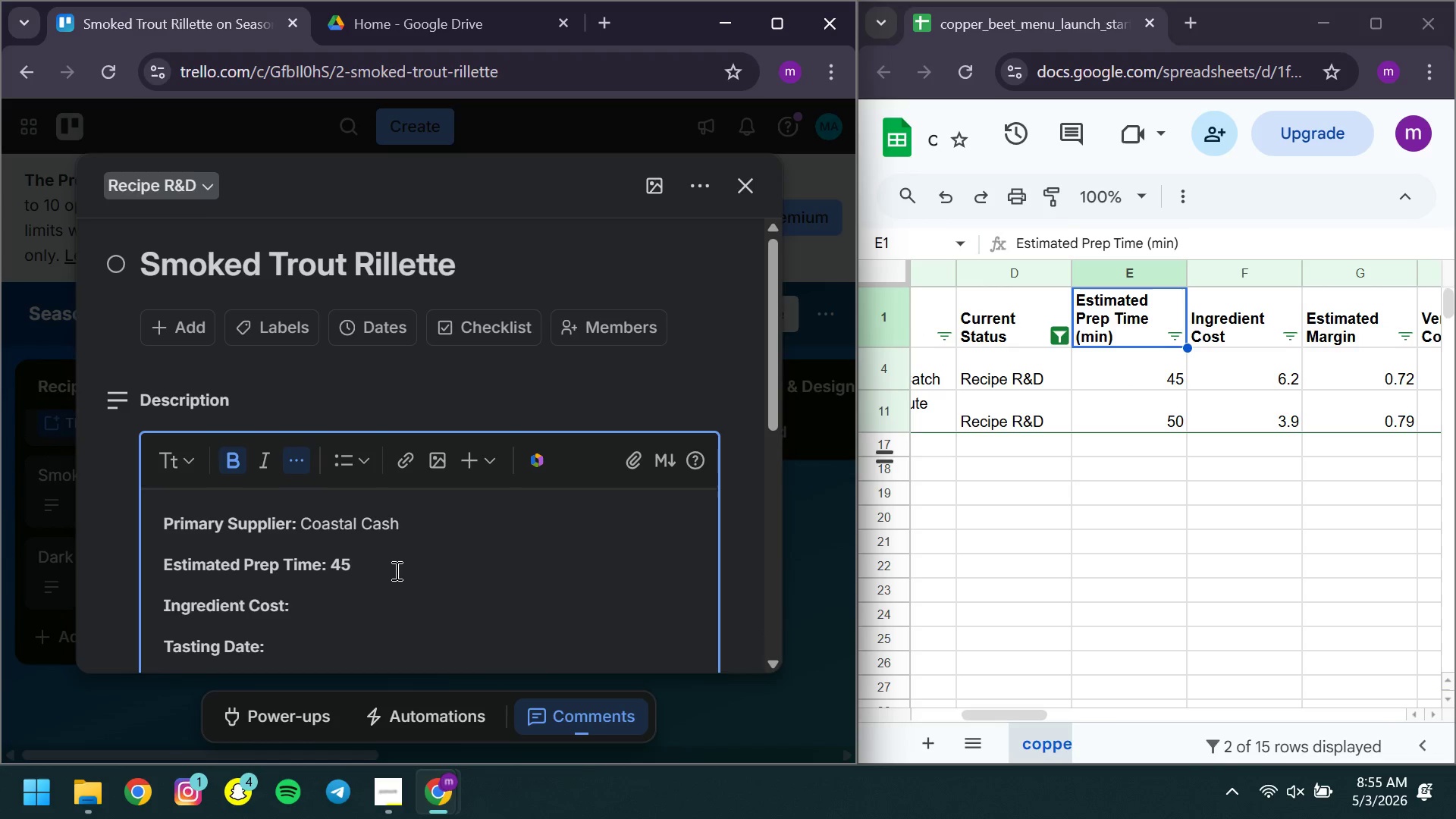 
key(ArrowLeft)
 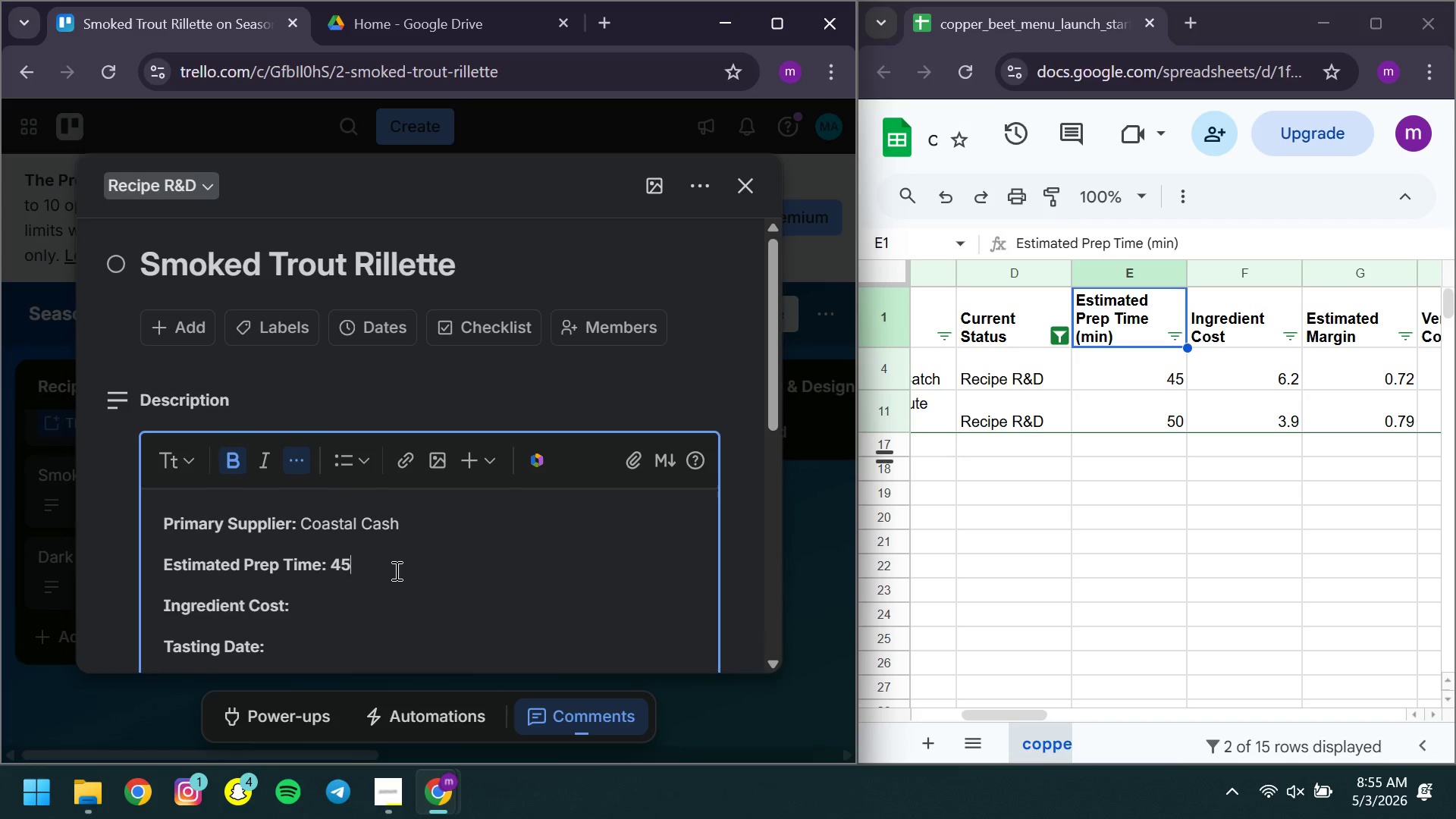 
key(ArrowRight)
 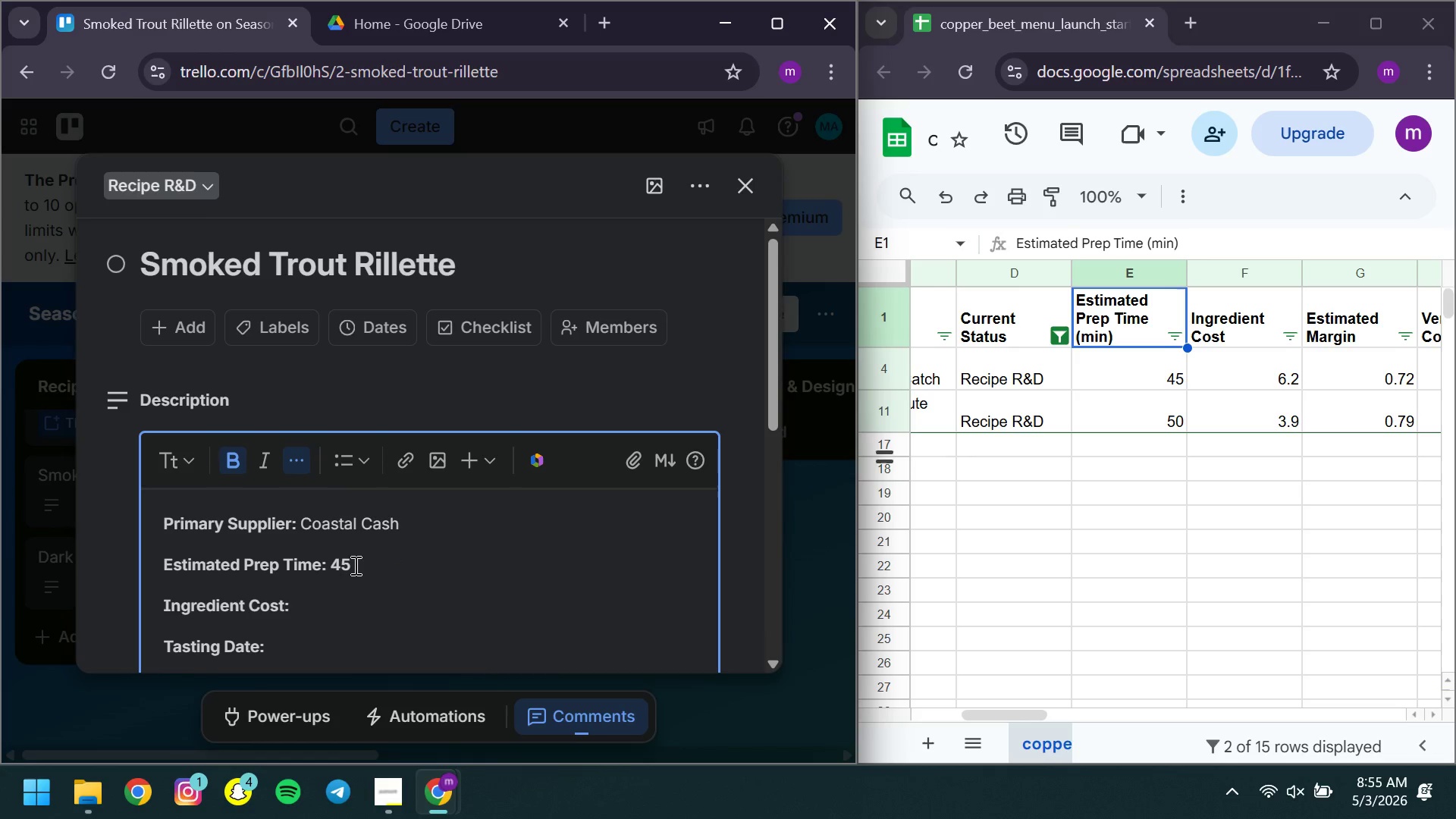 
left_click_drag(start_coordinate=[356, 564], to_coordinate=[333, 568])
 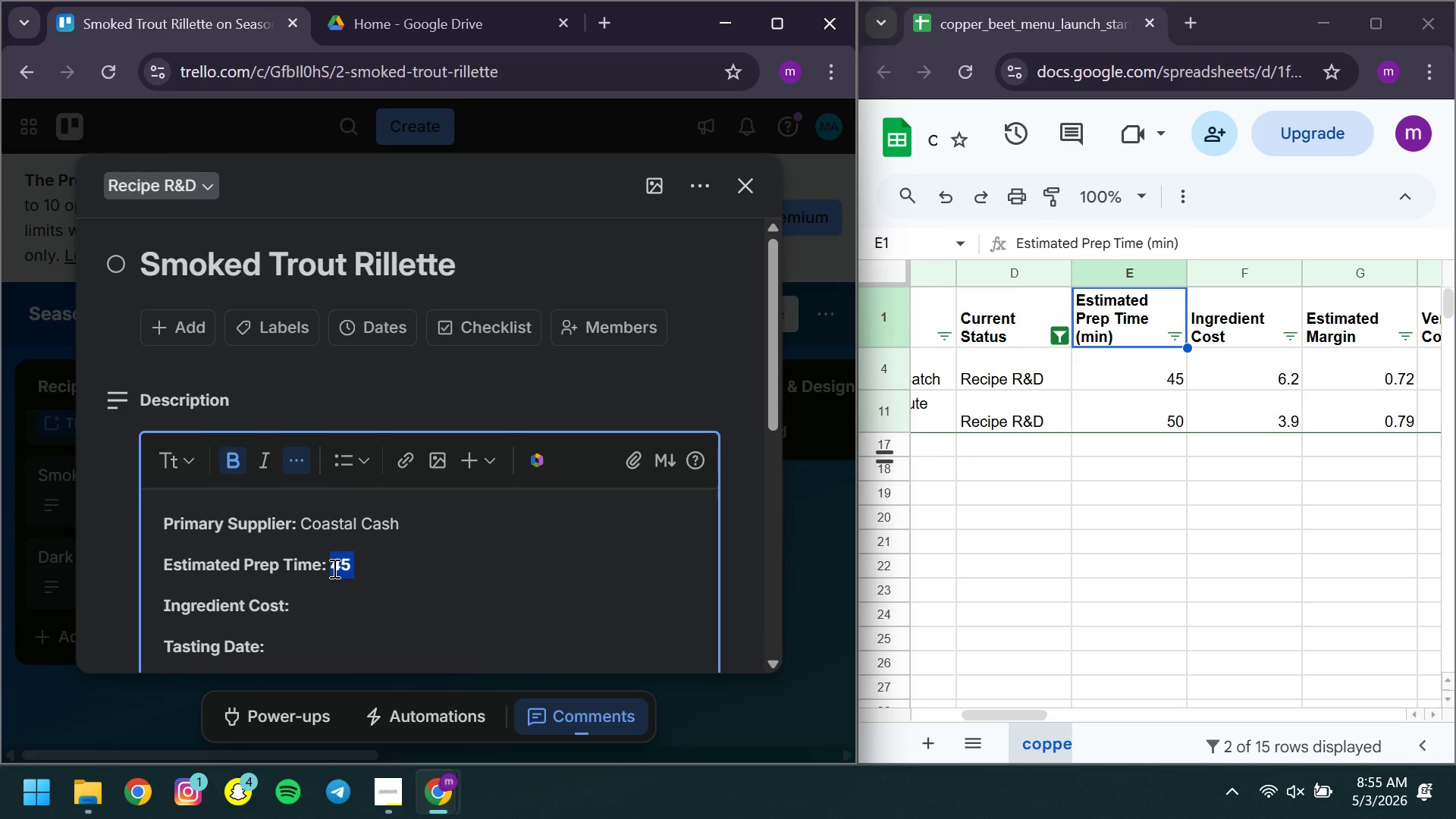 
key(Control+ControlLeft)
 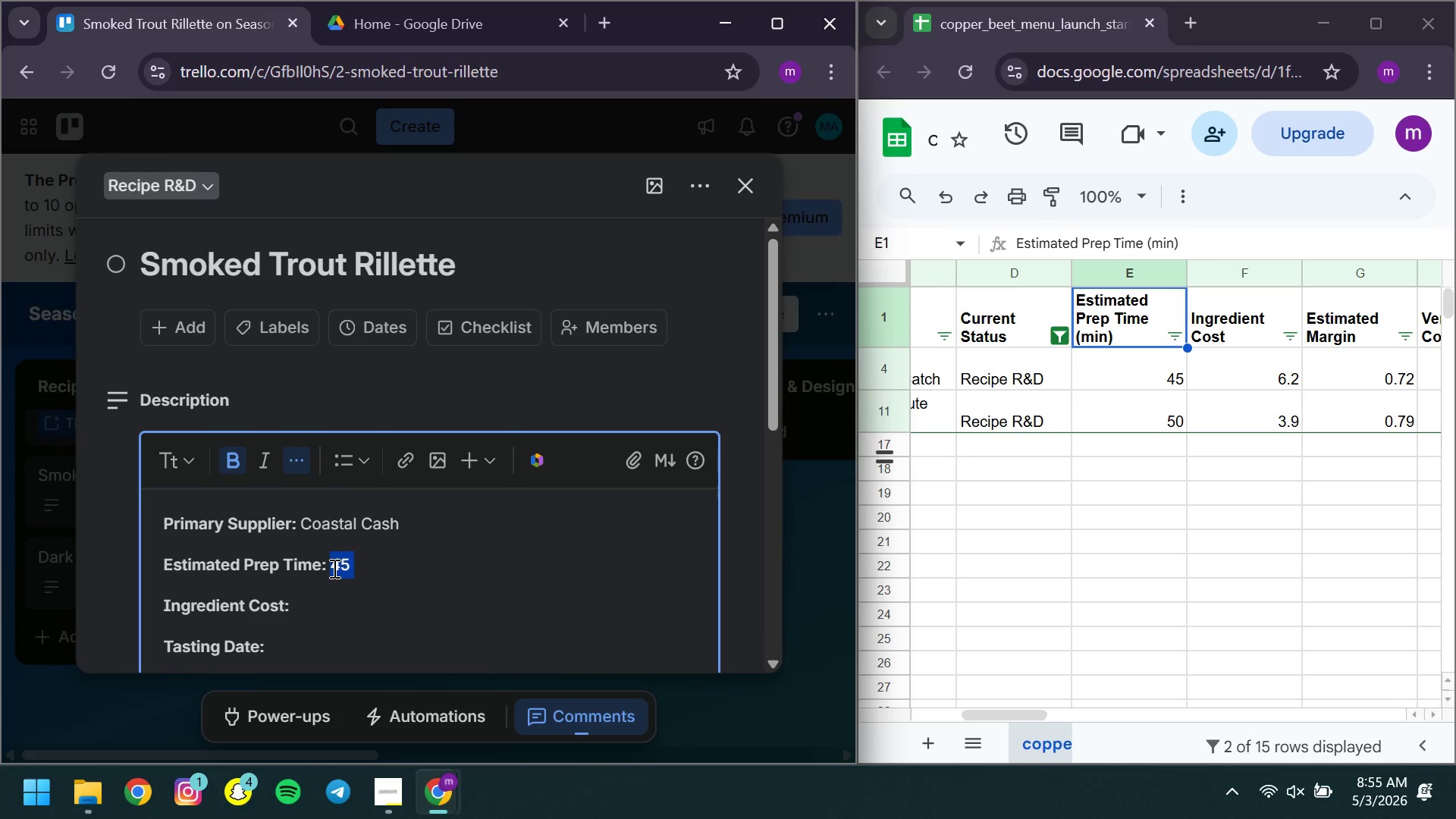 
key(Control+B)
 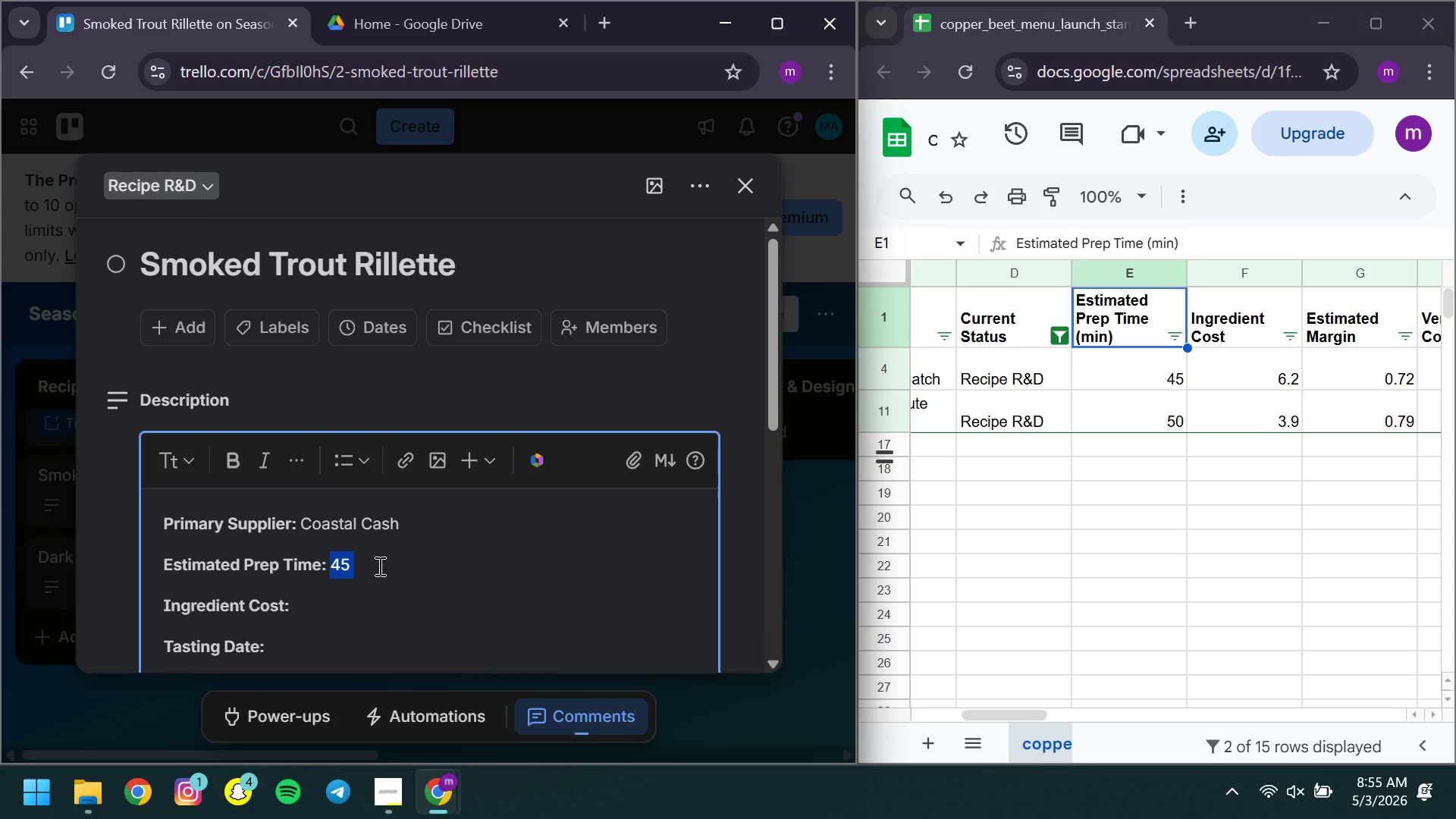 
left_click([378, 566])
 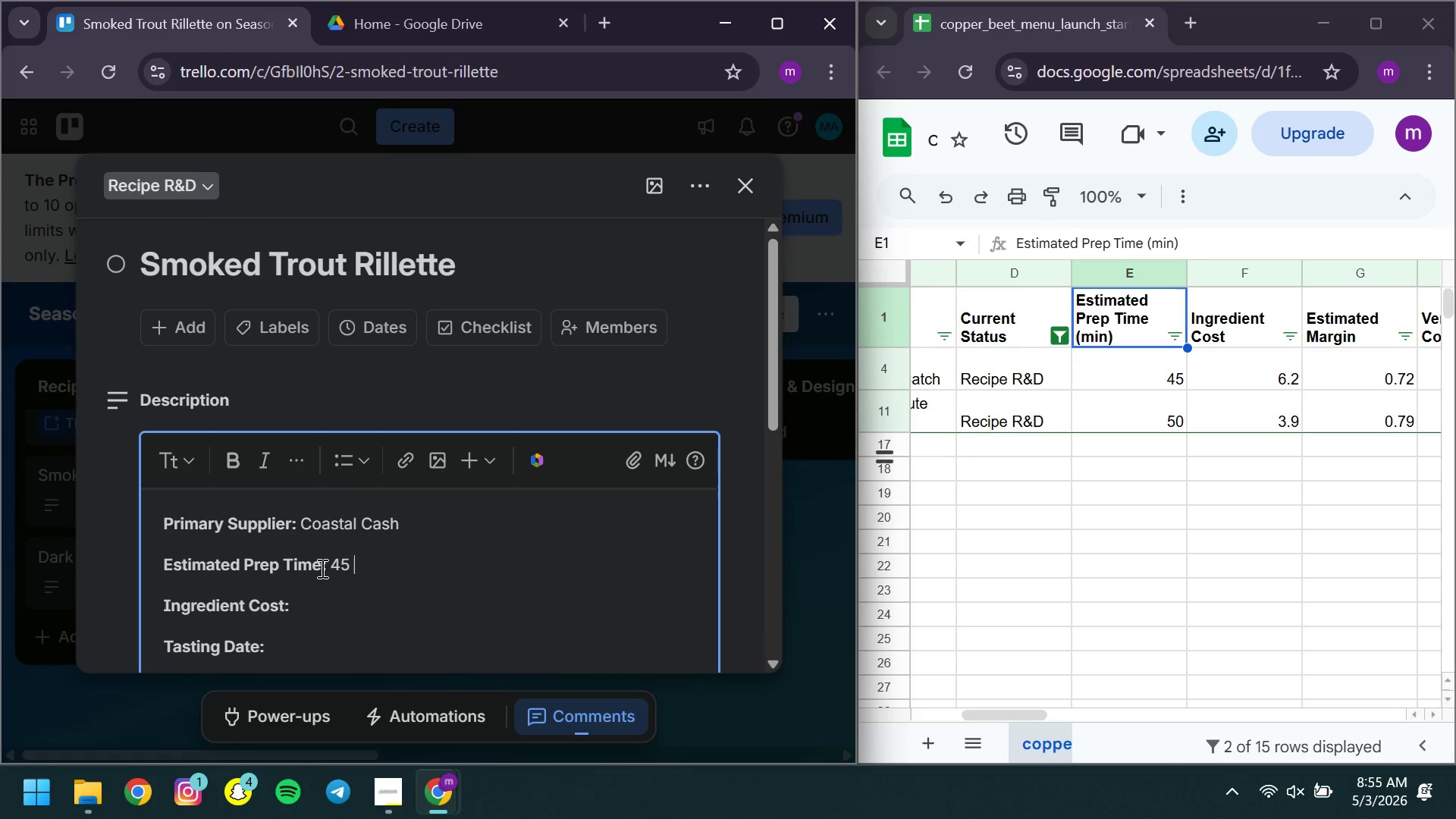 
left_click([320, 568])
 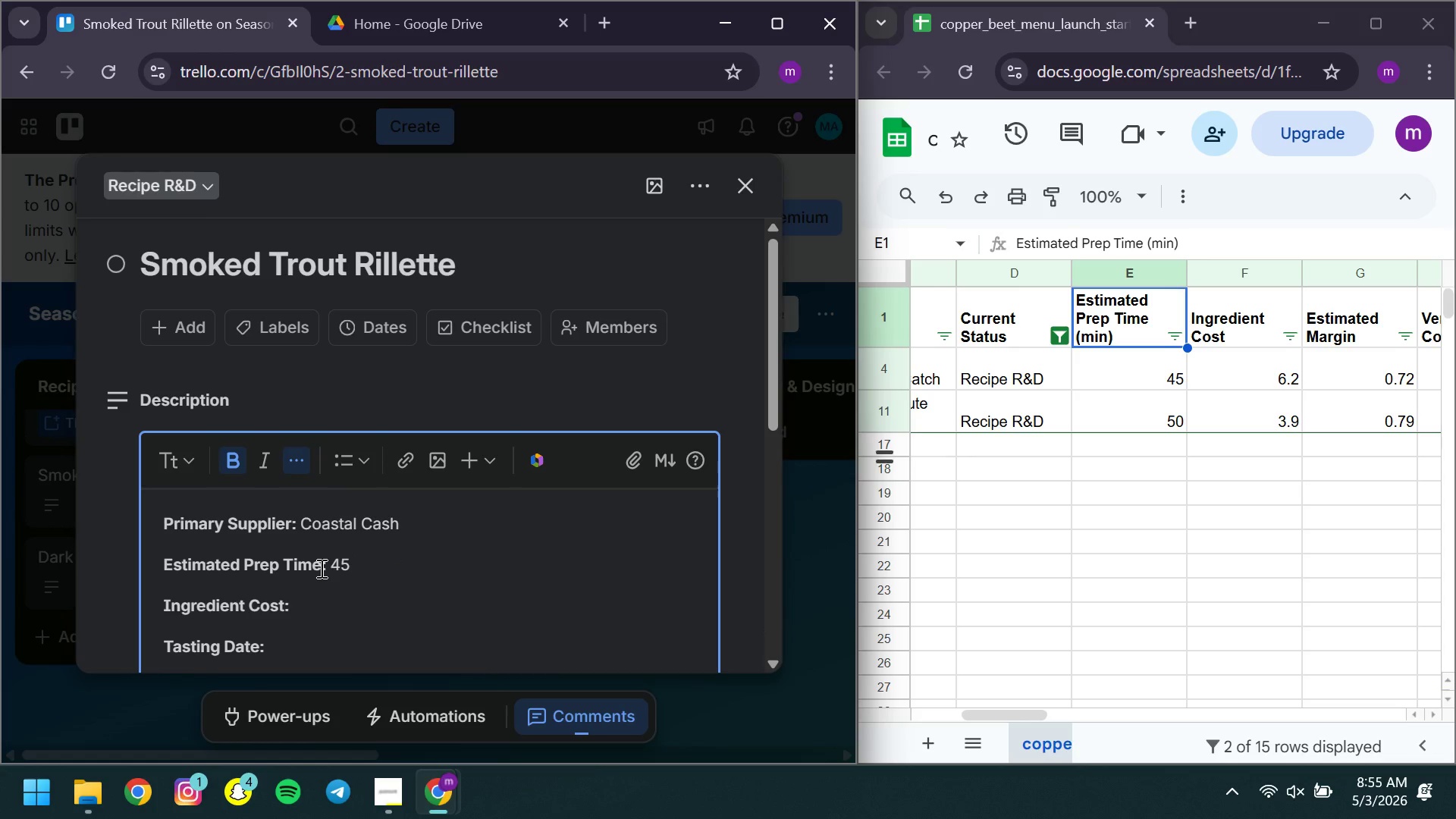 
type(())
 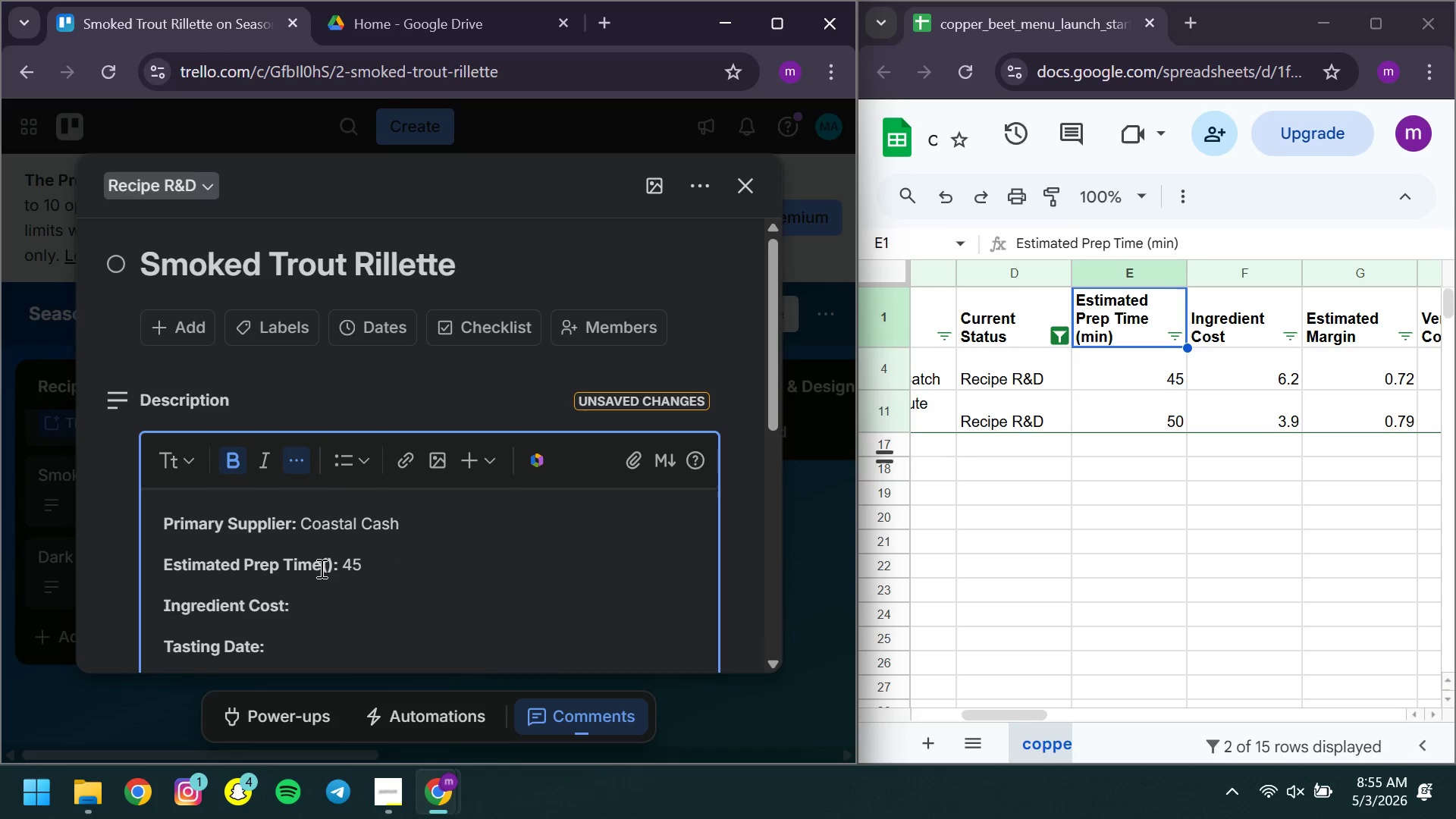 
key(ArrowLeft)
 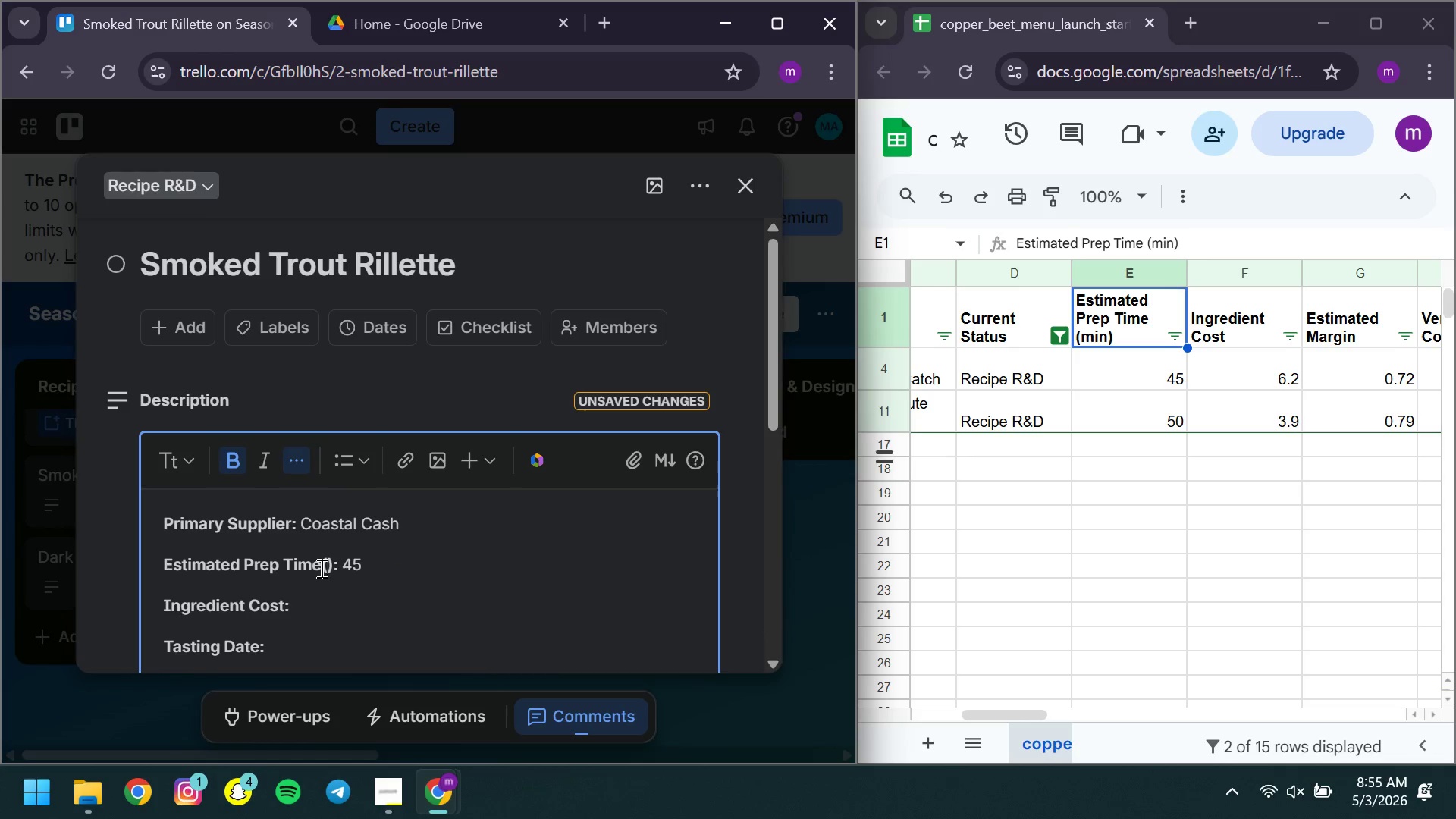 
type(min)
 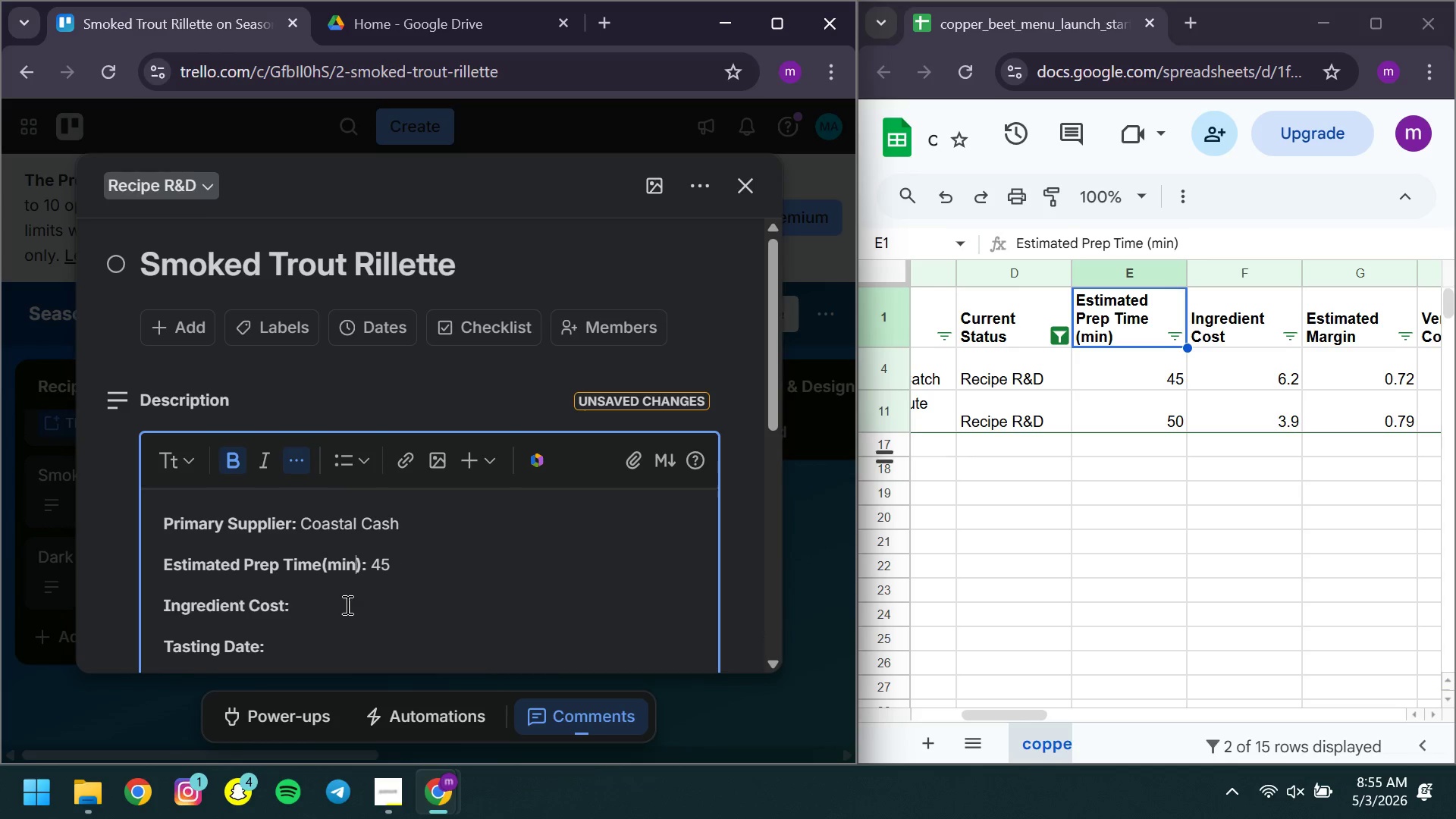 
left_click([322, 607])
 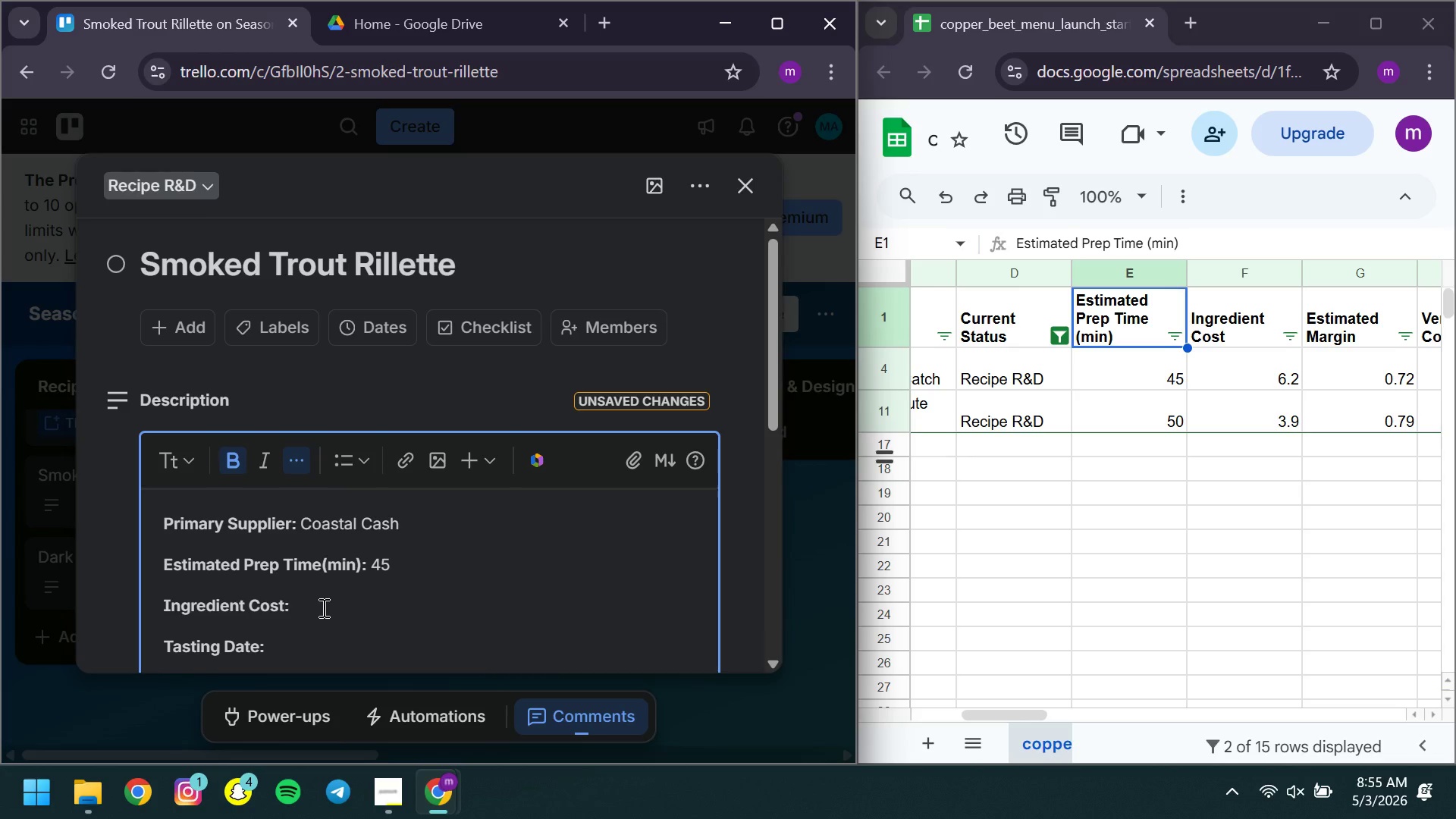 
left_click([322, 607])
 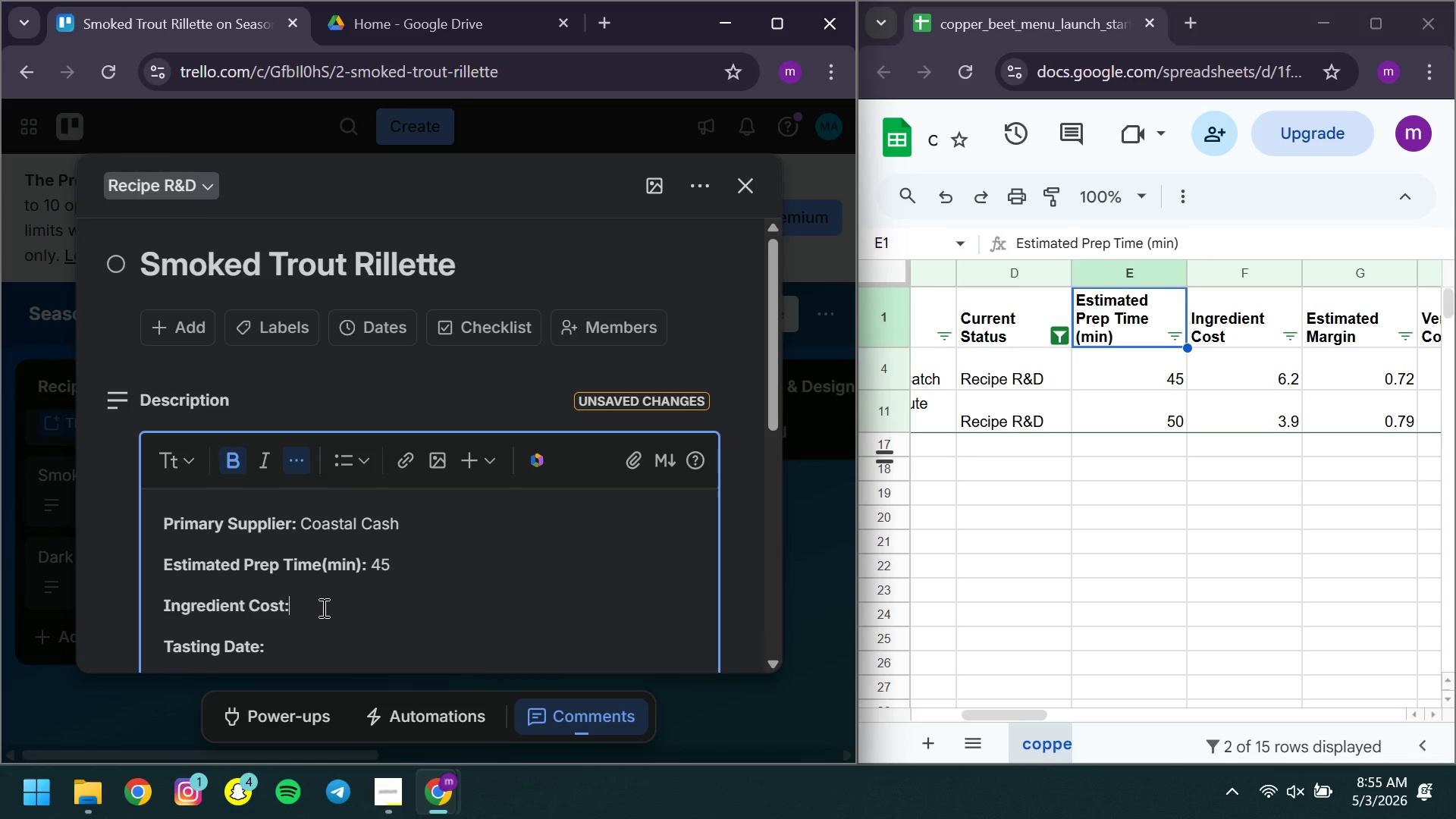 
key(Space)
 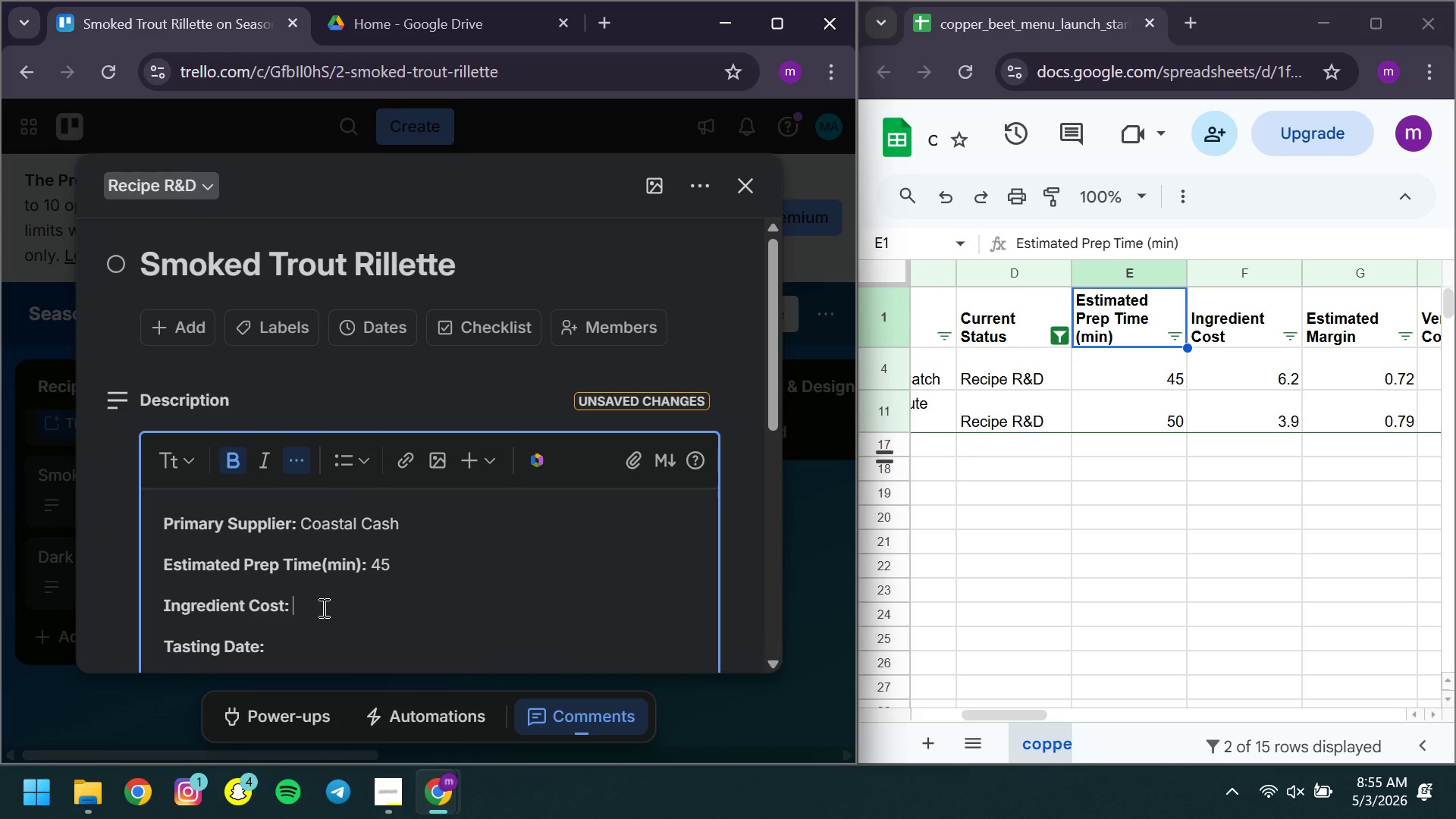 
key(Control+ControlLeft)
 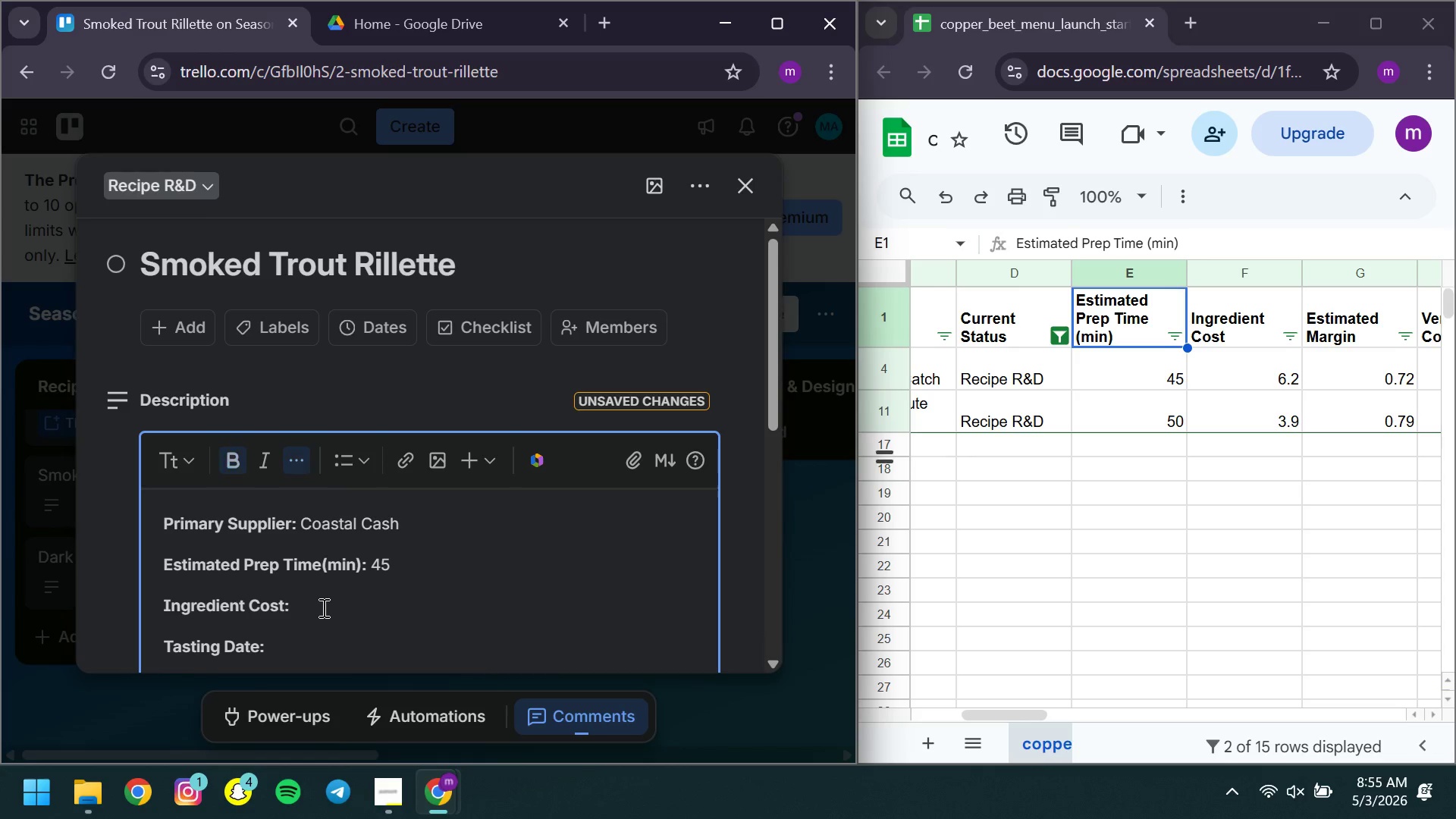 
key(Control+B)
 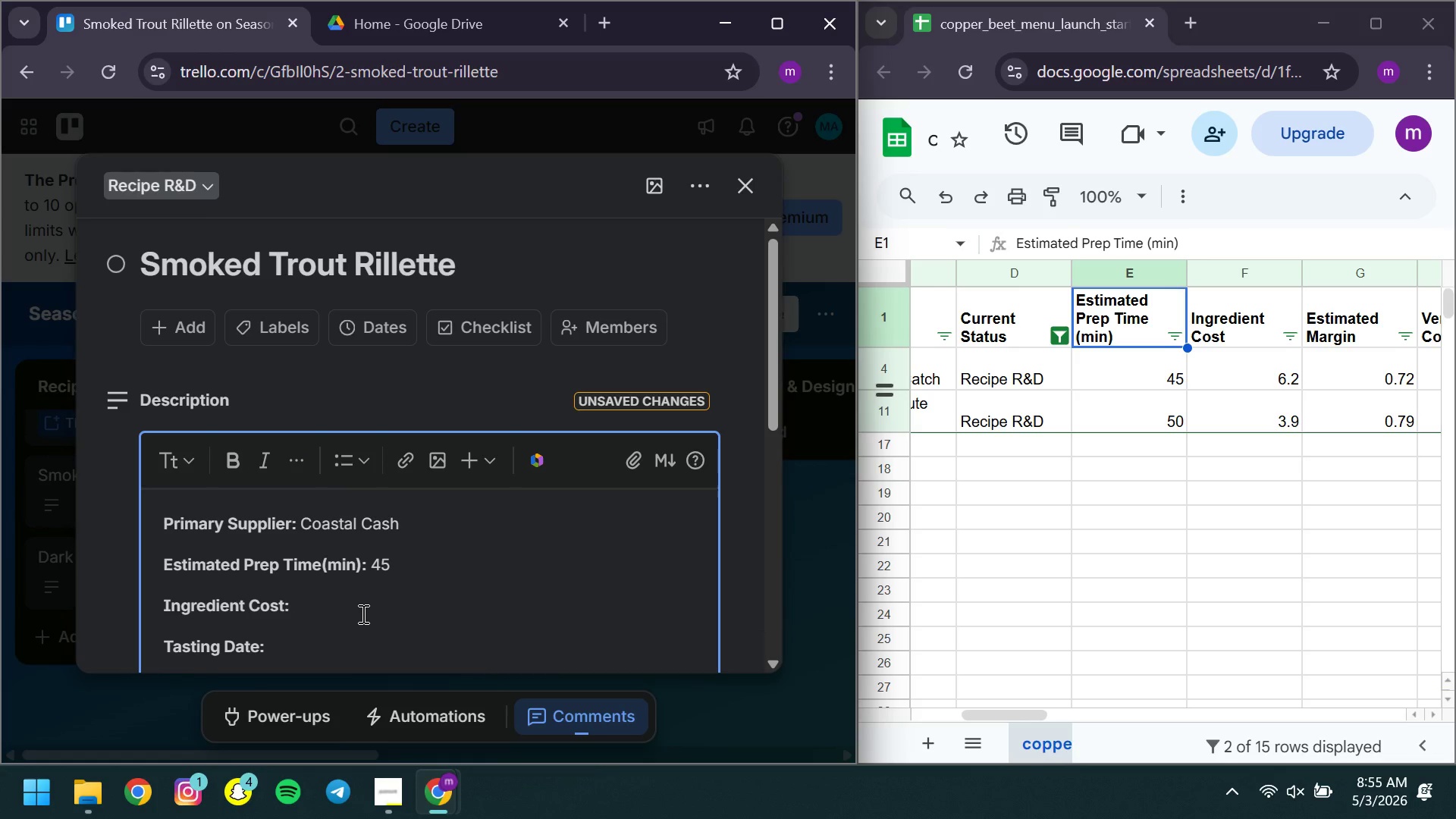 
key(6)
 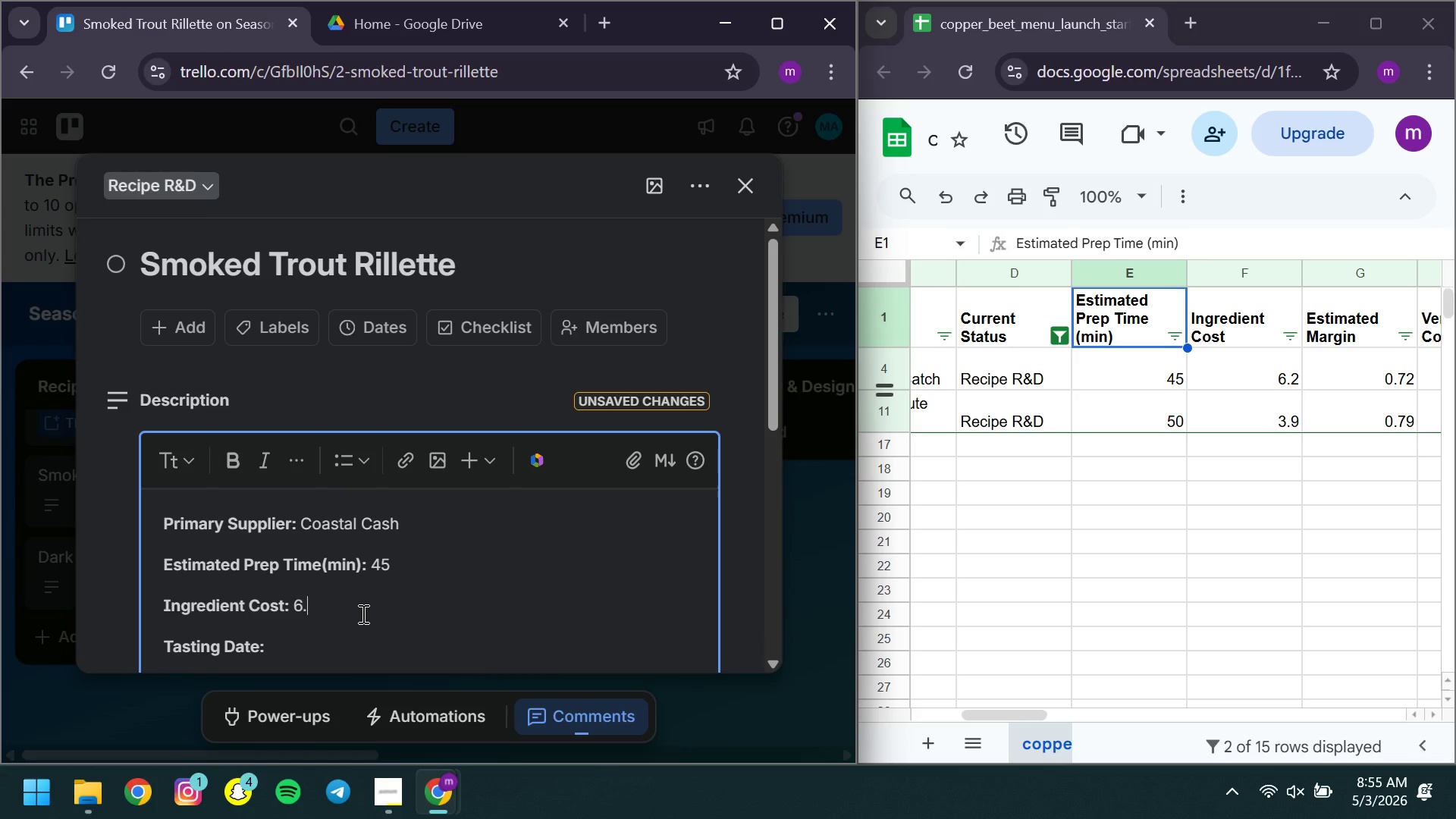 
key(Period)
 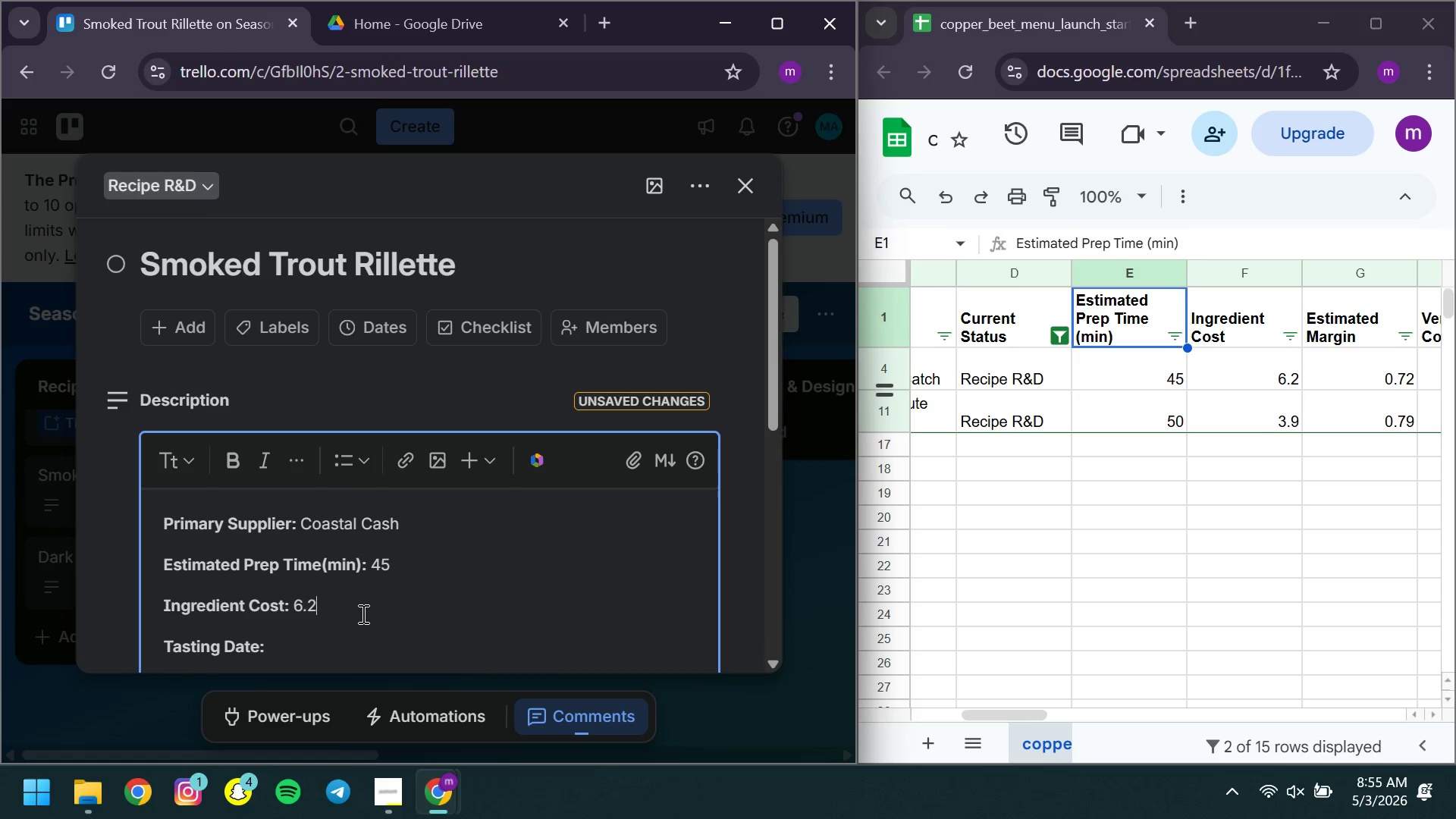 
key(2)
 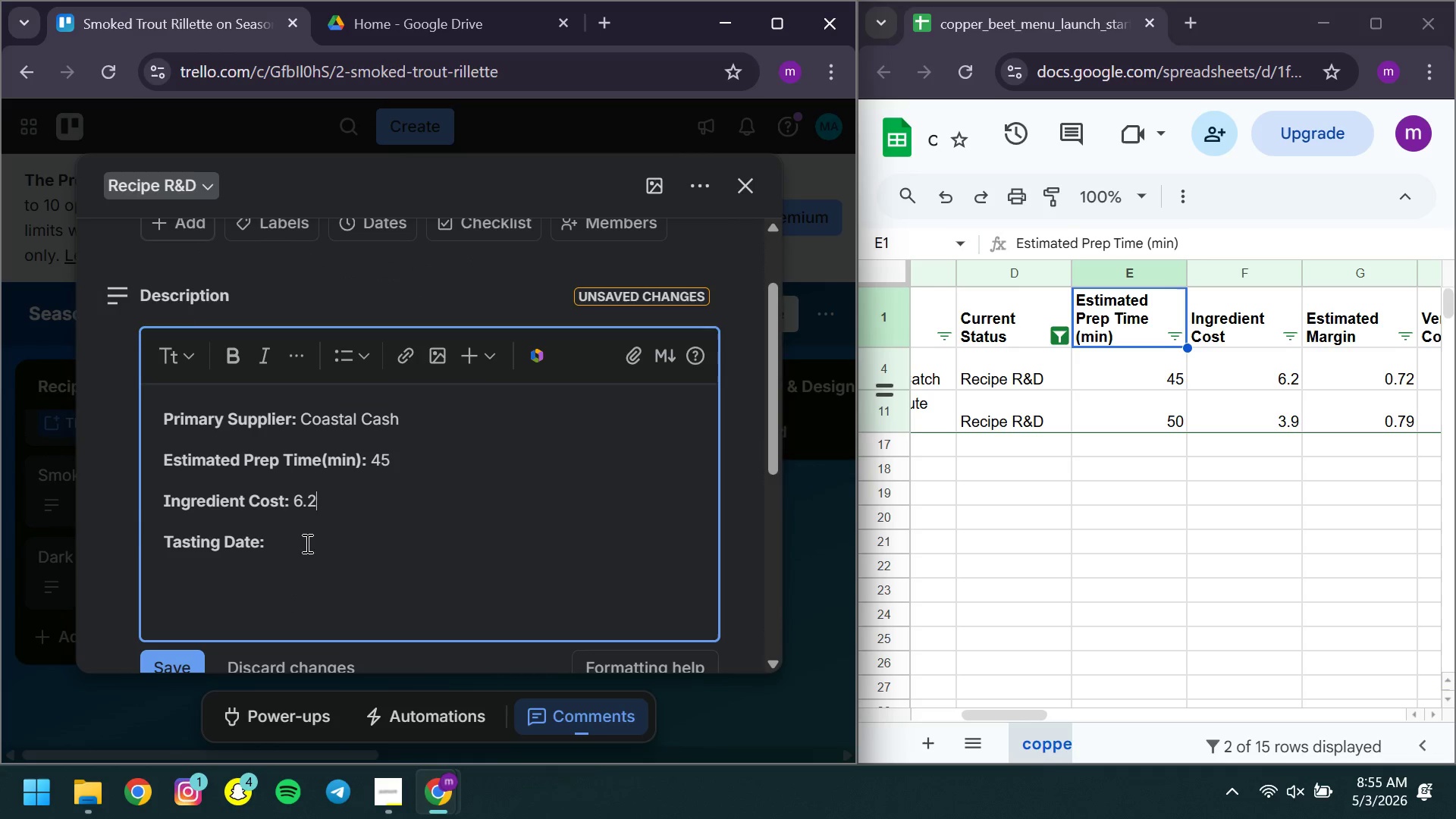 
left_click([303, 541])
 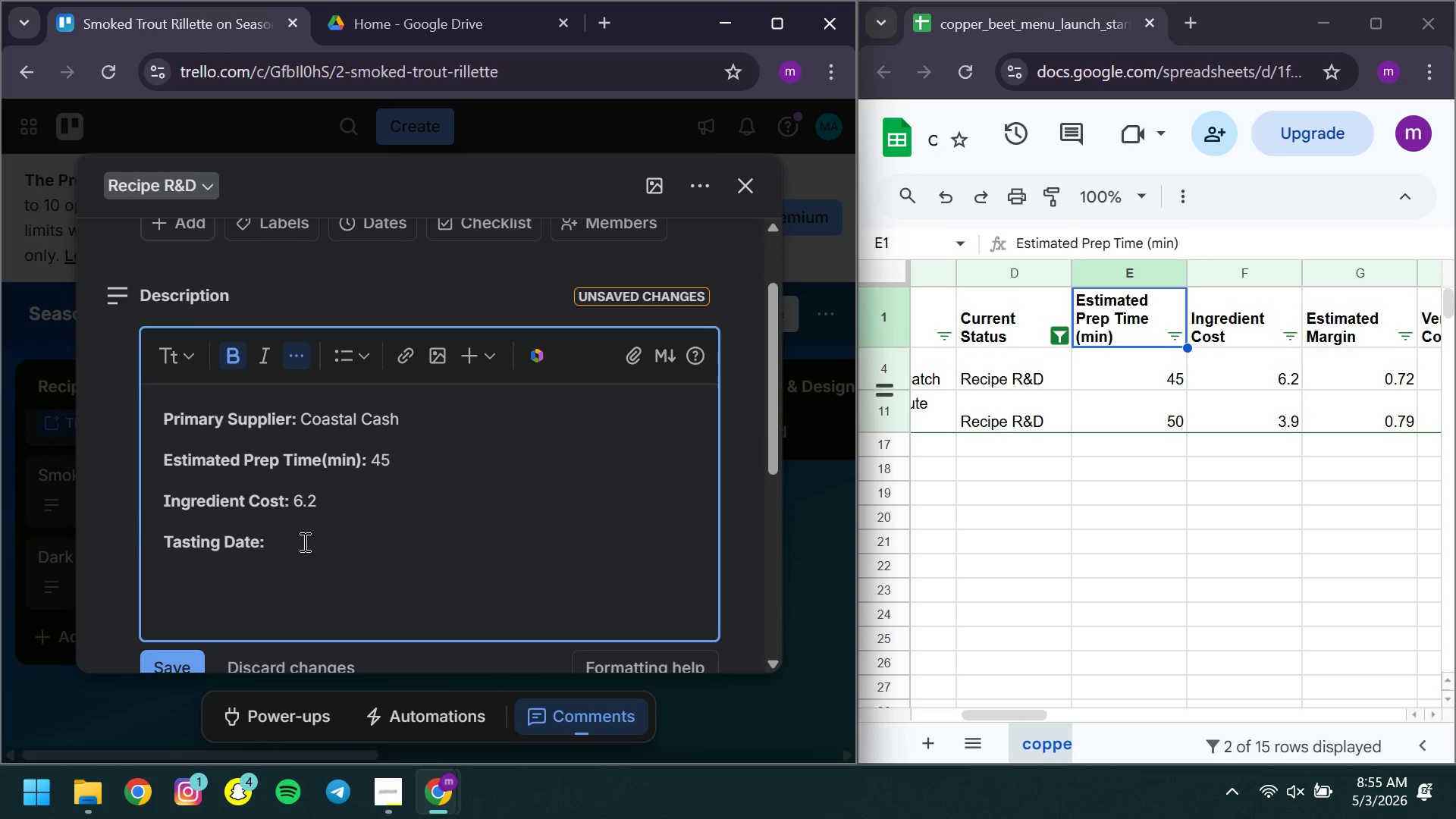 
key(Space)
 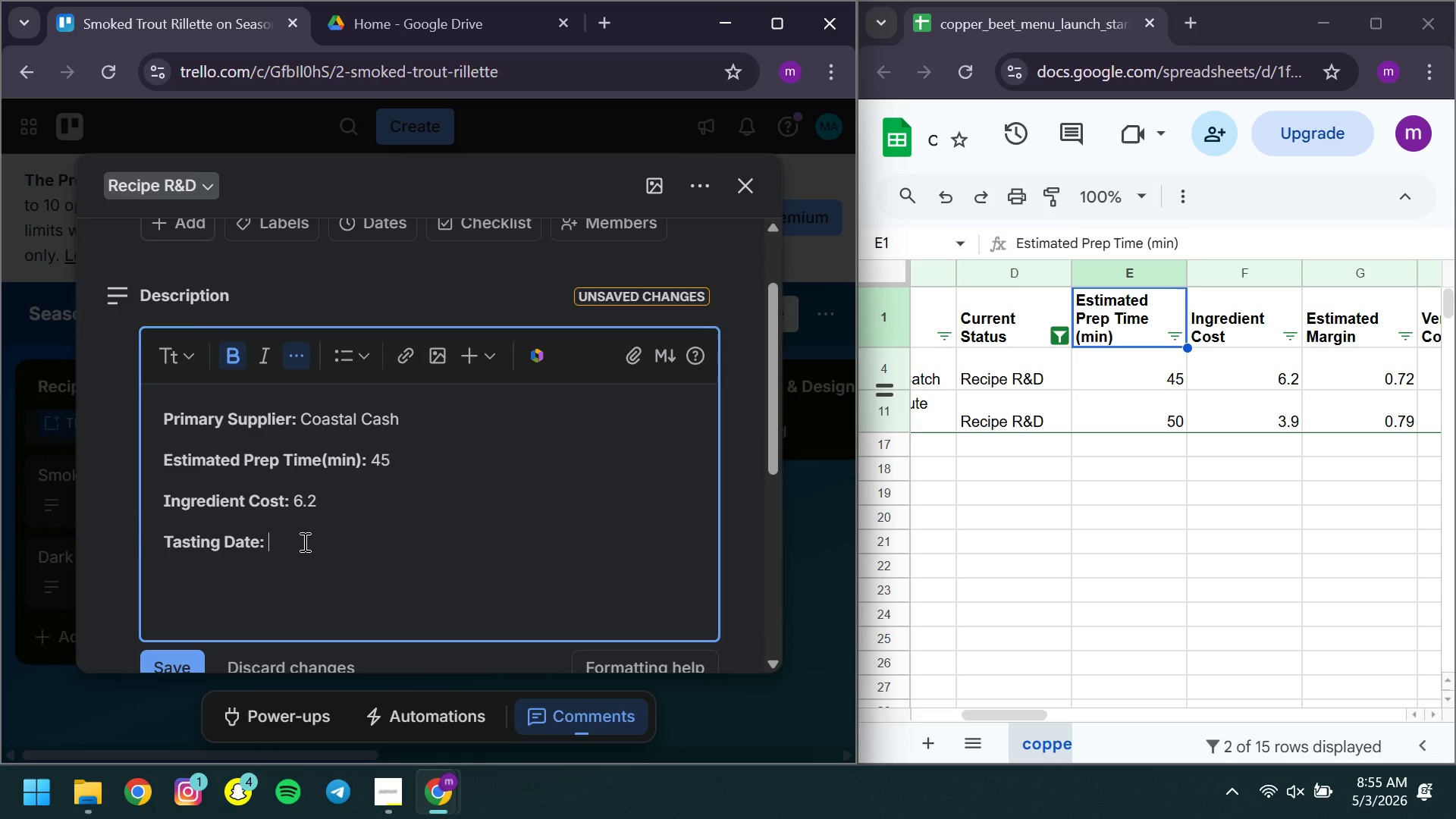 
key(Control+B)
 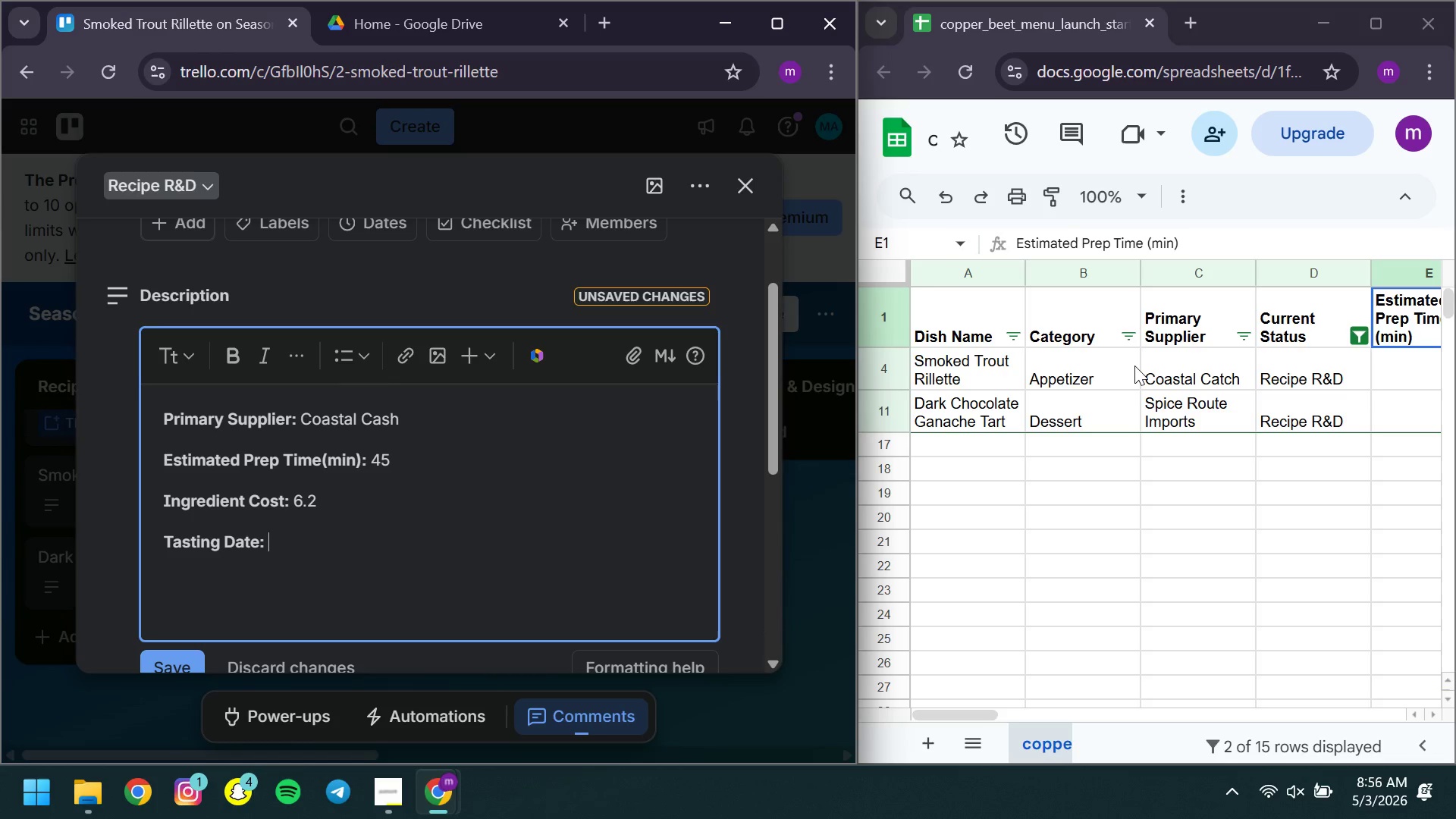 
wait(42.61)
 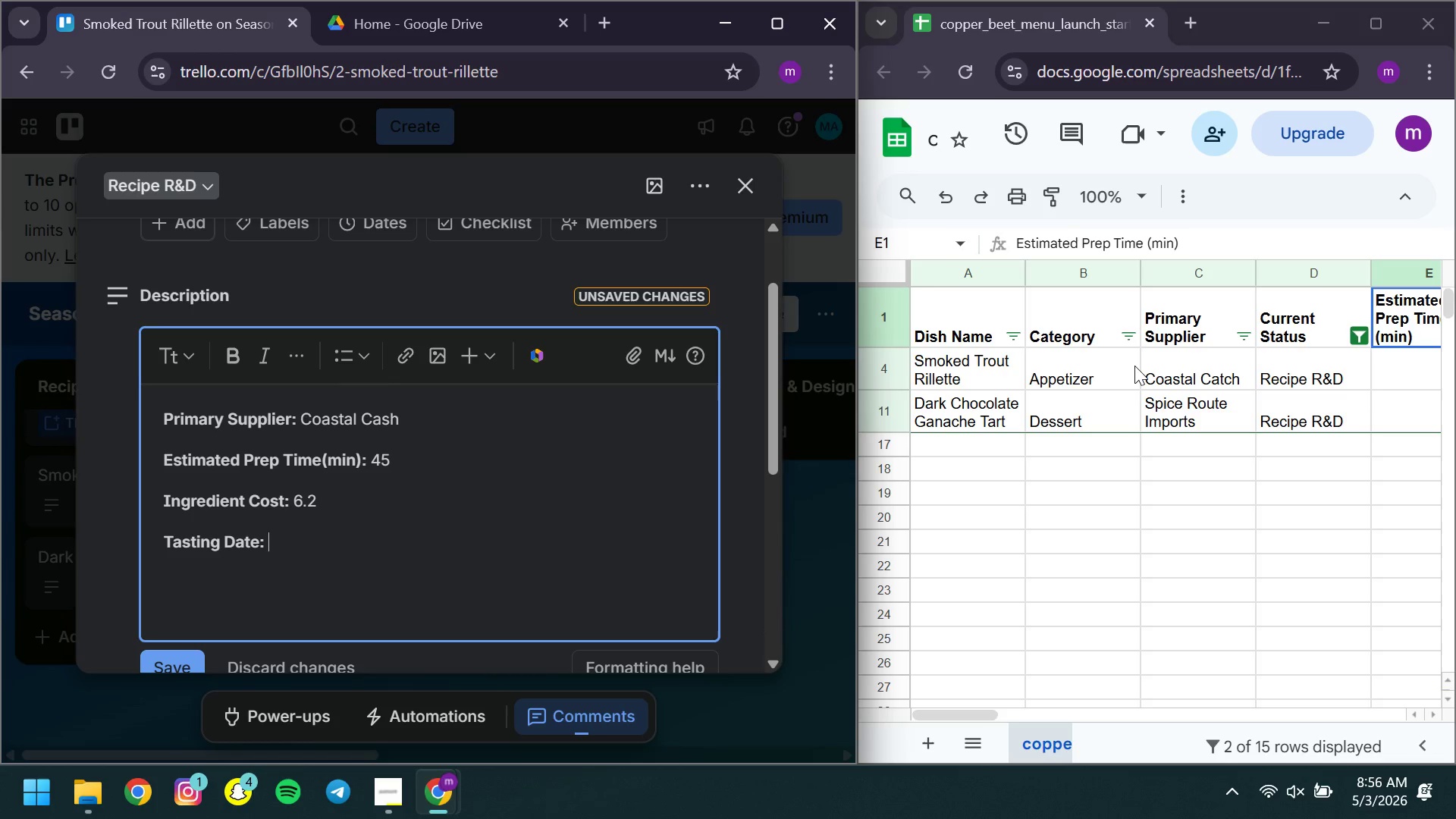 
left_click_drag(start_coordinate=[306, 547], to_coordinate=[154, 543])
 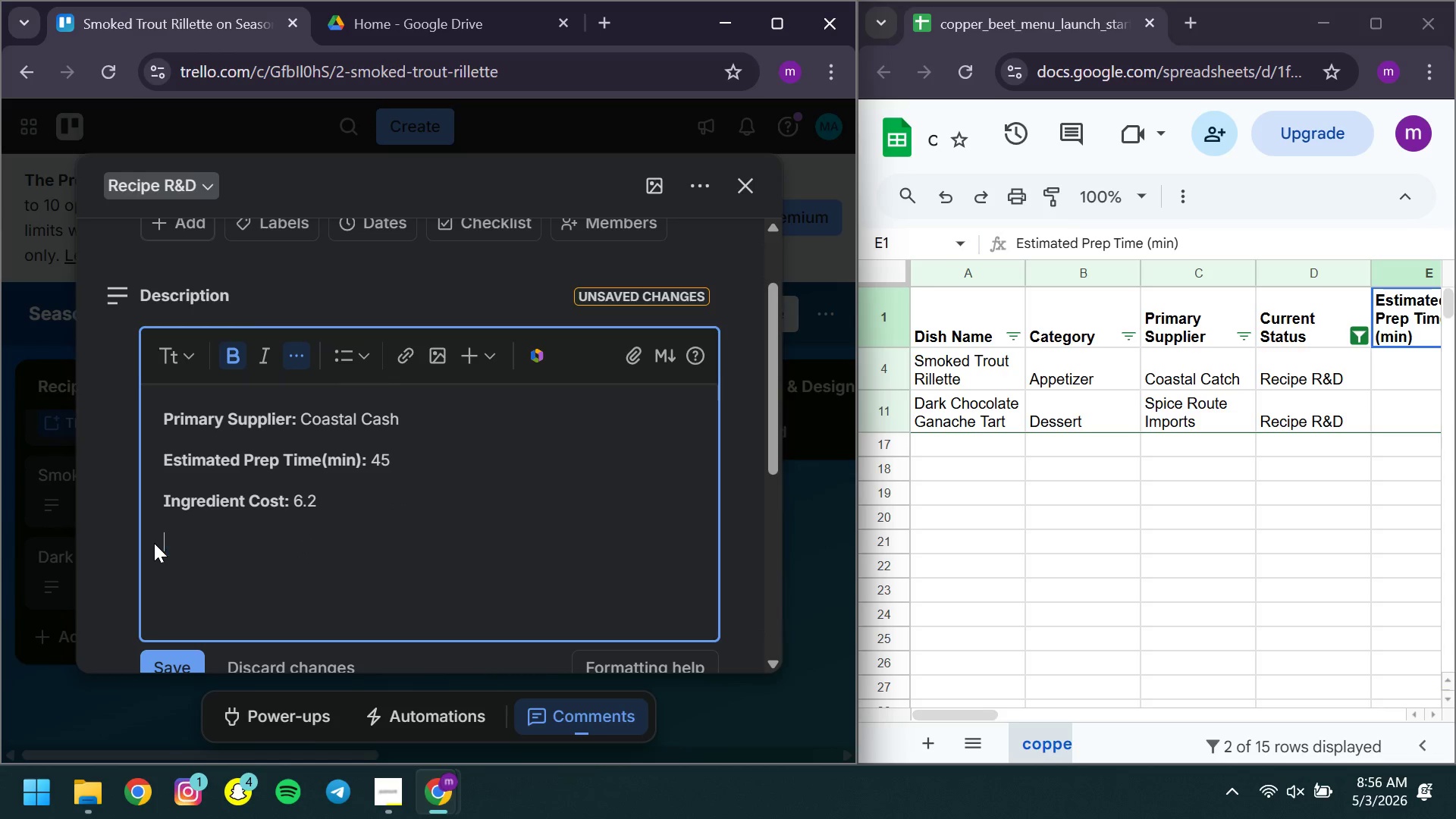 
key(Backspace)
 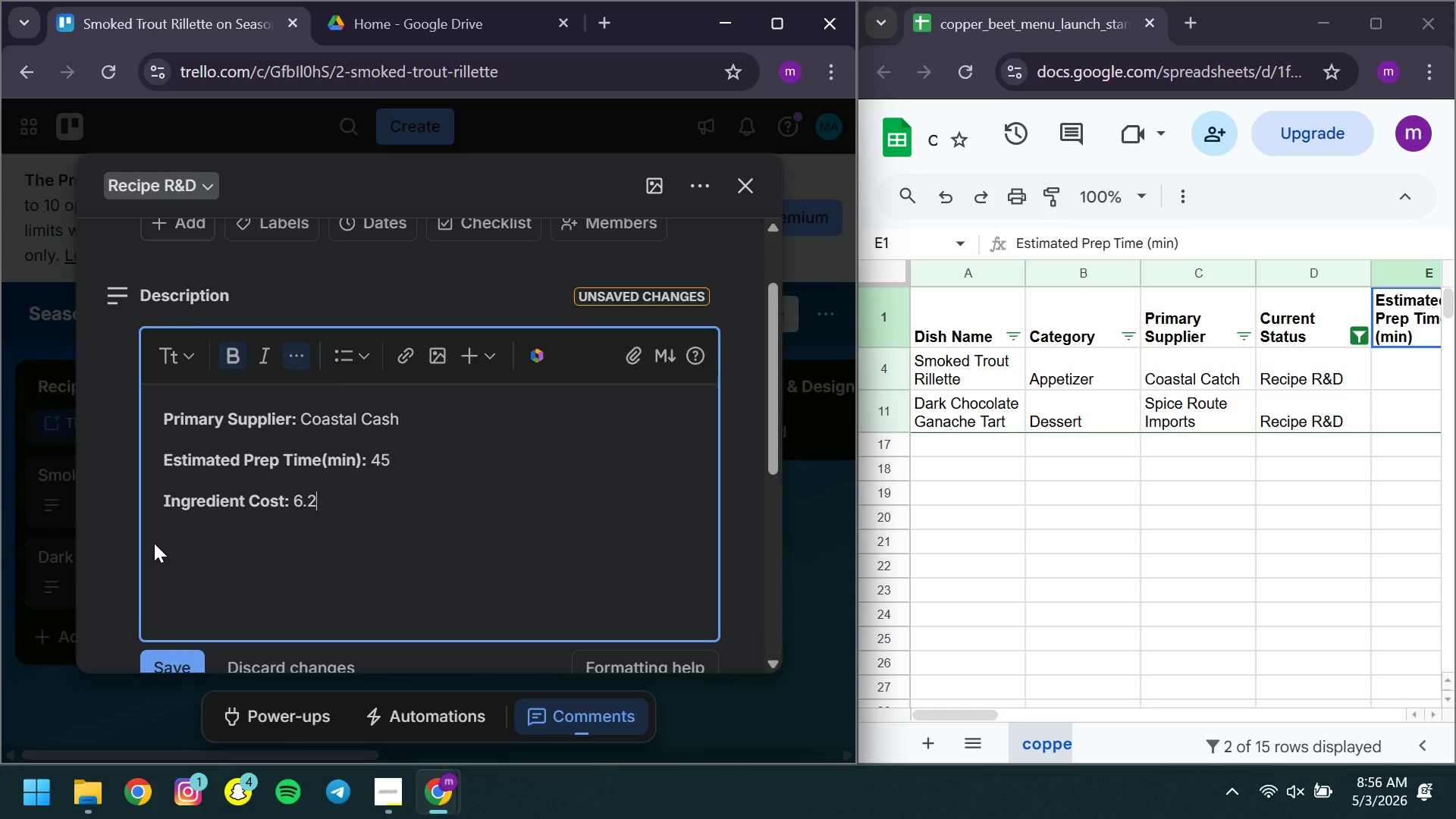 
key(Backspace)
 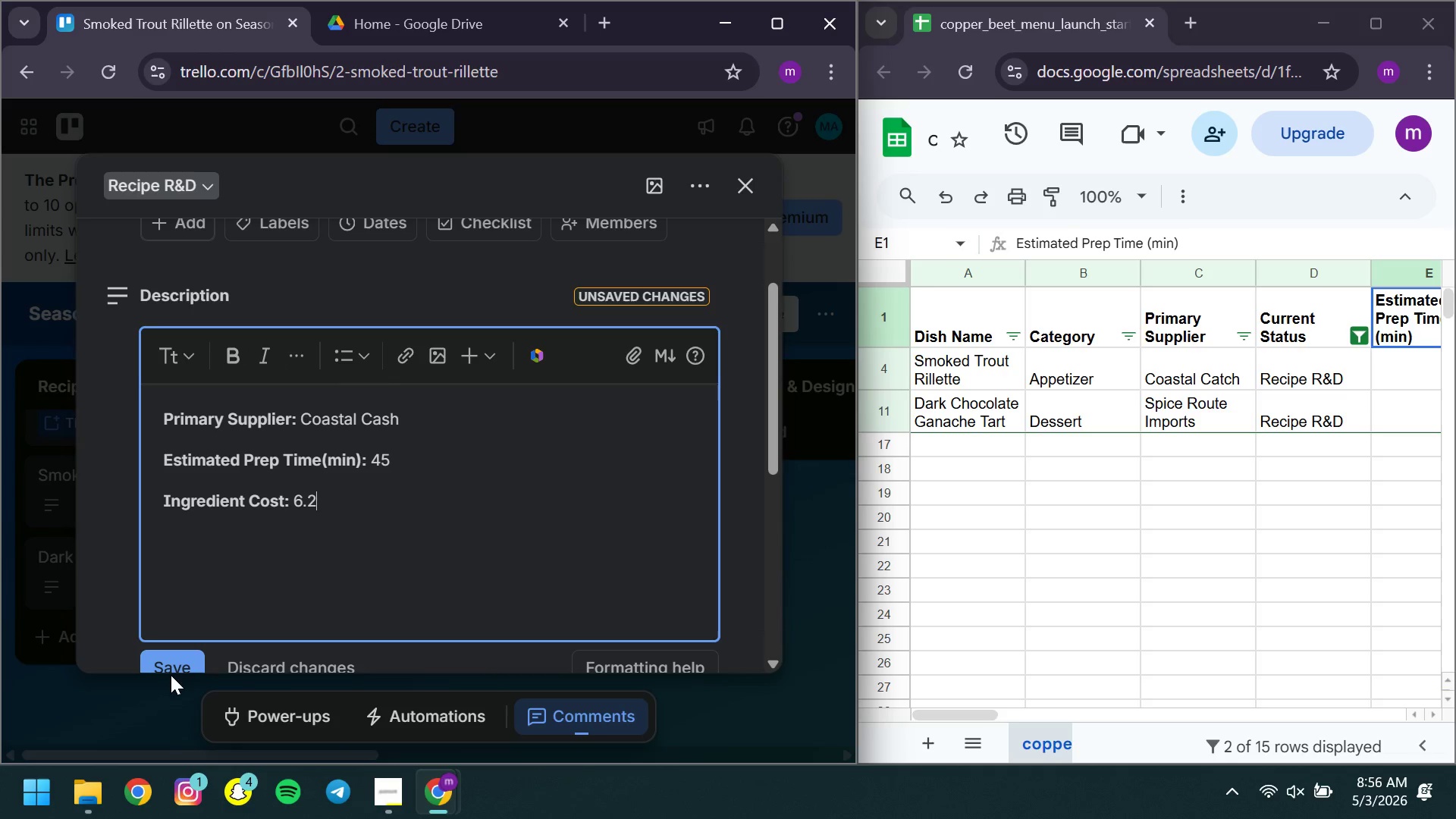 
left_click([169, 673])
 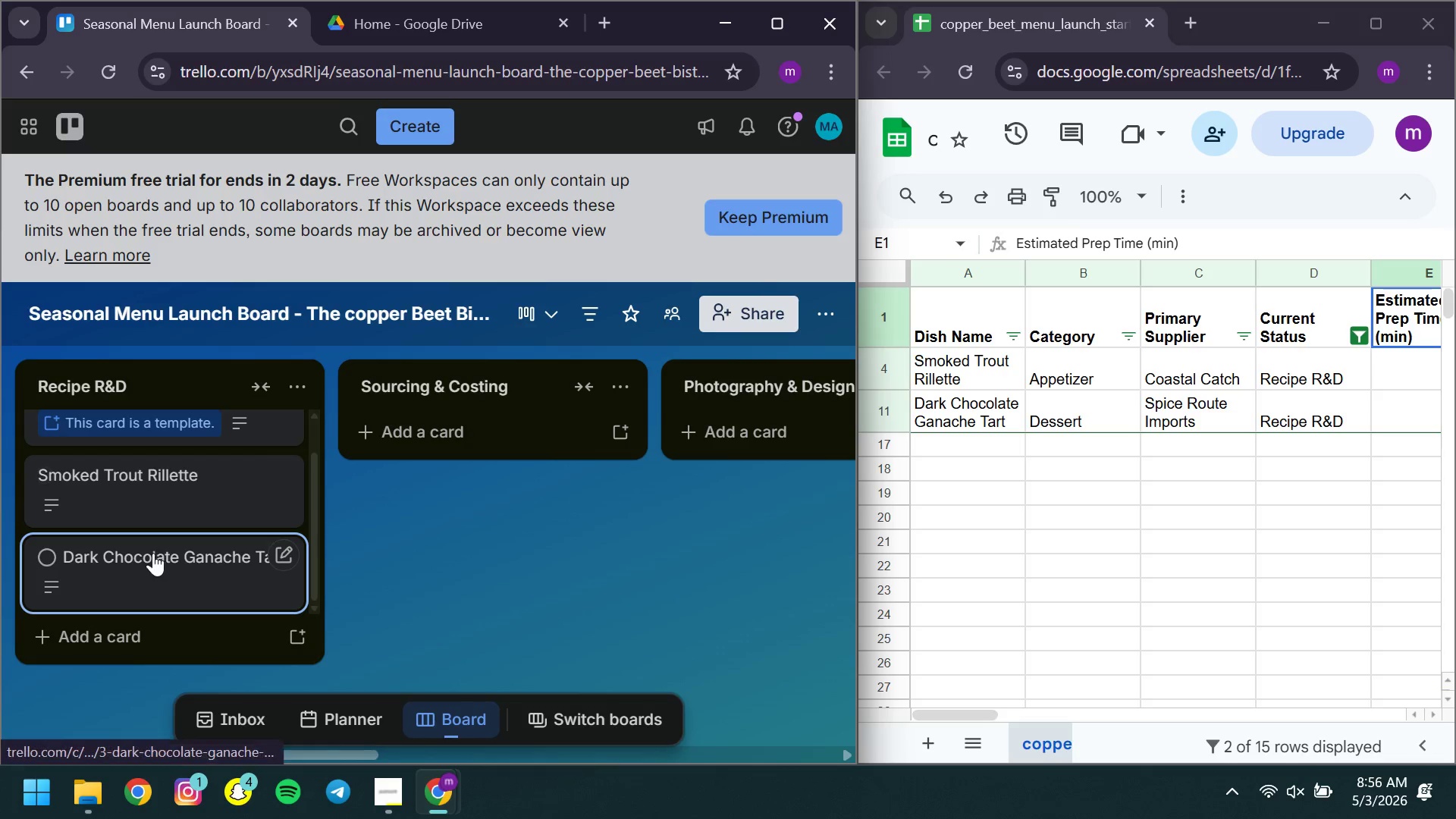 
left_click([137, 478])
 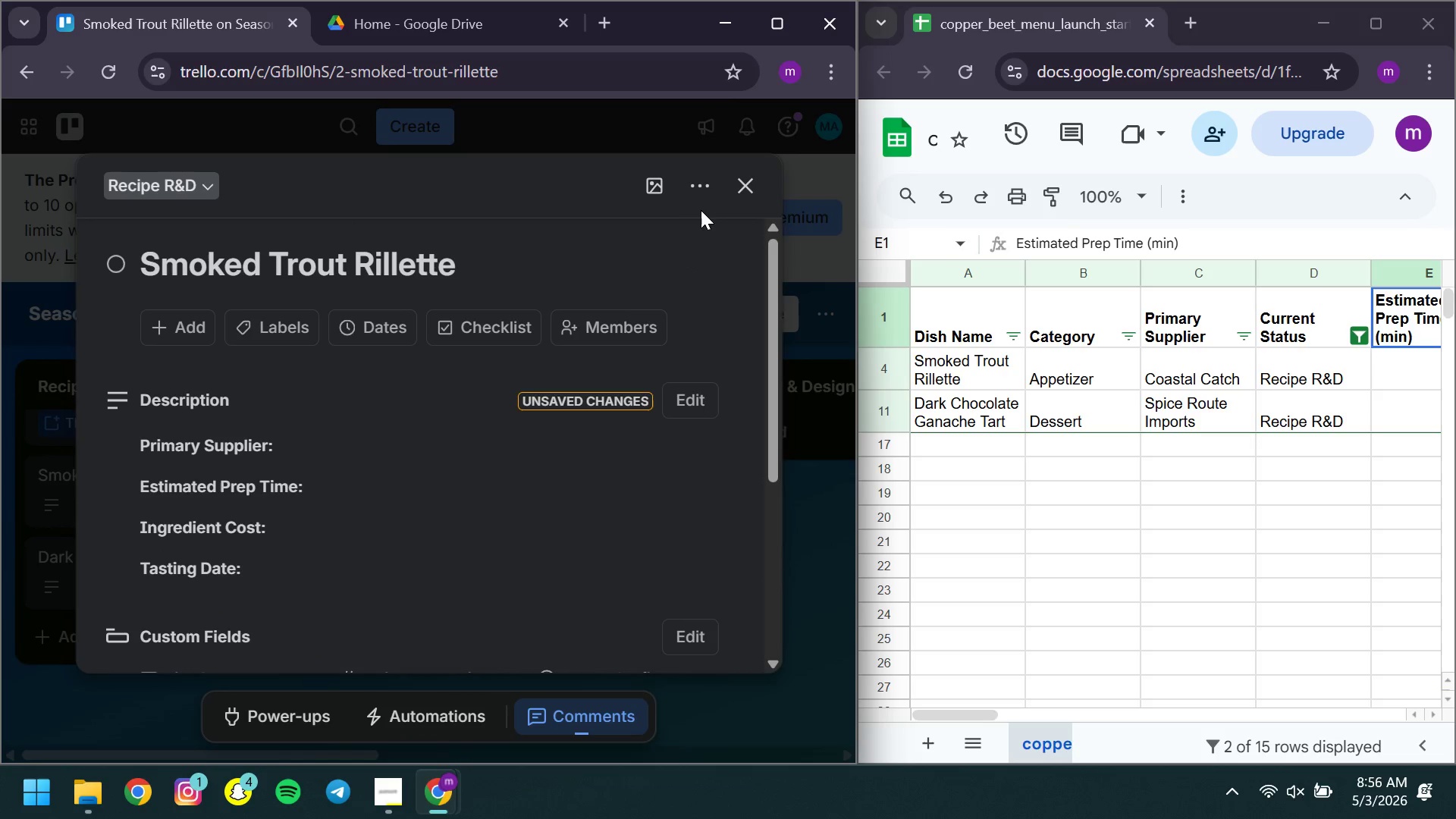 
left_click([730, 188])
 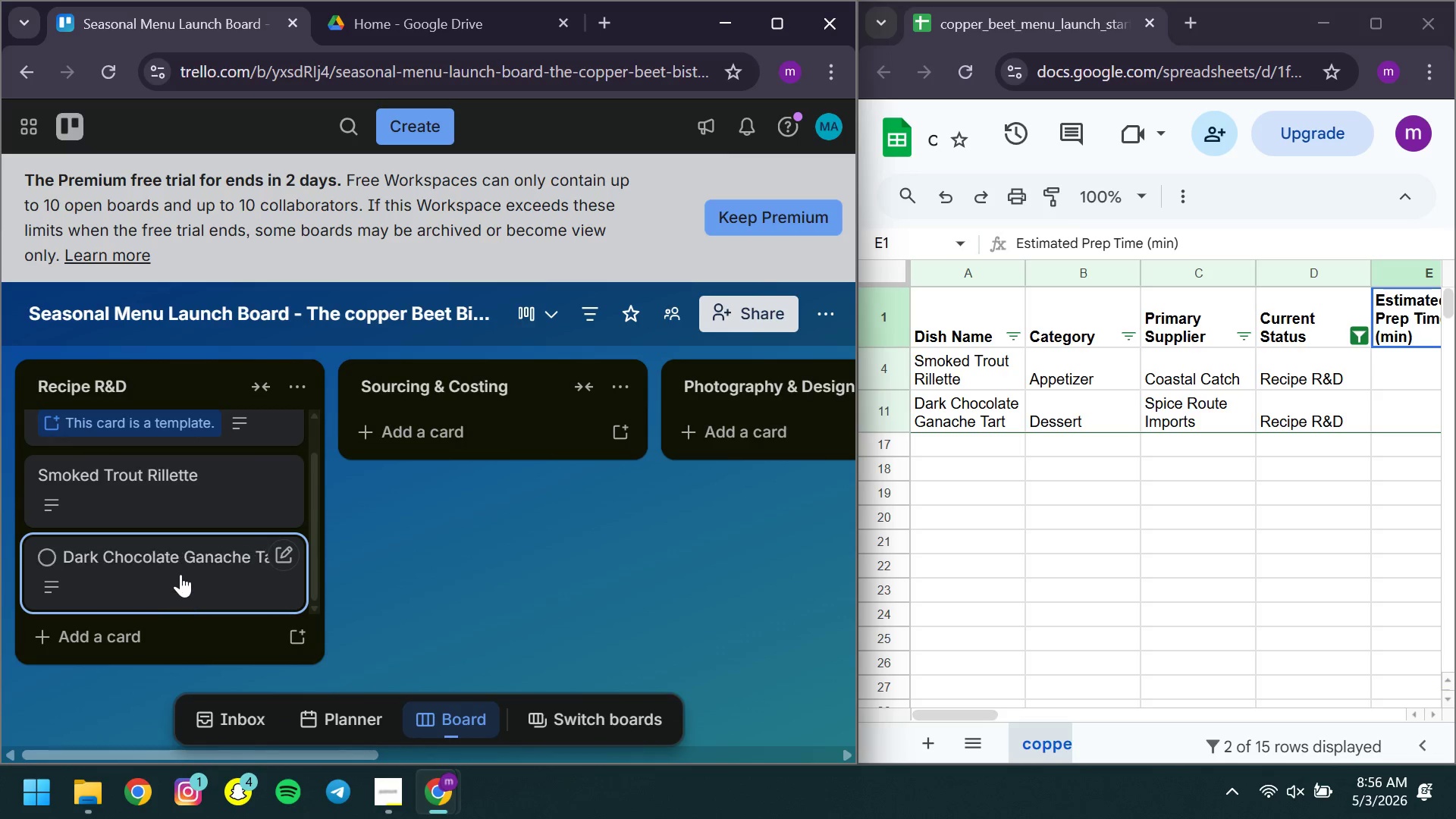 
left_click([180, 574])
 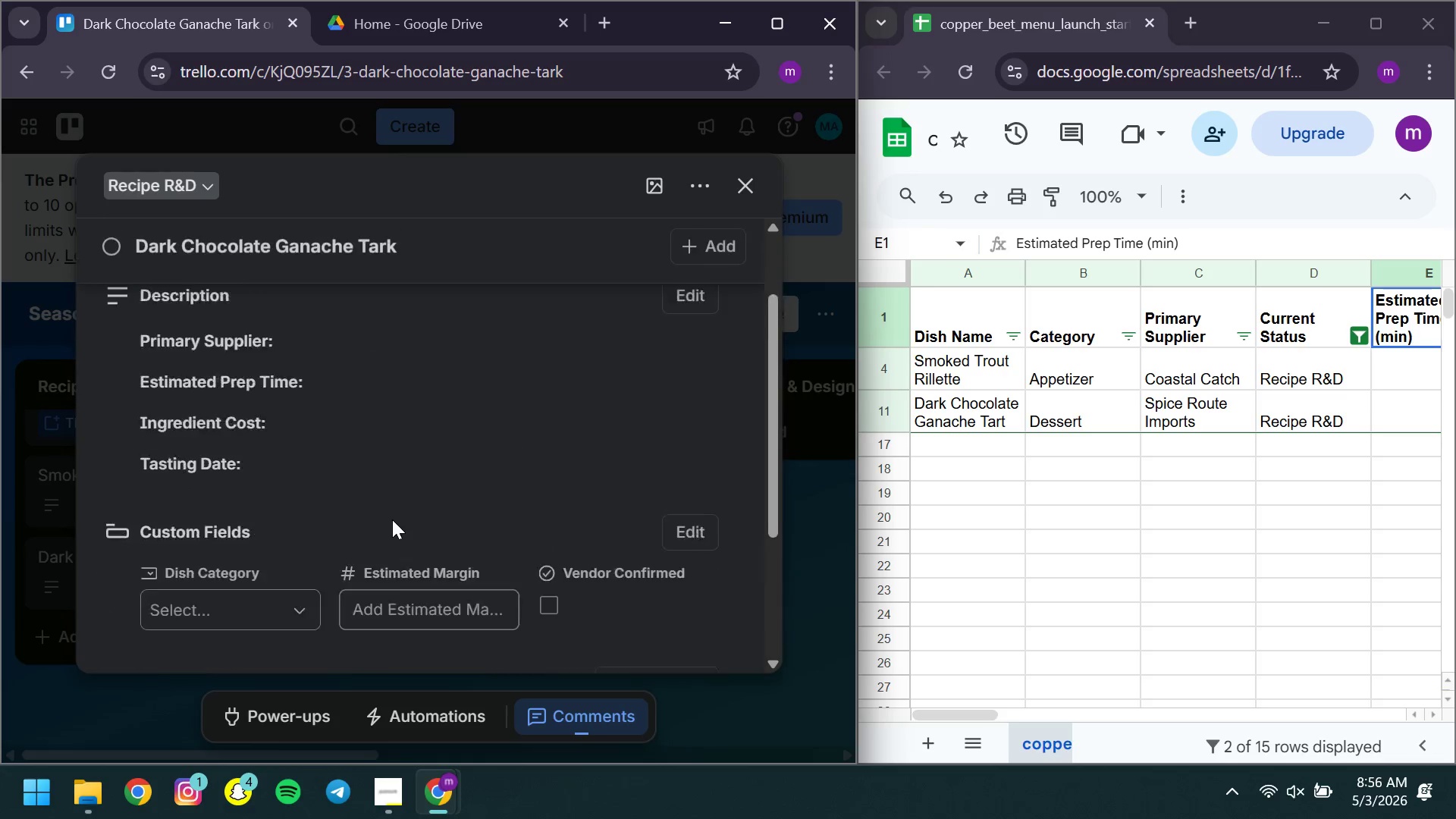 
left_click([741, 195])
 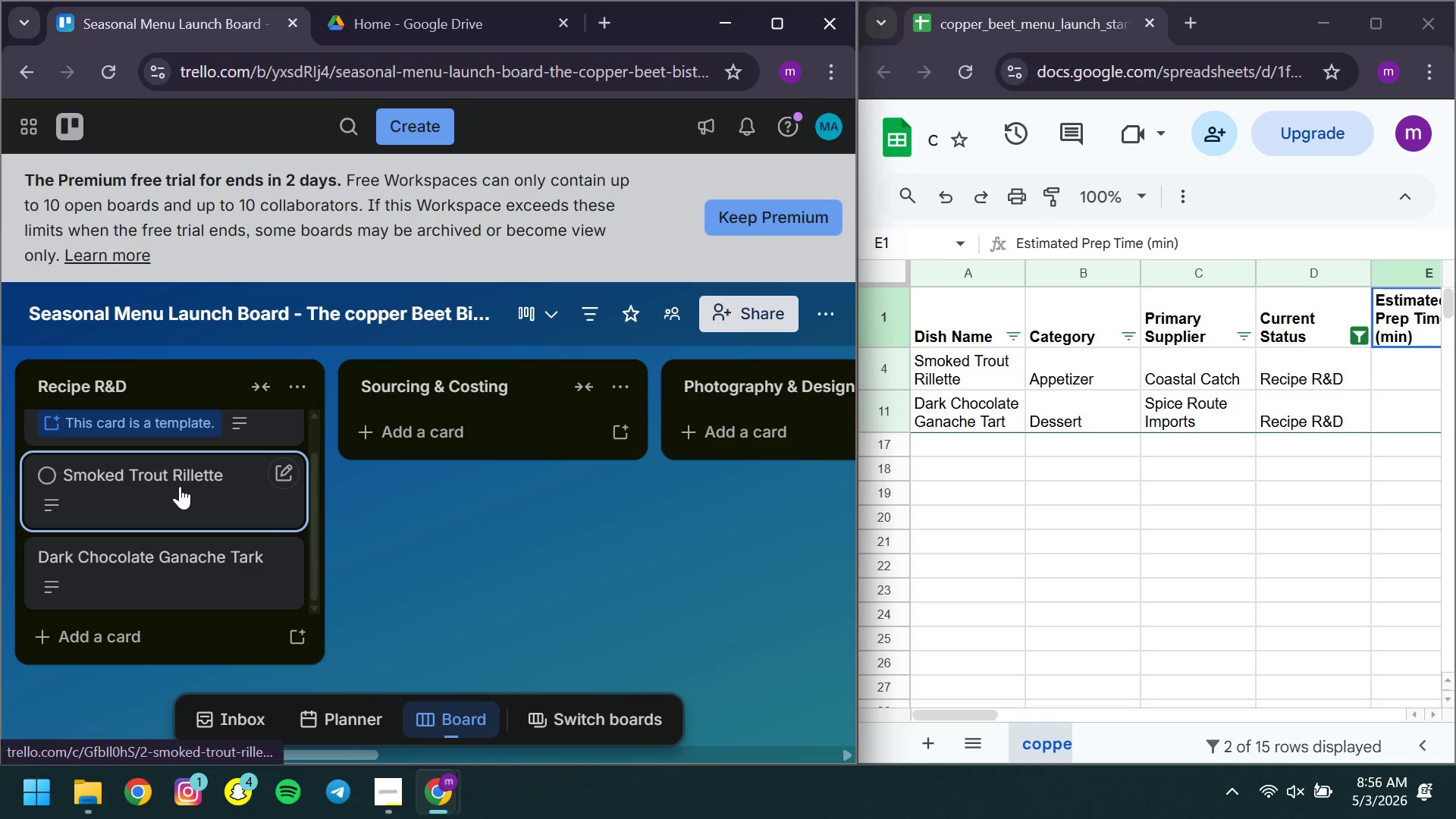 
left_click([180, 486])
 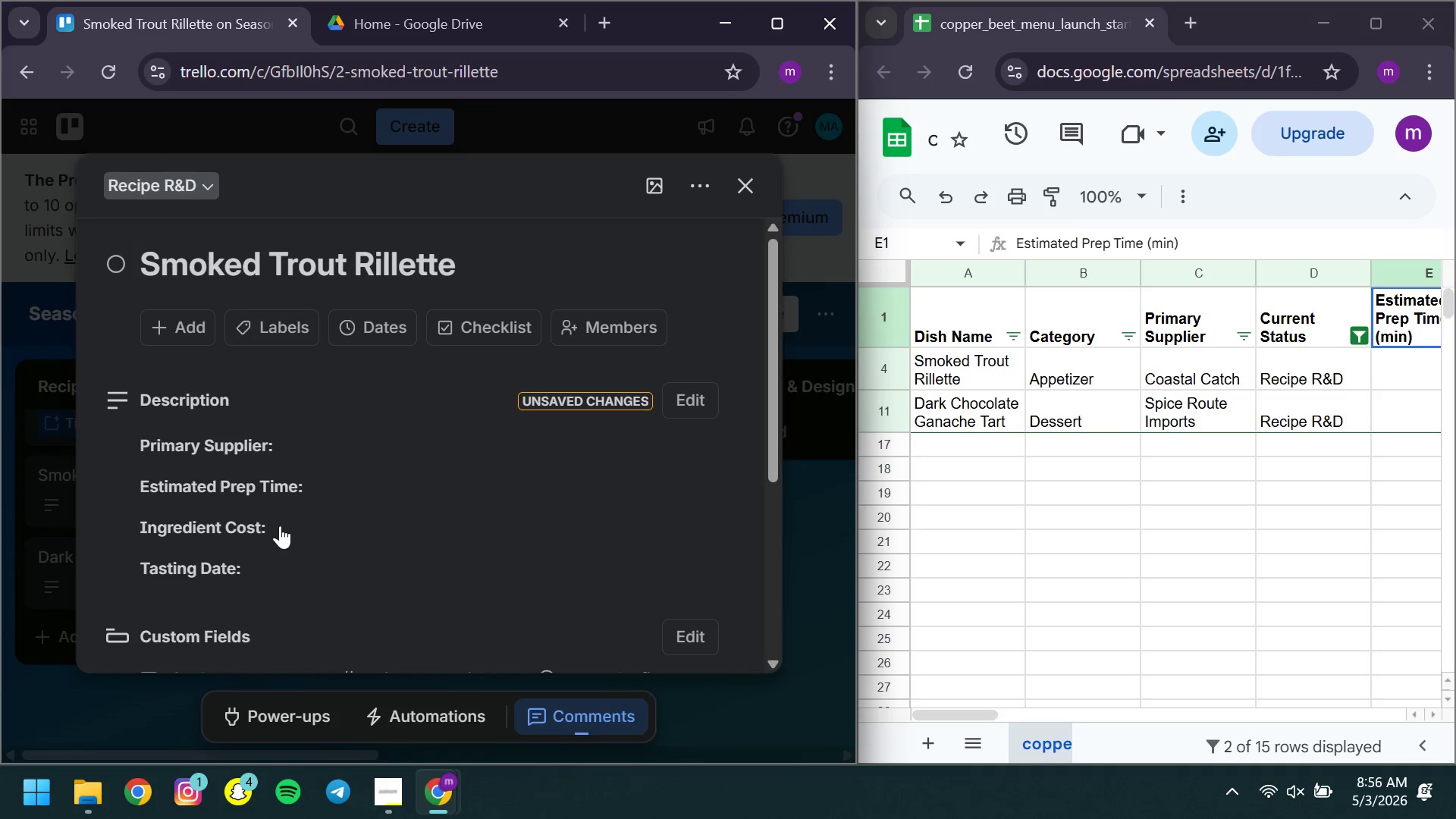 
left_click([281, 526])
 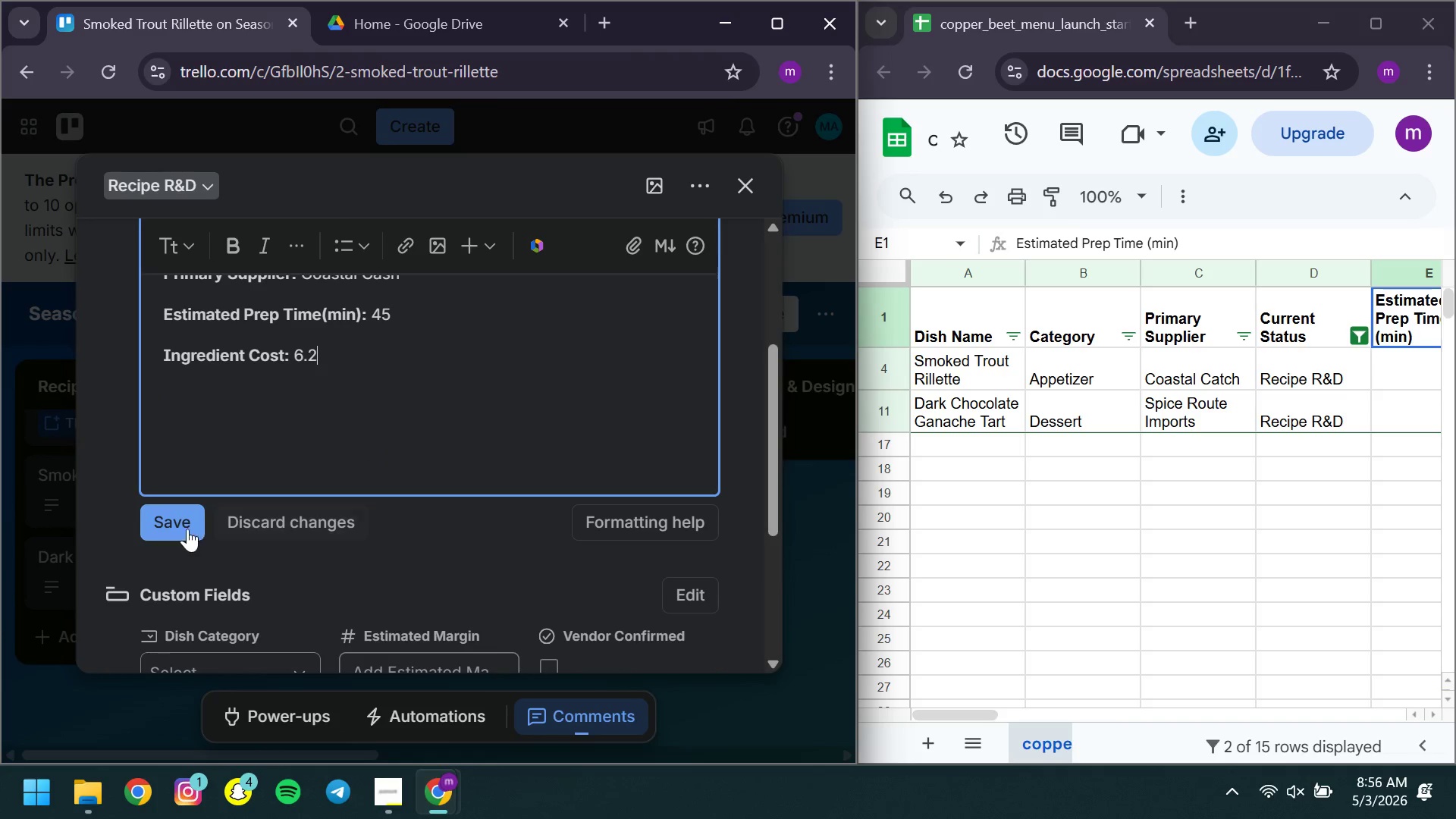 
left_click([185, 529])
 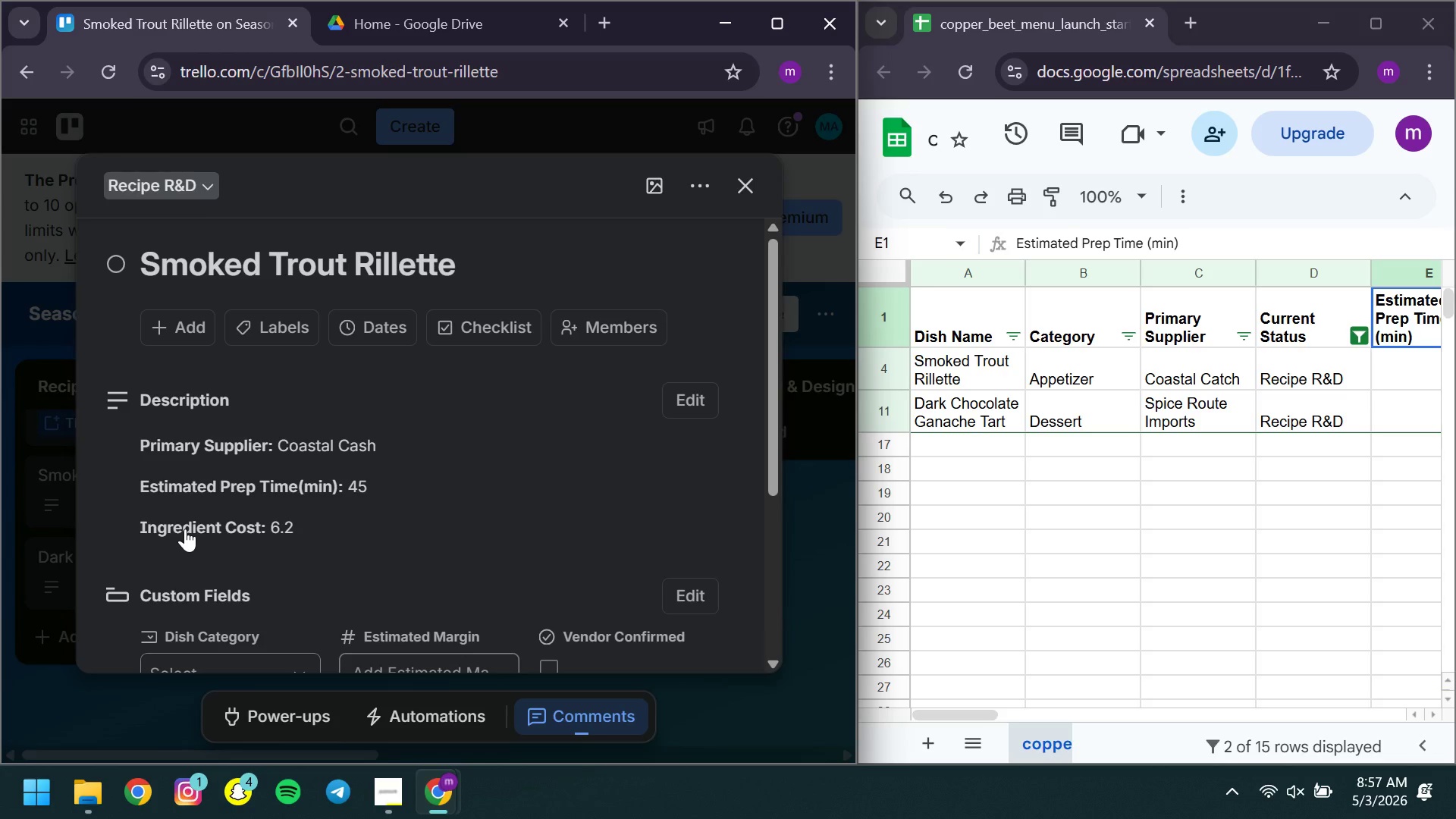 
wait(10.05)
 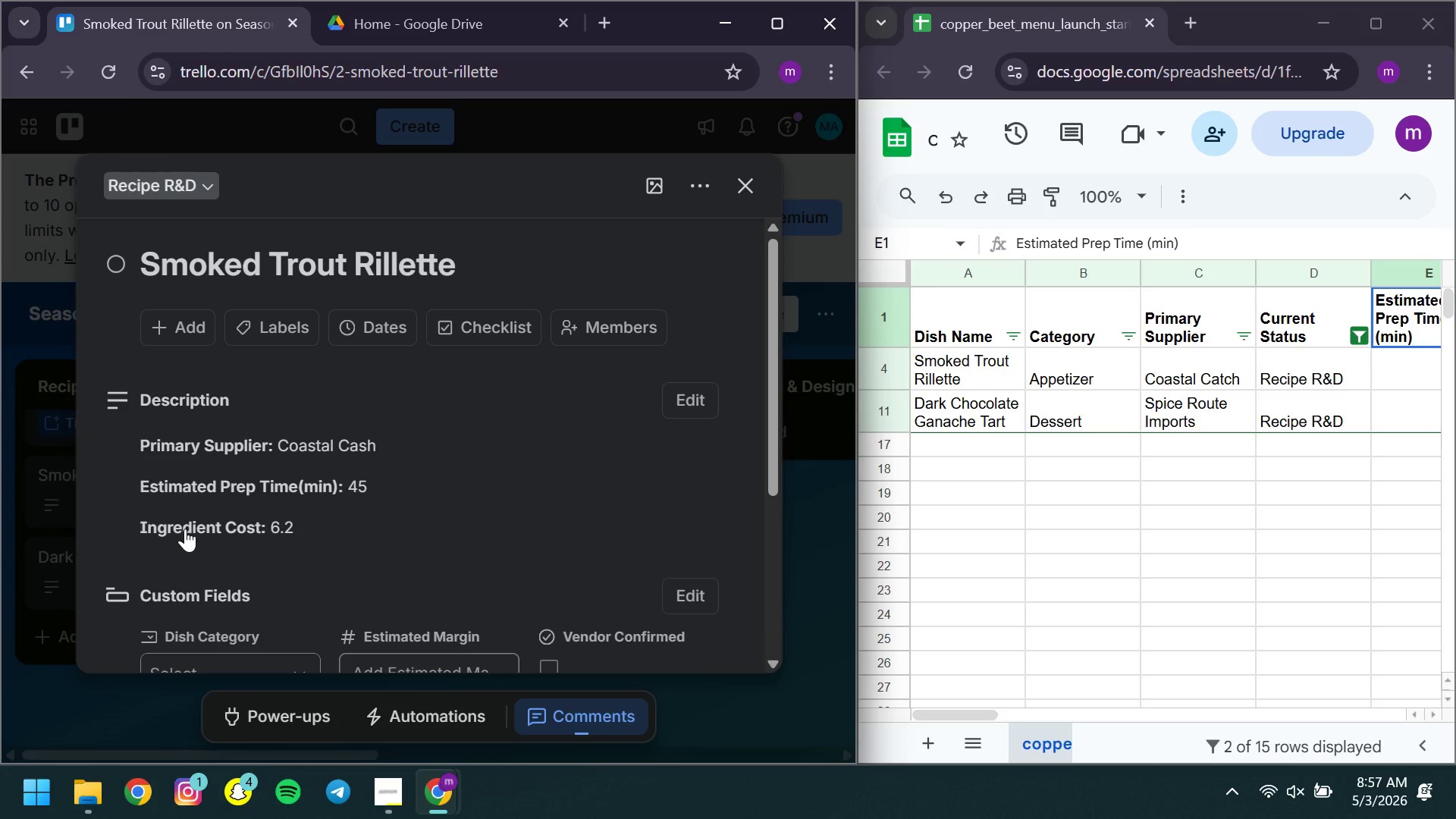 
left_click([213, 582])
 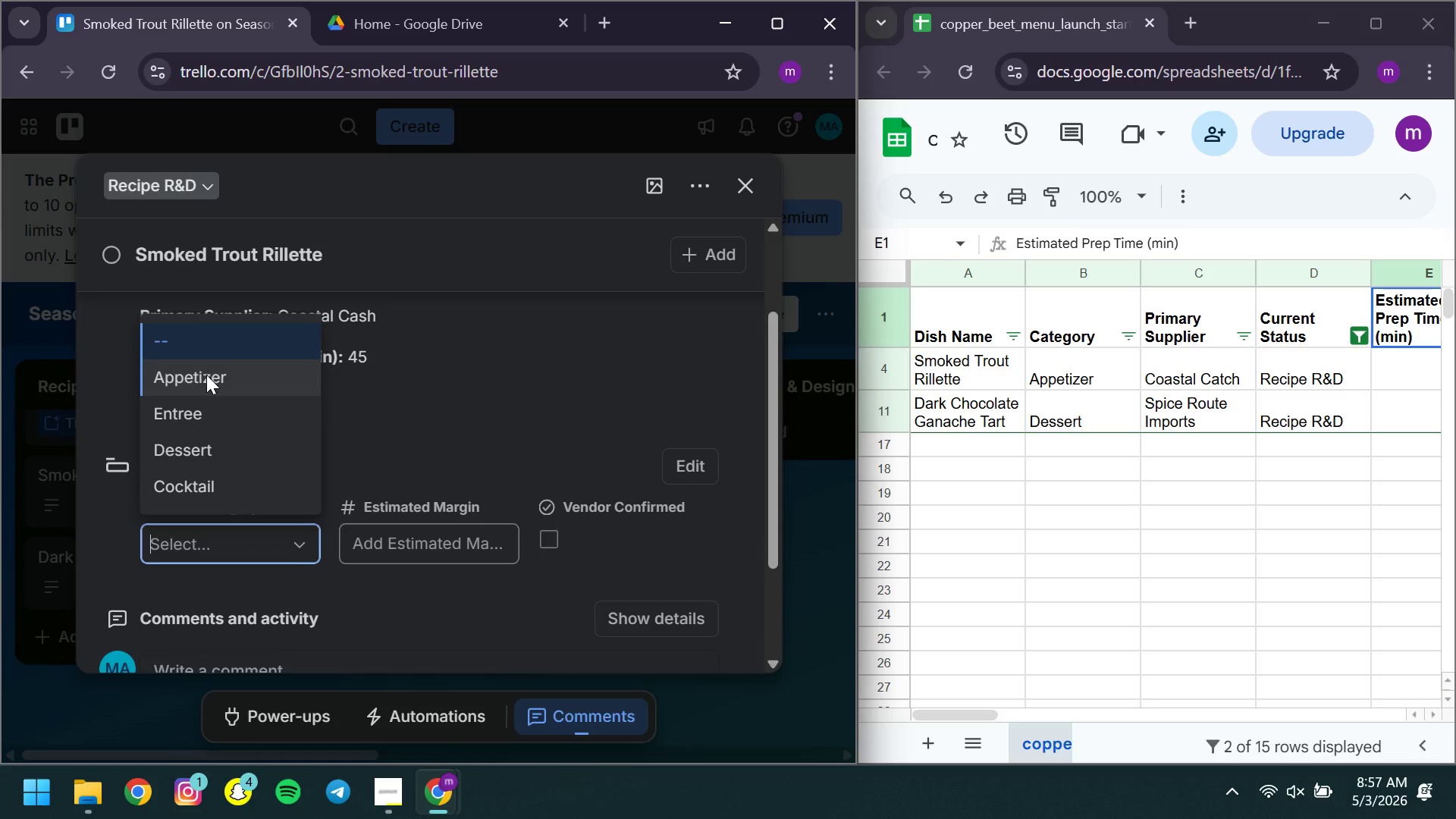 
left_click([223, 553])
 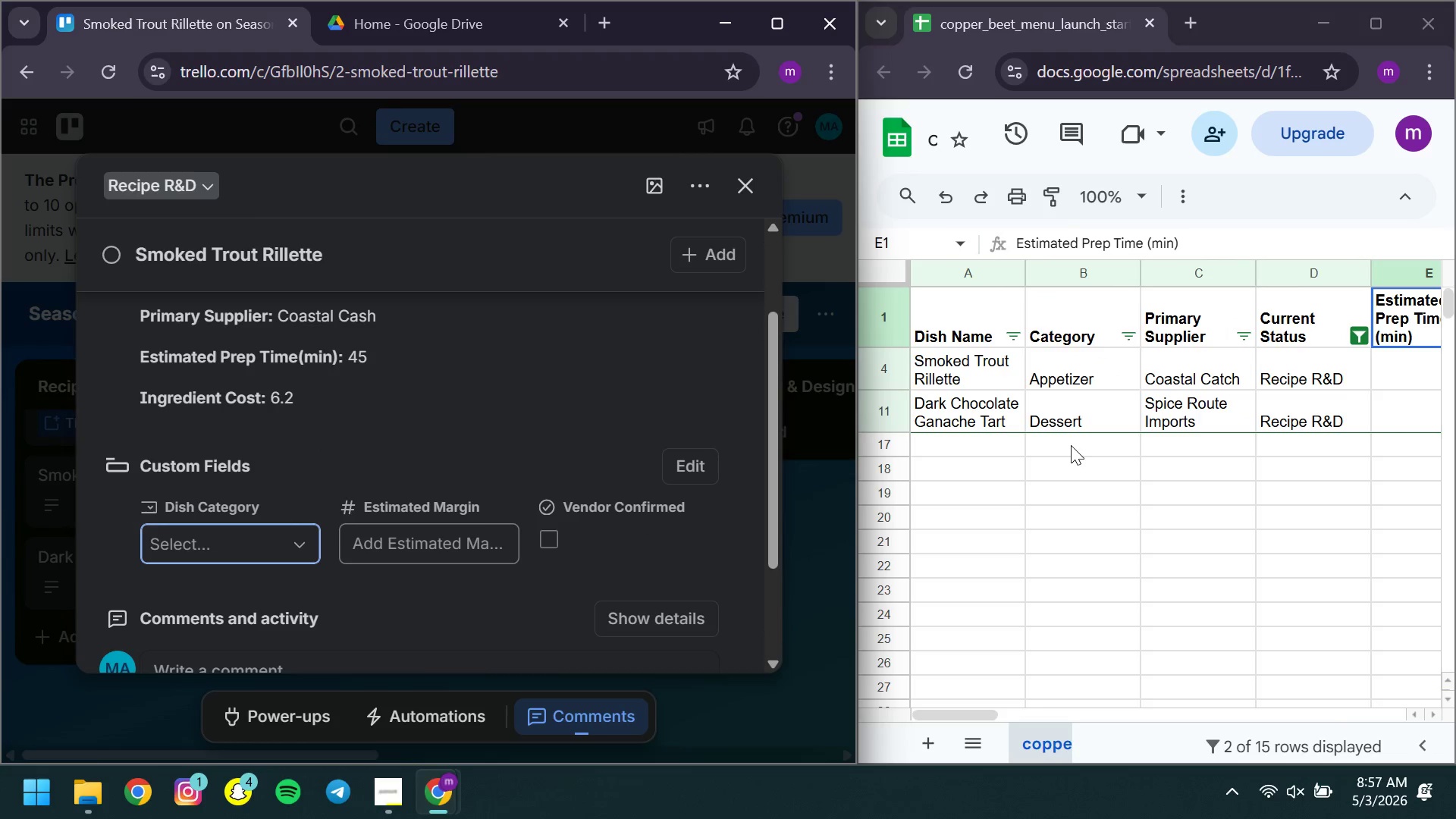 
left_click([262, 542])
 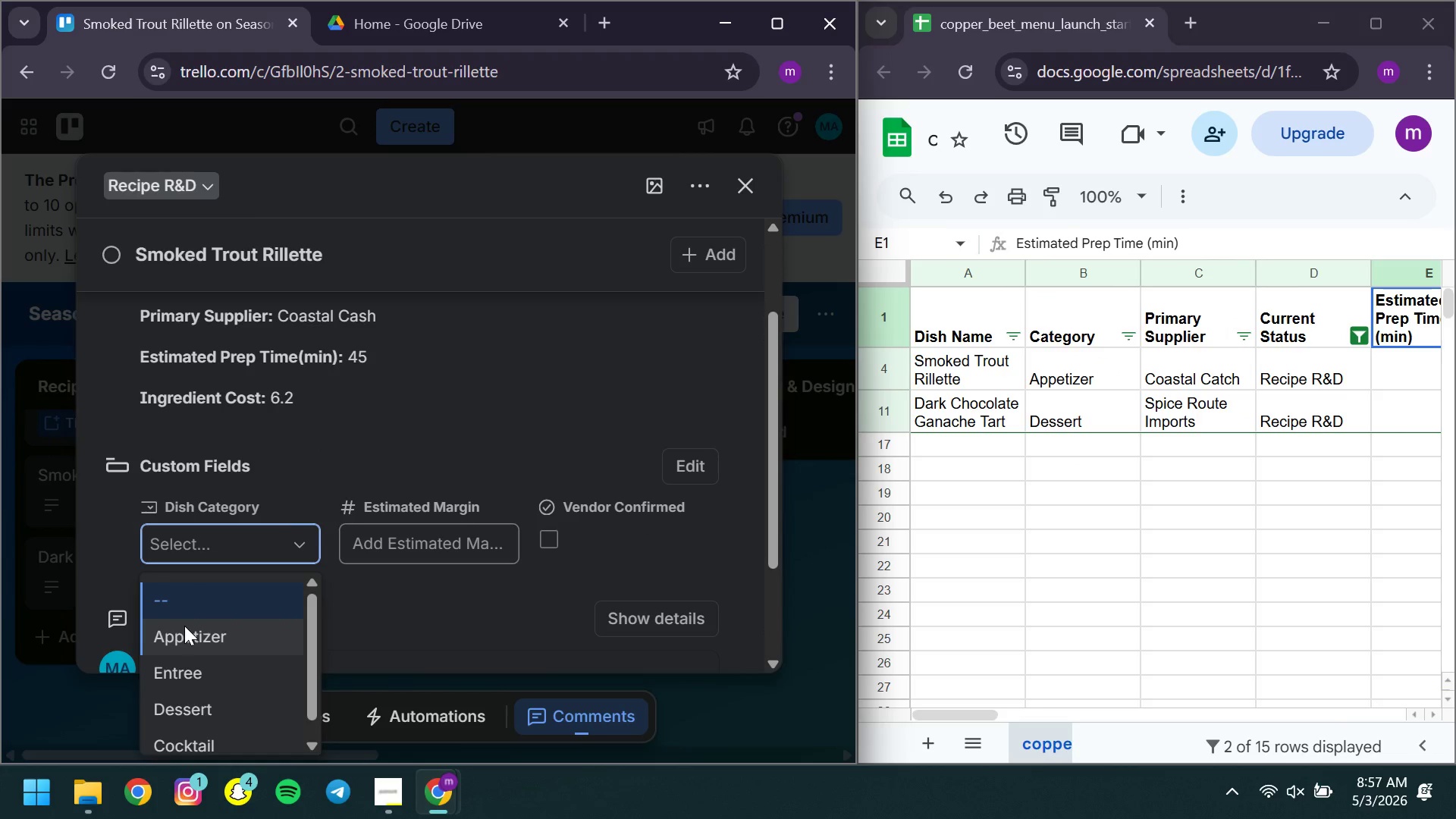 
left_click([184, 626])
 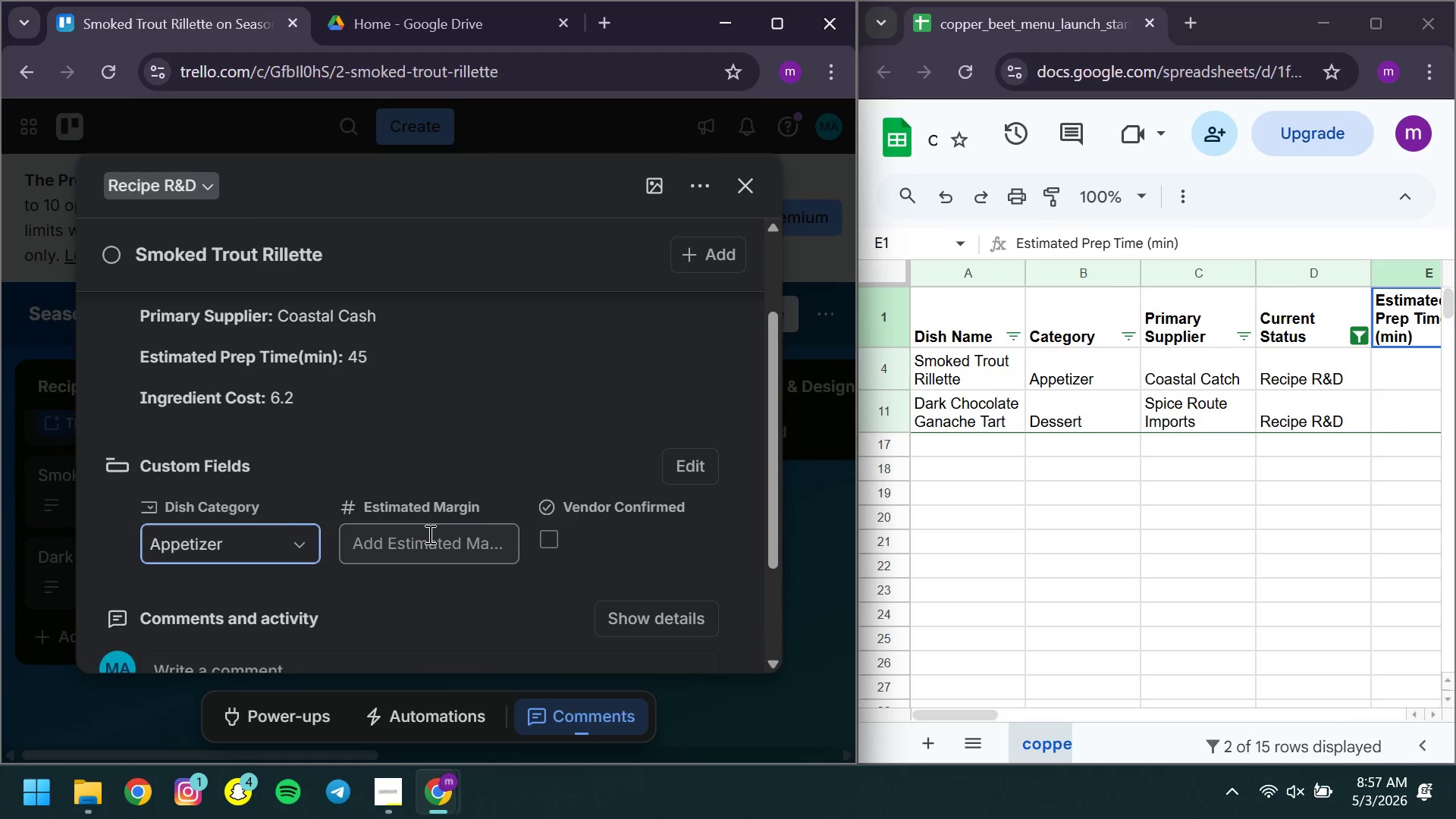 
left_click([428, 534])
 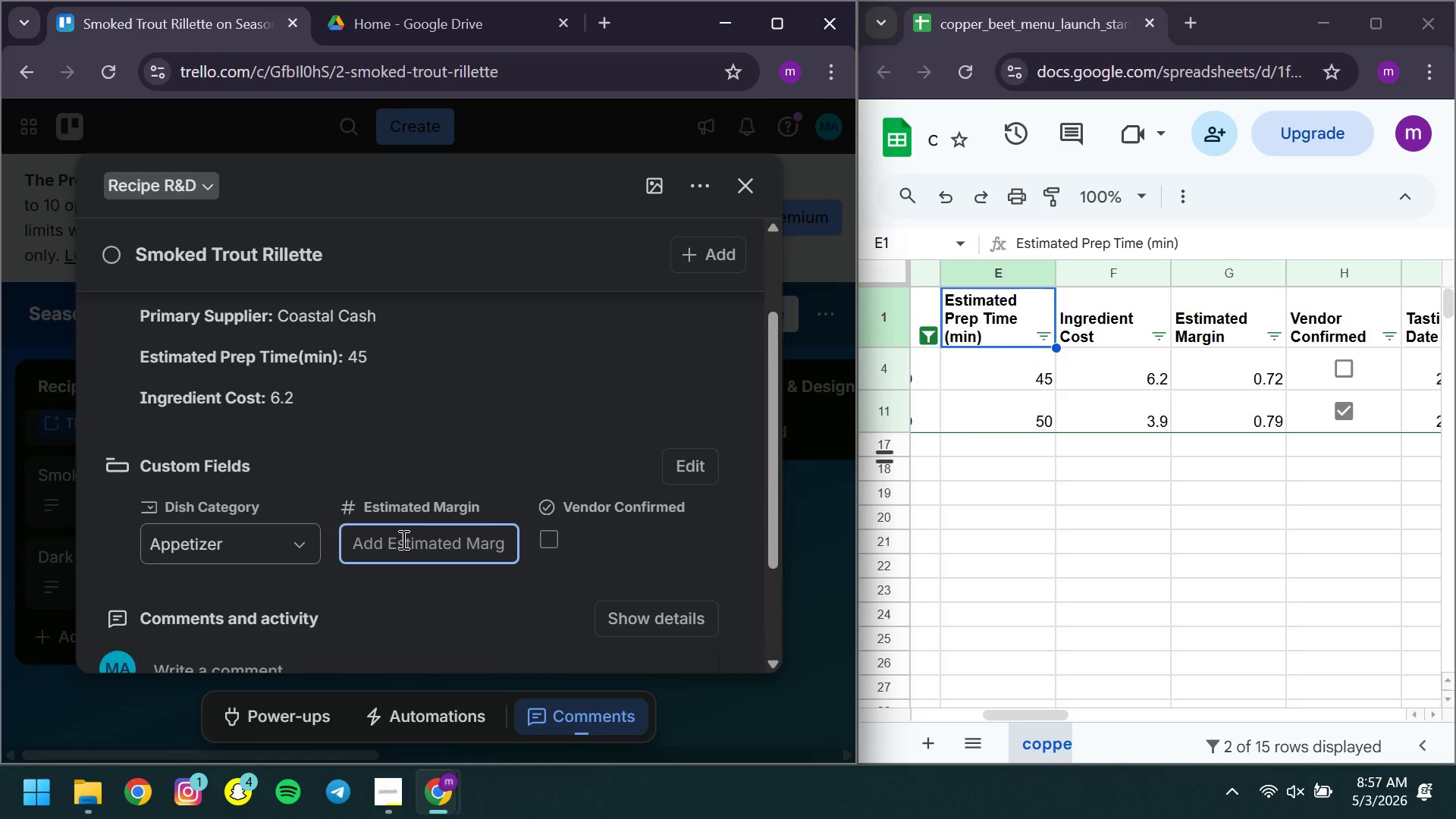 
type(0.72)
 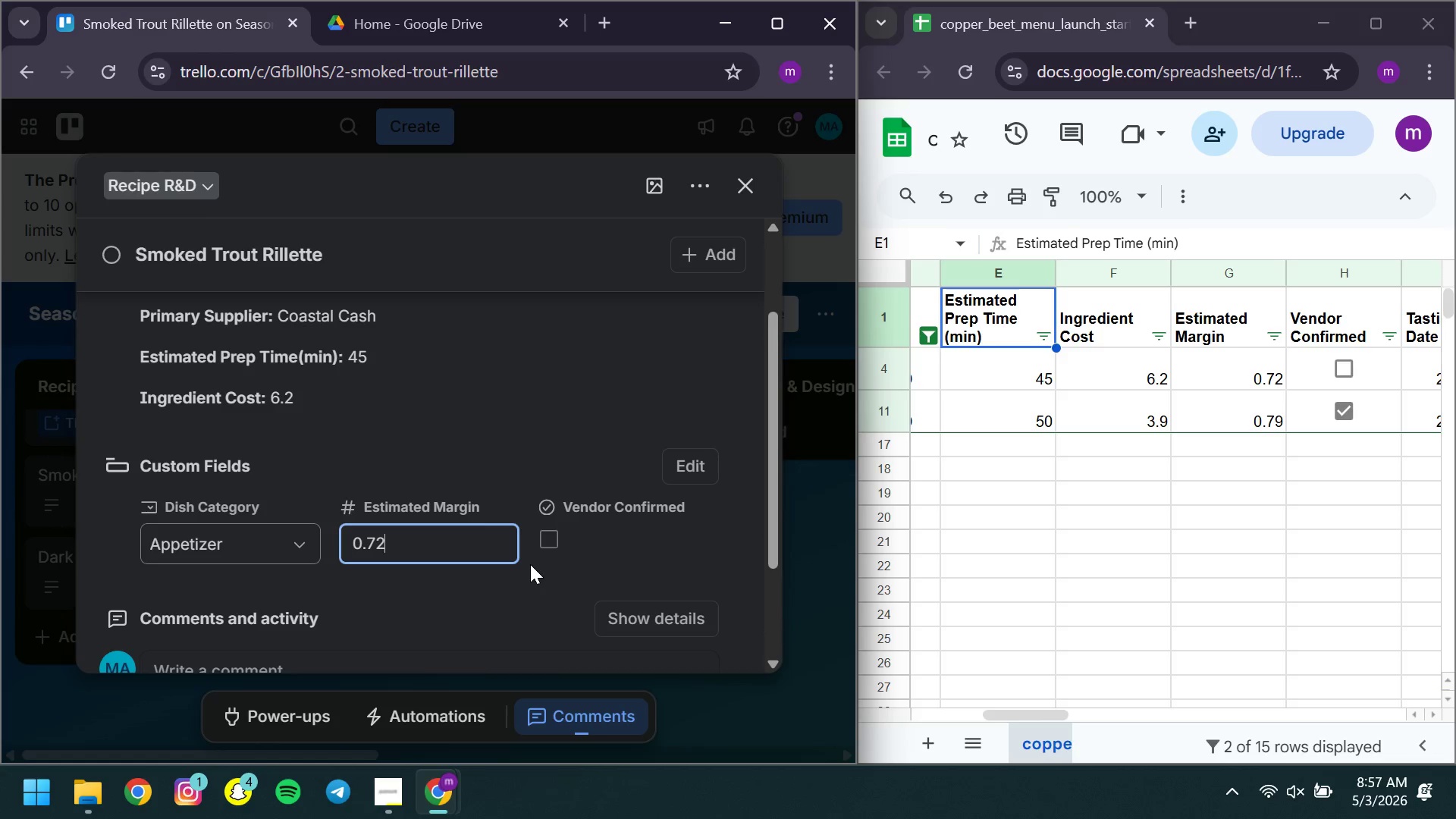 
left_click([586, 351])
 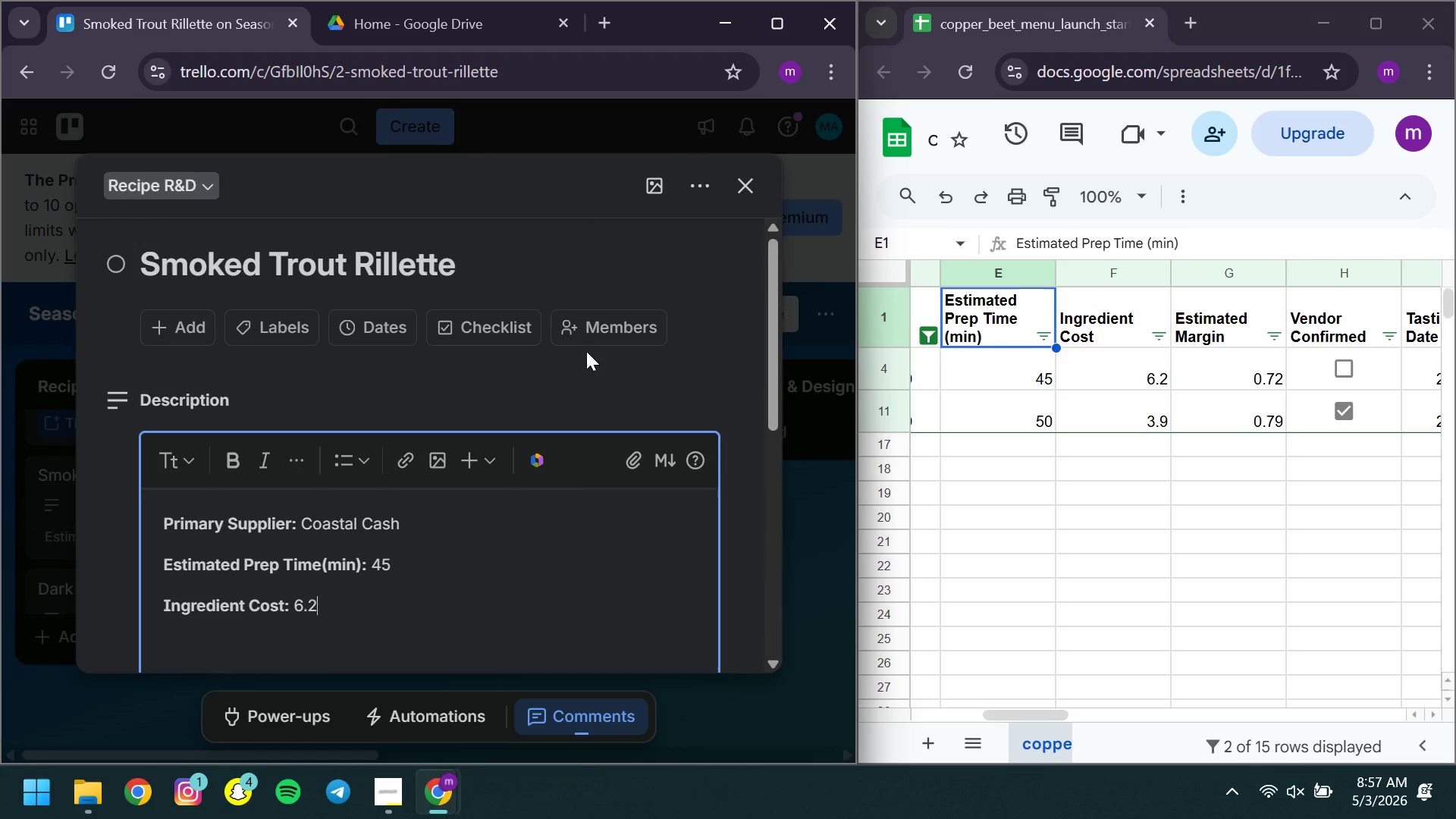 
left_click([493, 384])
 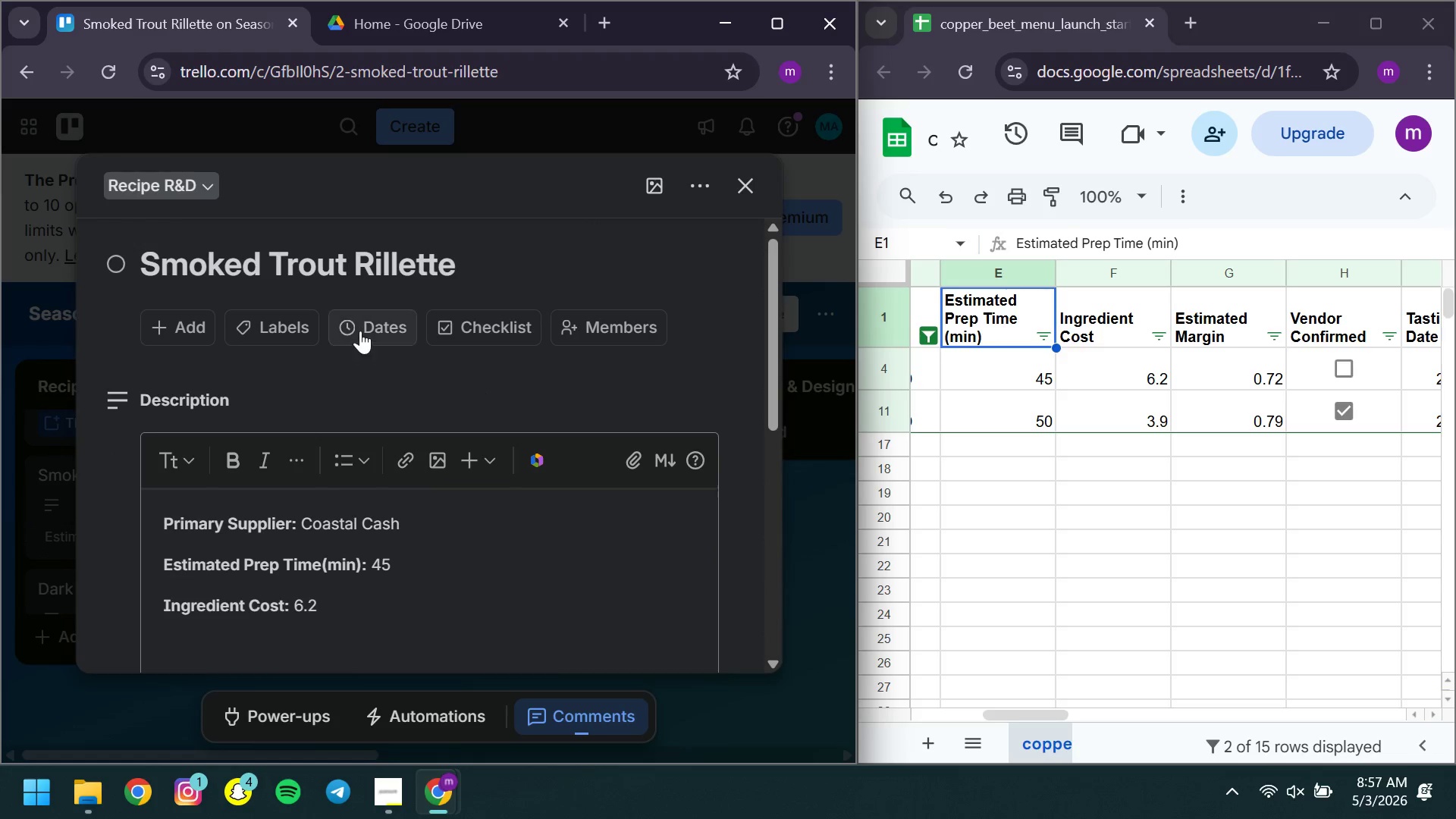 
left_click([360, 331])
 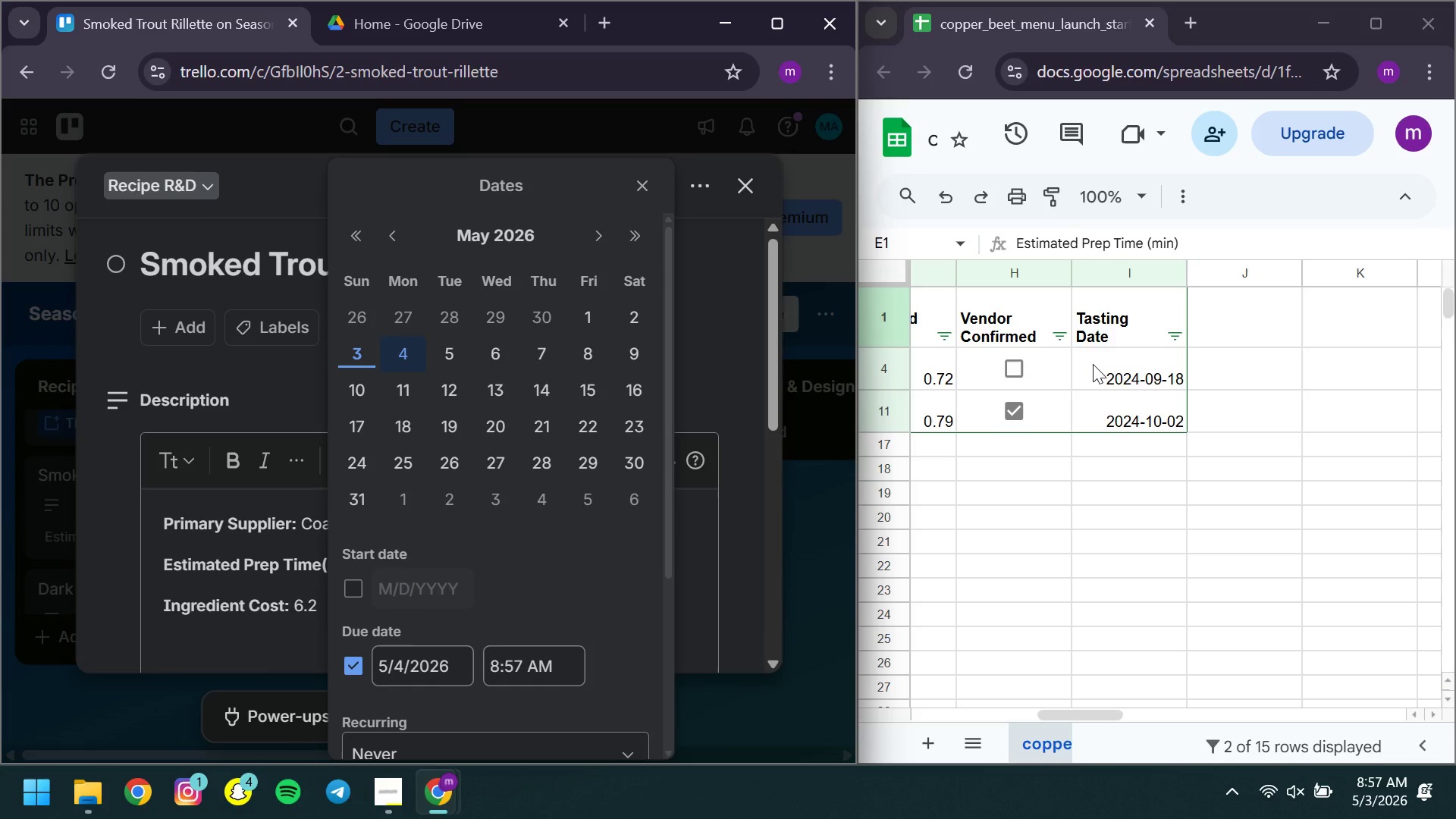 
left_click([1140, 382])
 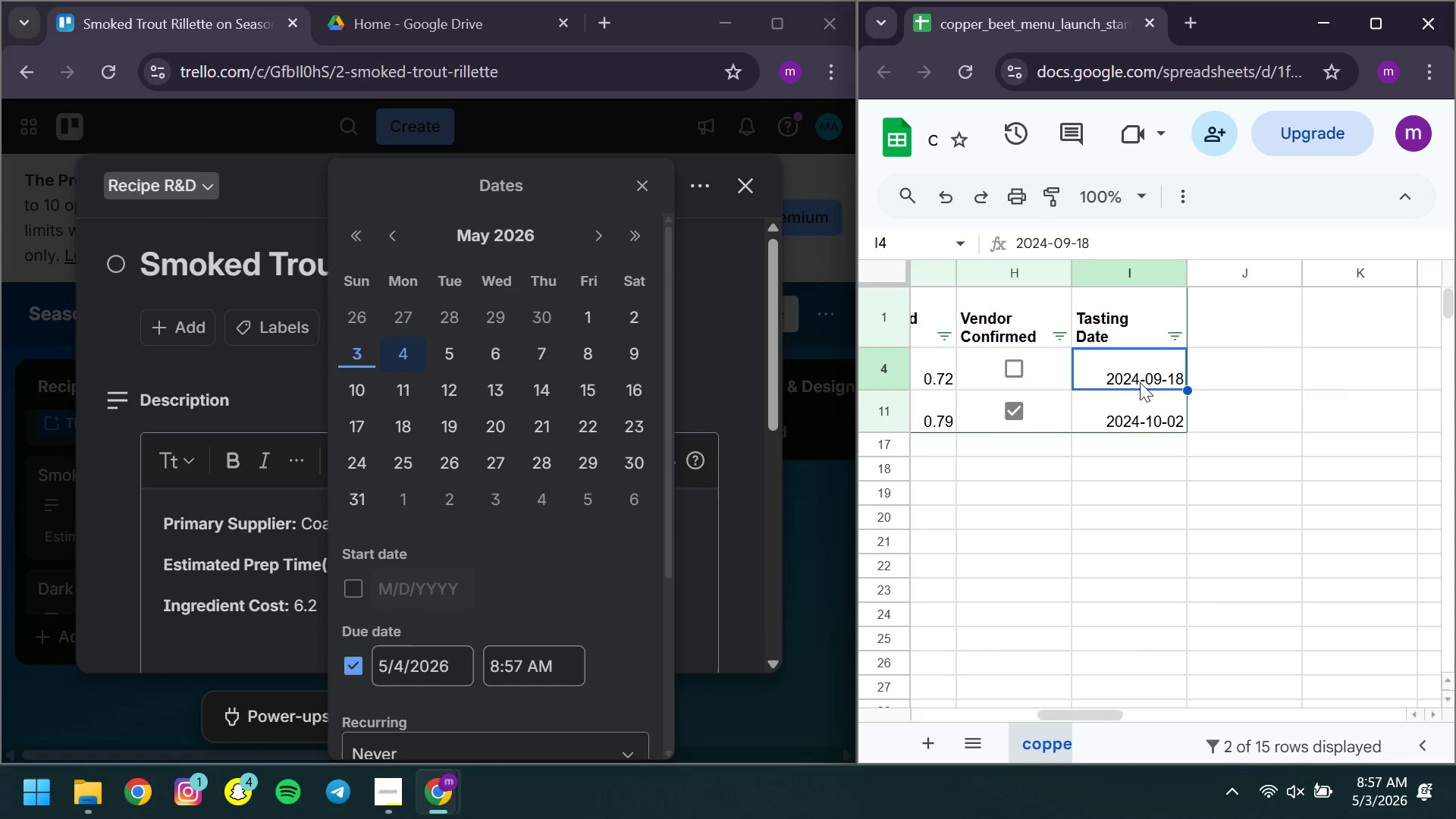 
double_click([1140, 382])
 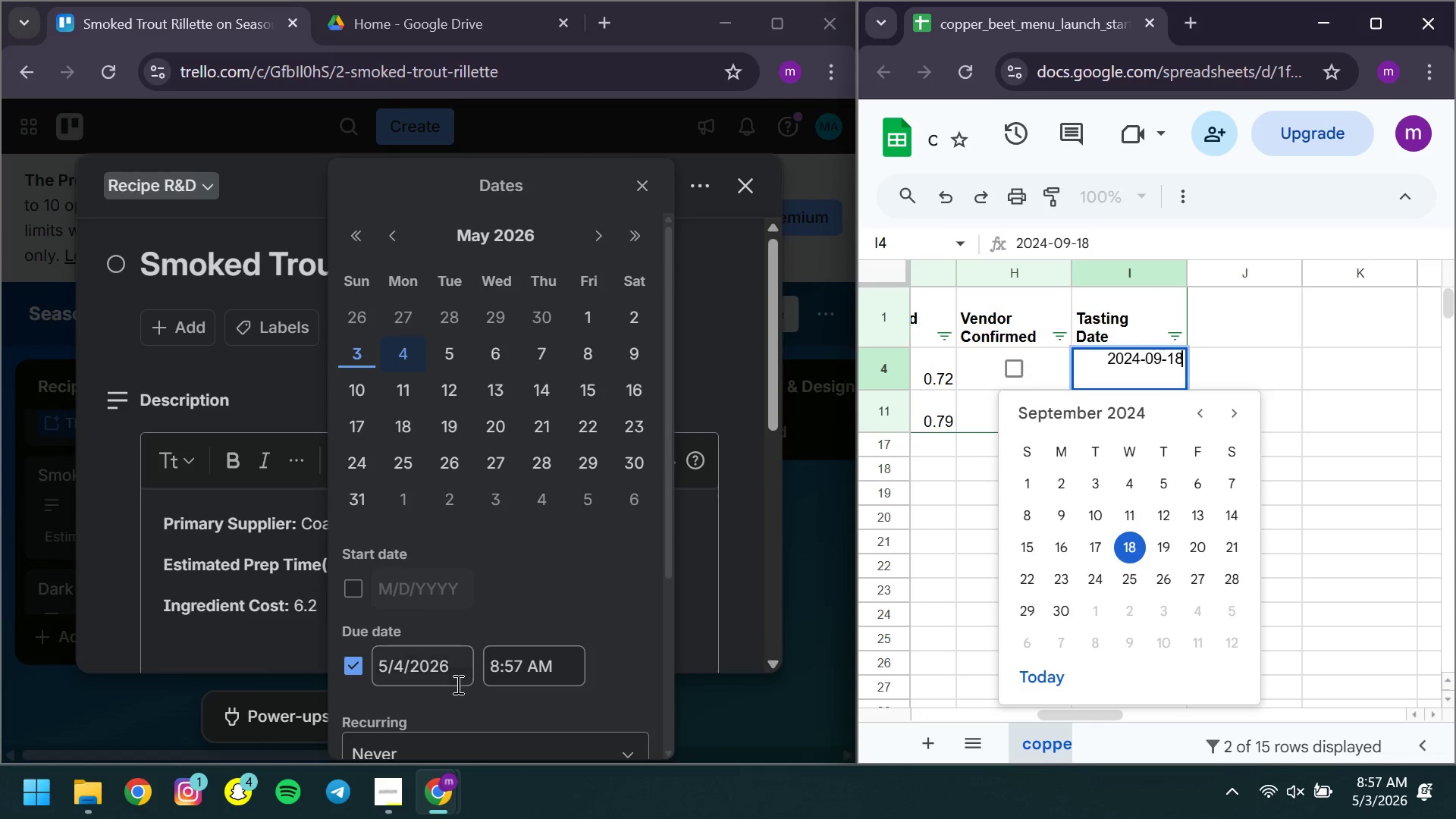 
left_click([455, 659])
 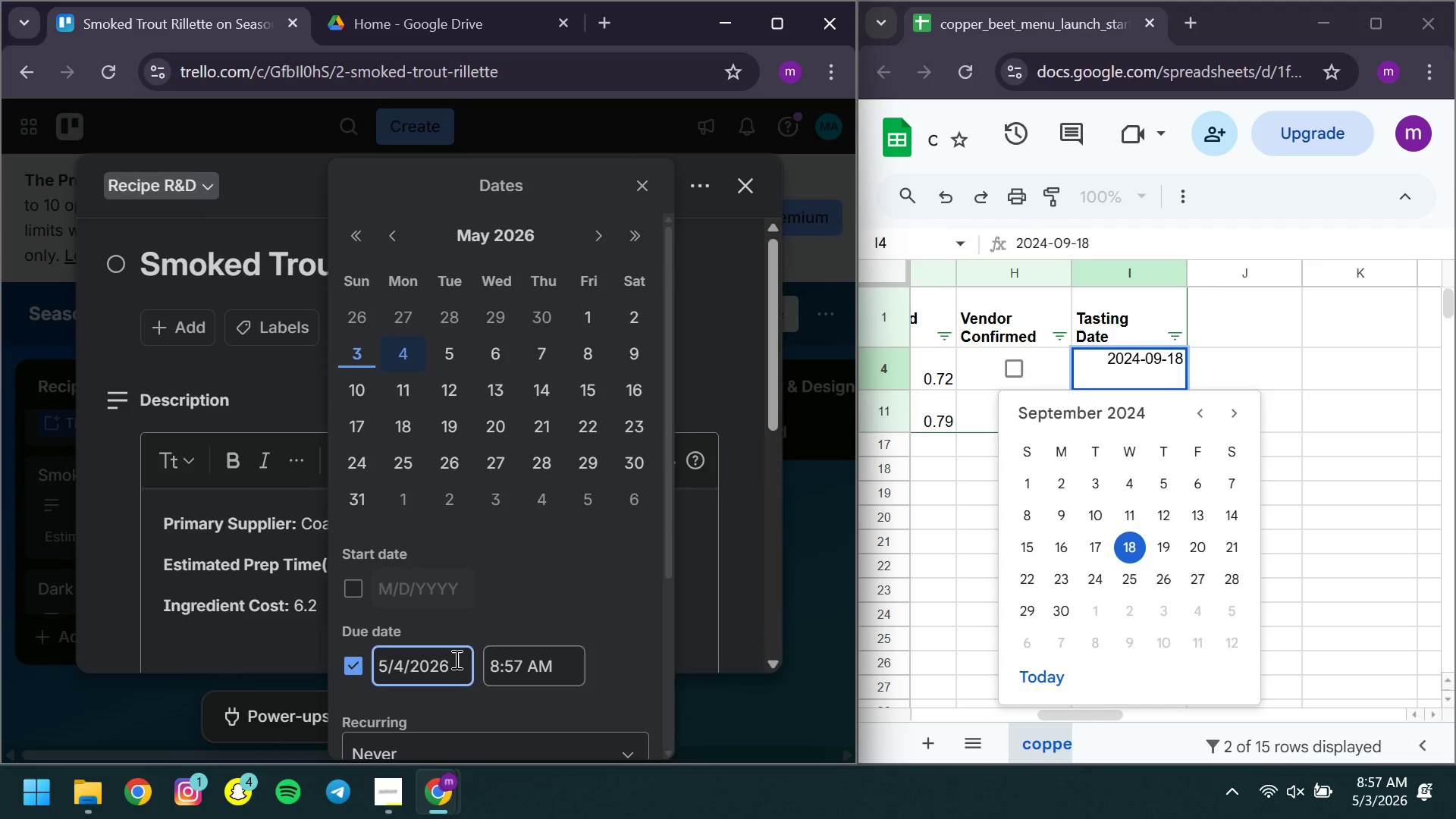 
key(Backspace)
 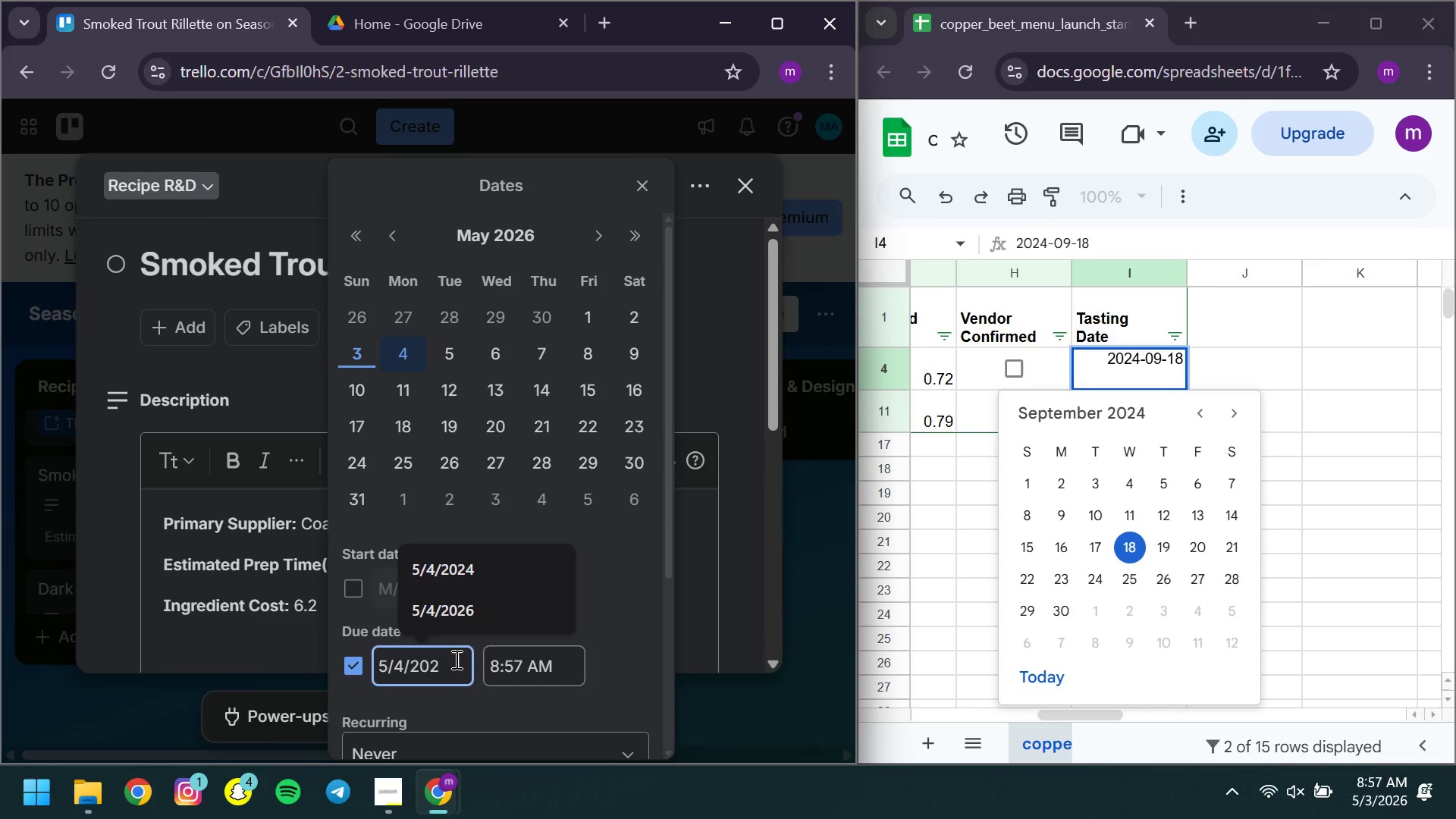 
key(4)
 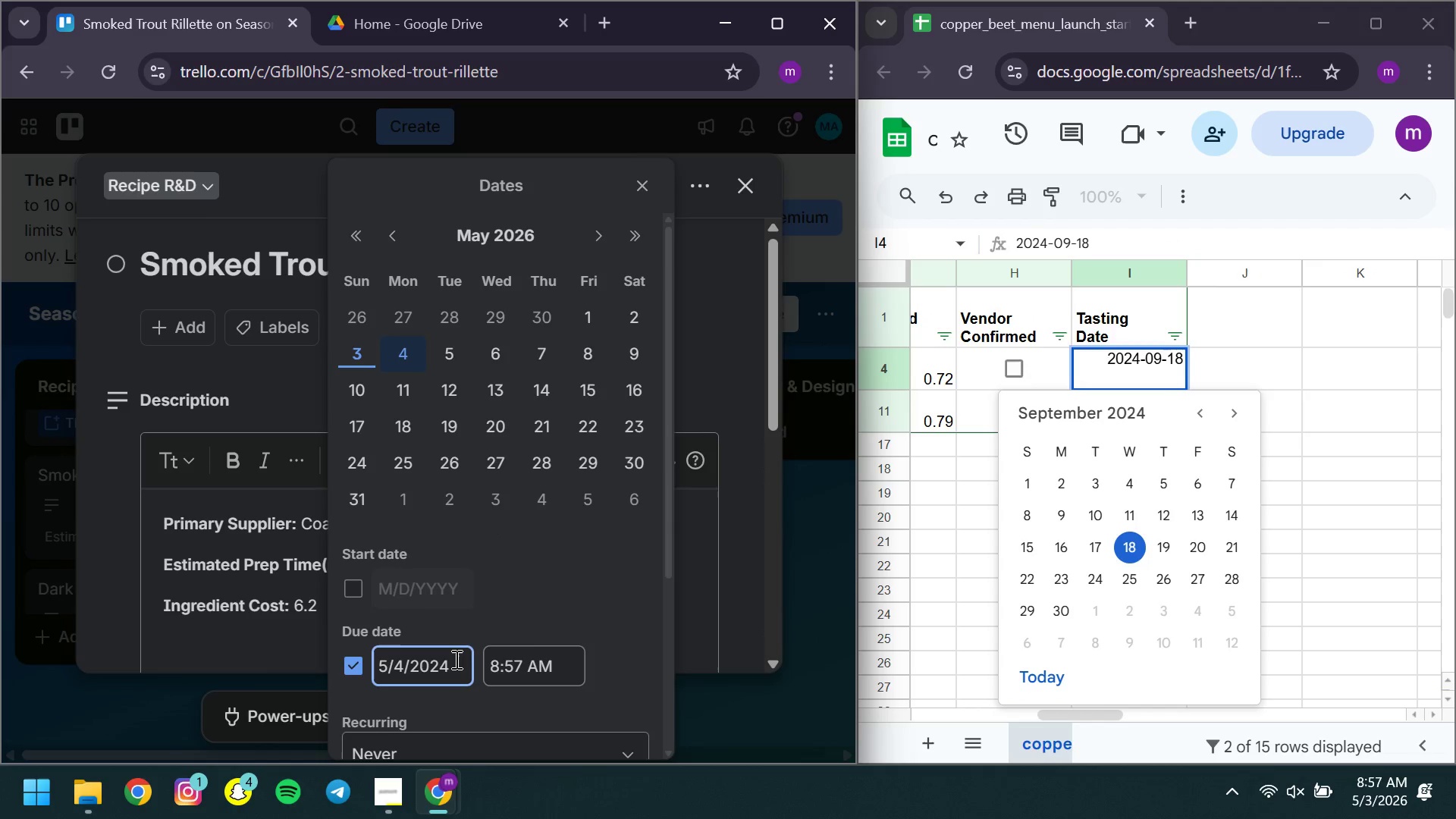 
key(ArrowLeft)
 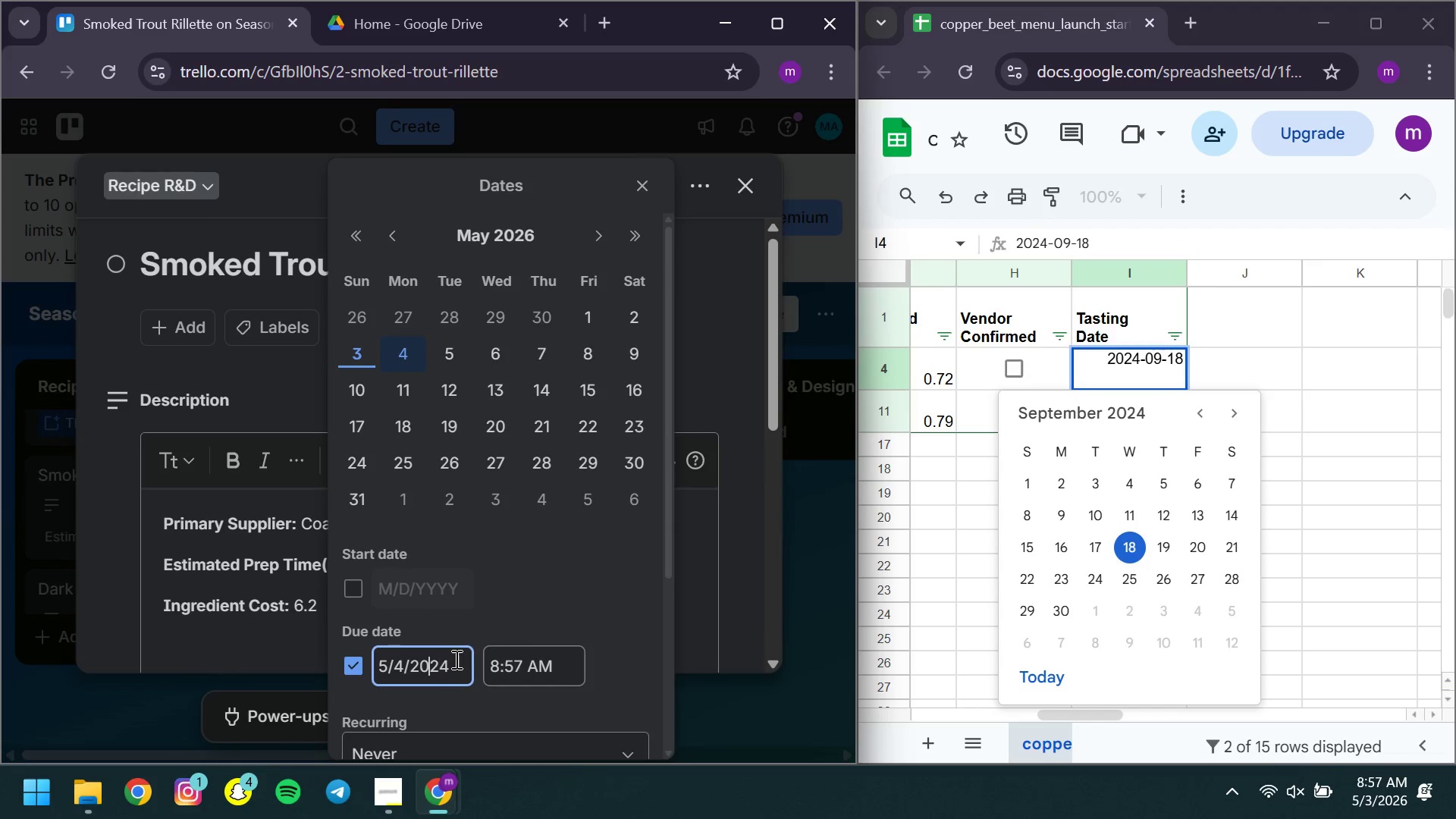 
key(ArrowLeft)
 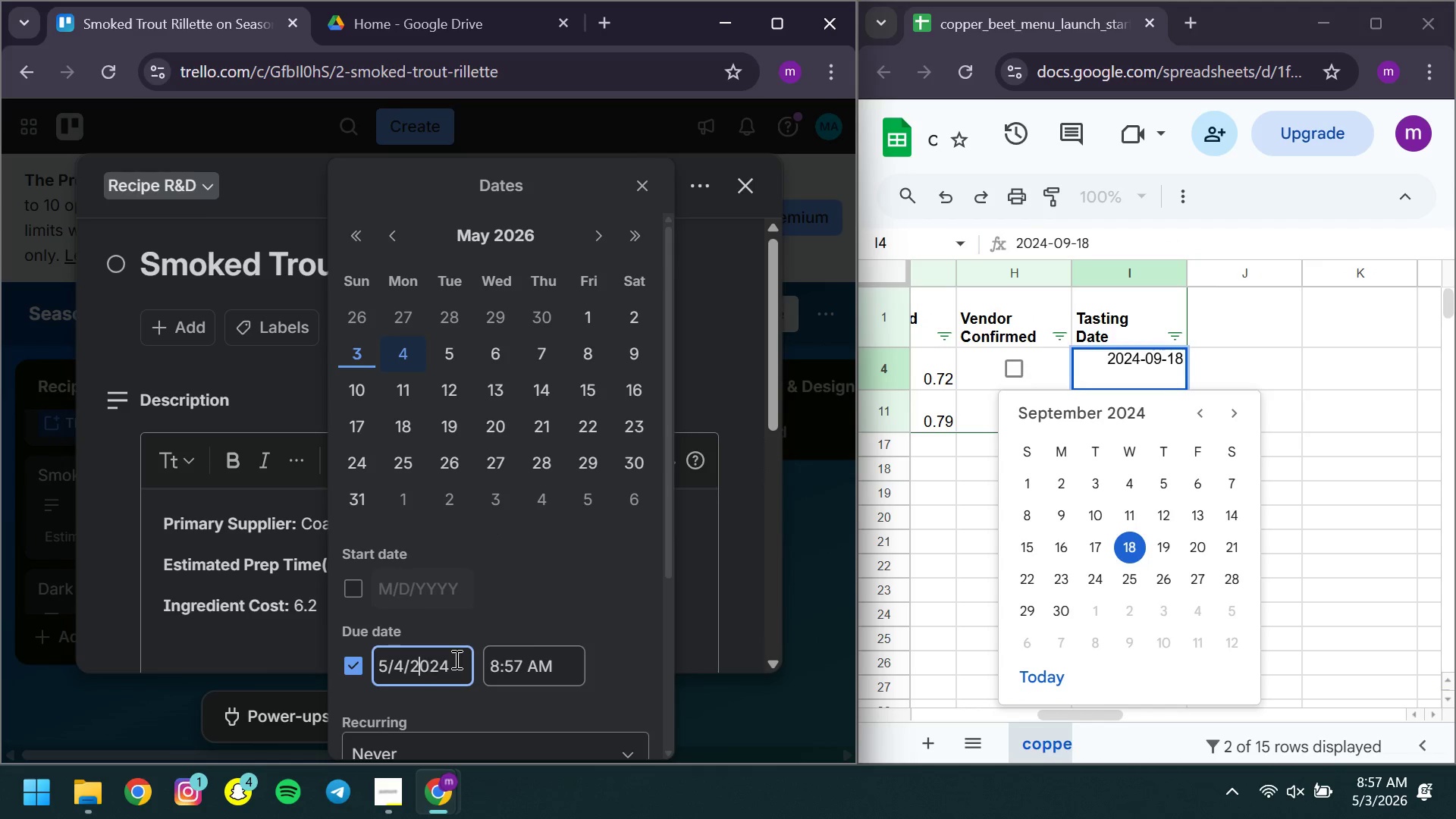 
key(ArrowLeft)
 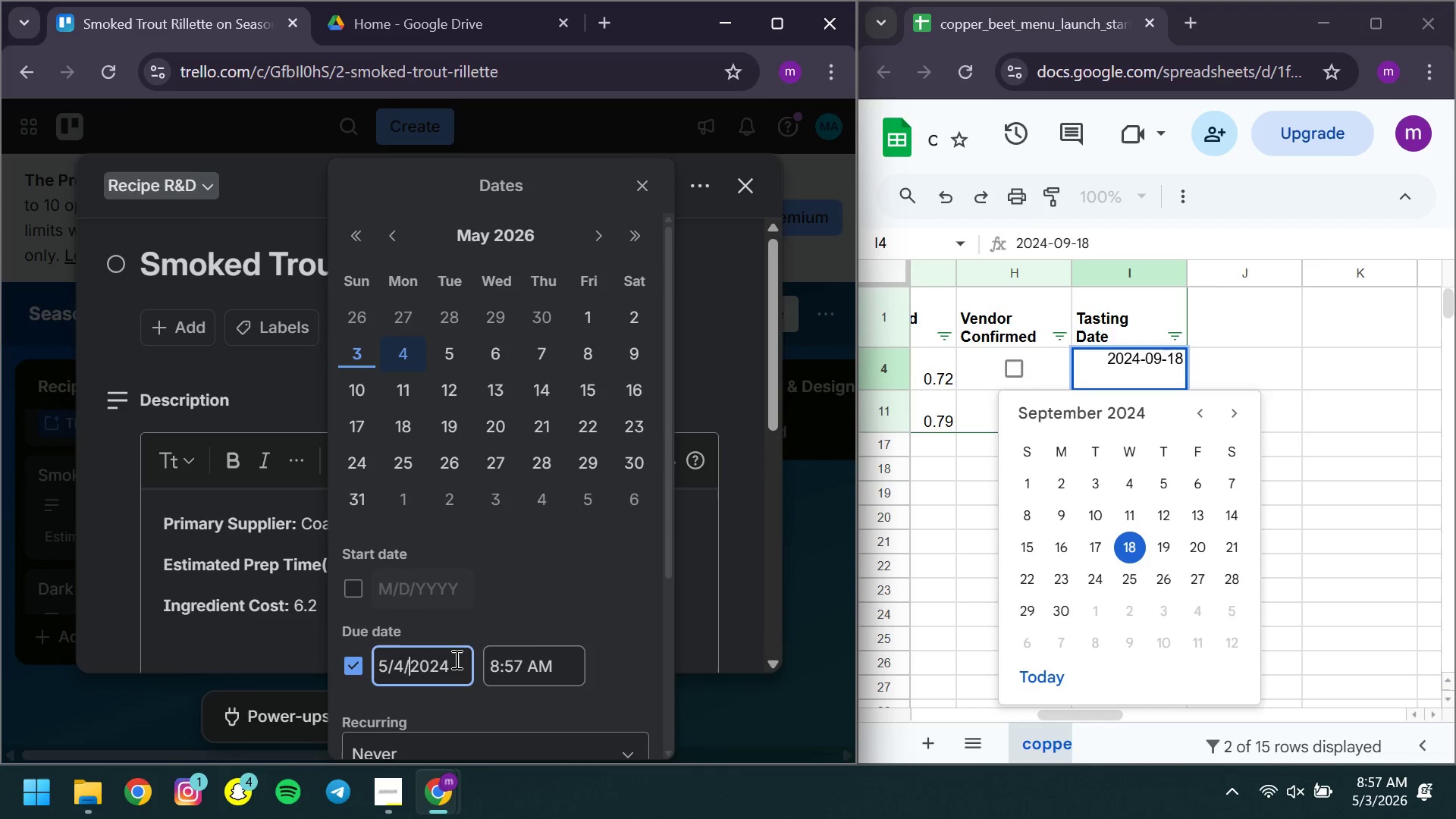 
key(ArrowLeft)
 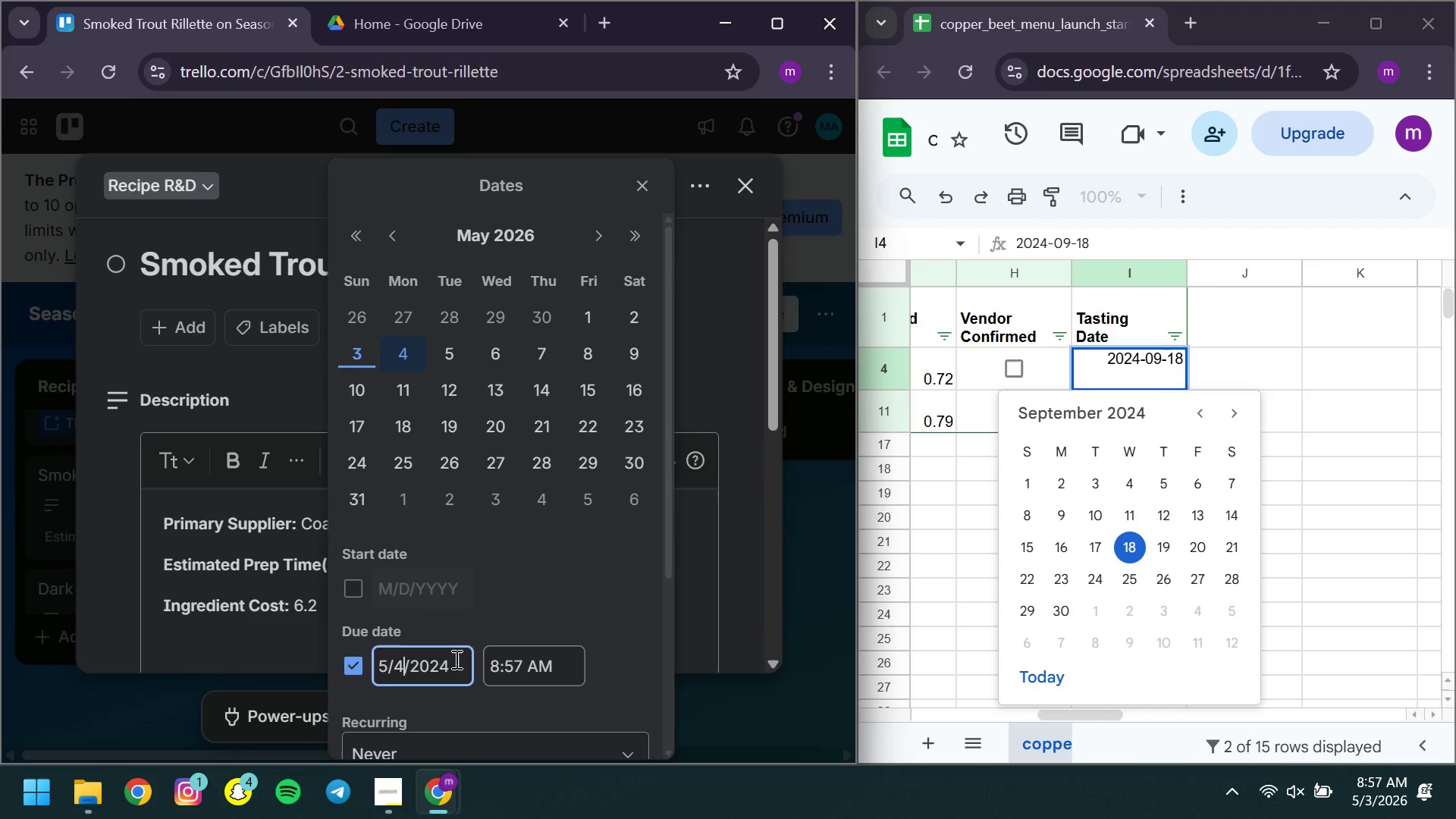 
key(ArrowLeft)
 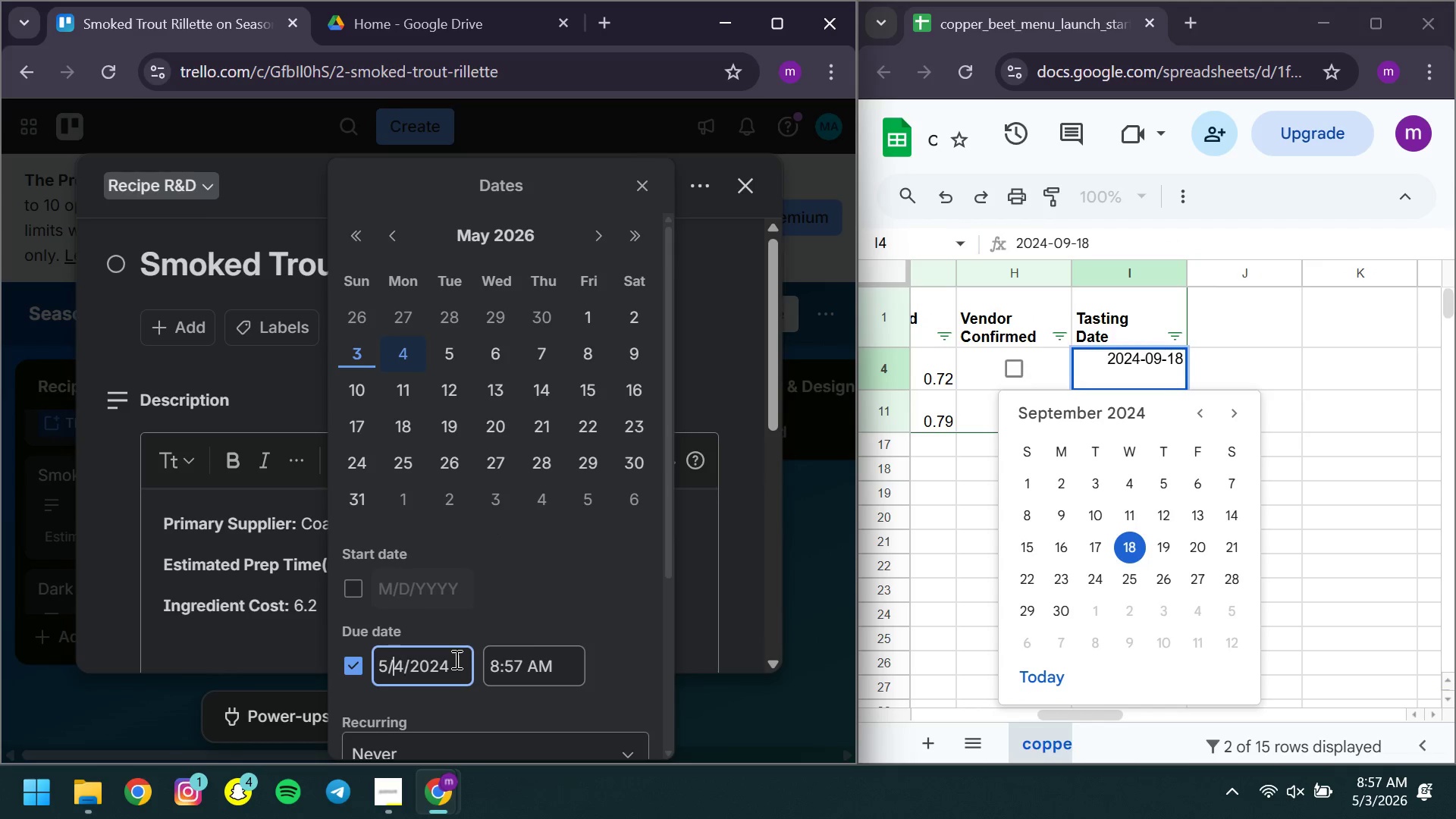 
key(ArrowLeft)
 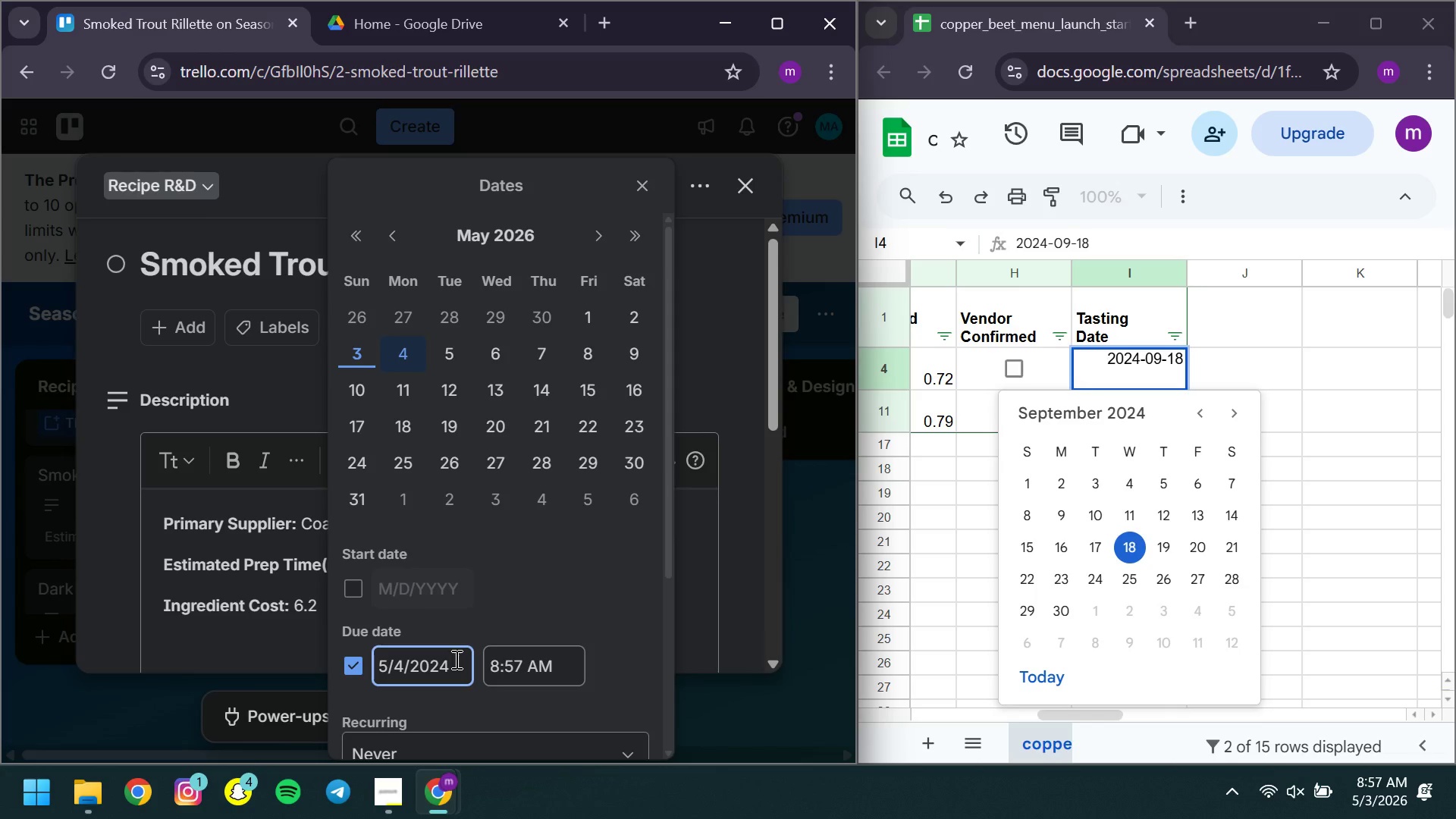 
key(ArrowLeft)
 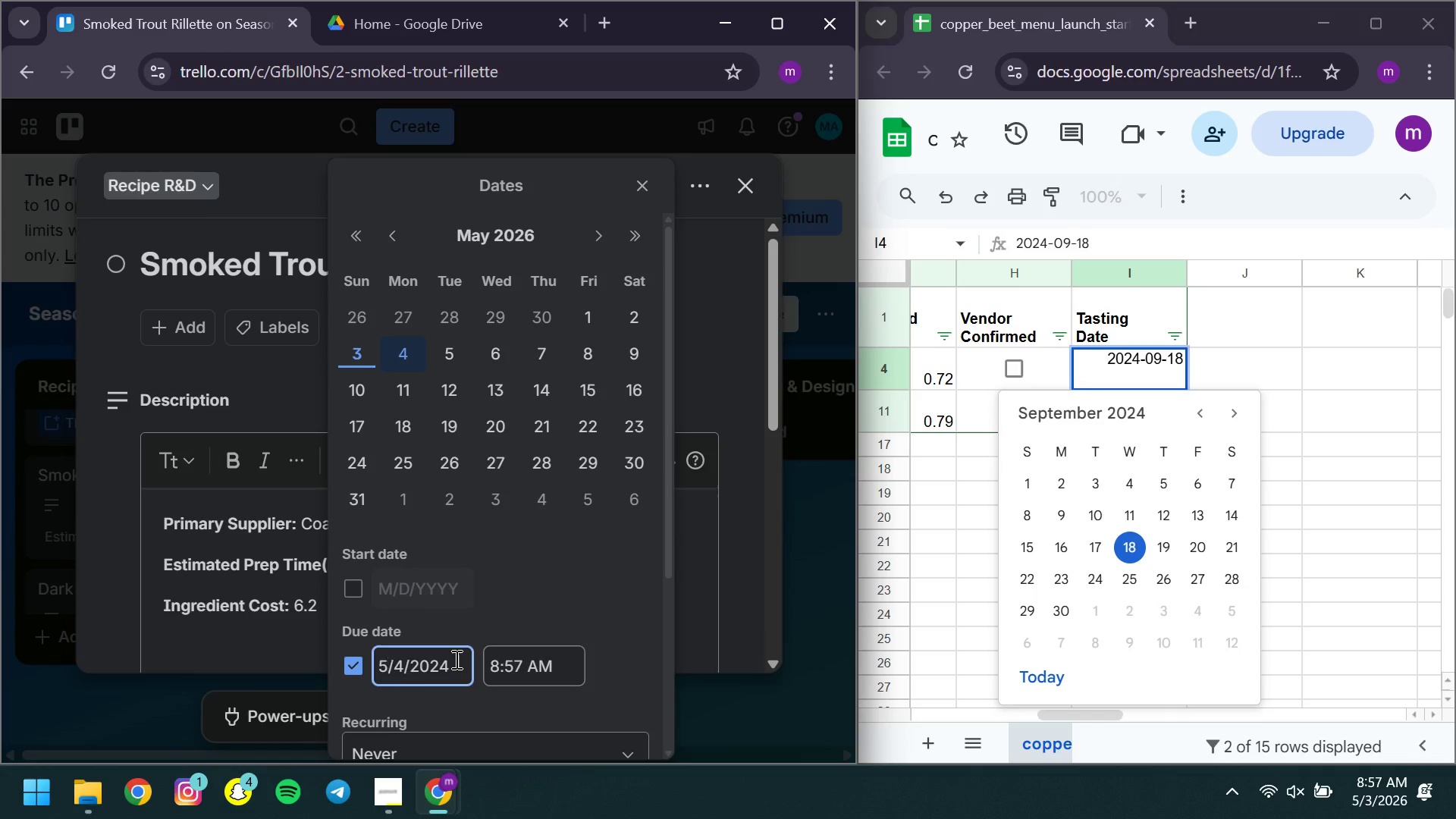 
key(Backspace)
type(12)
 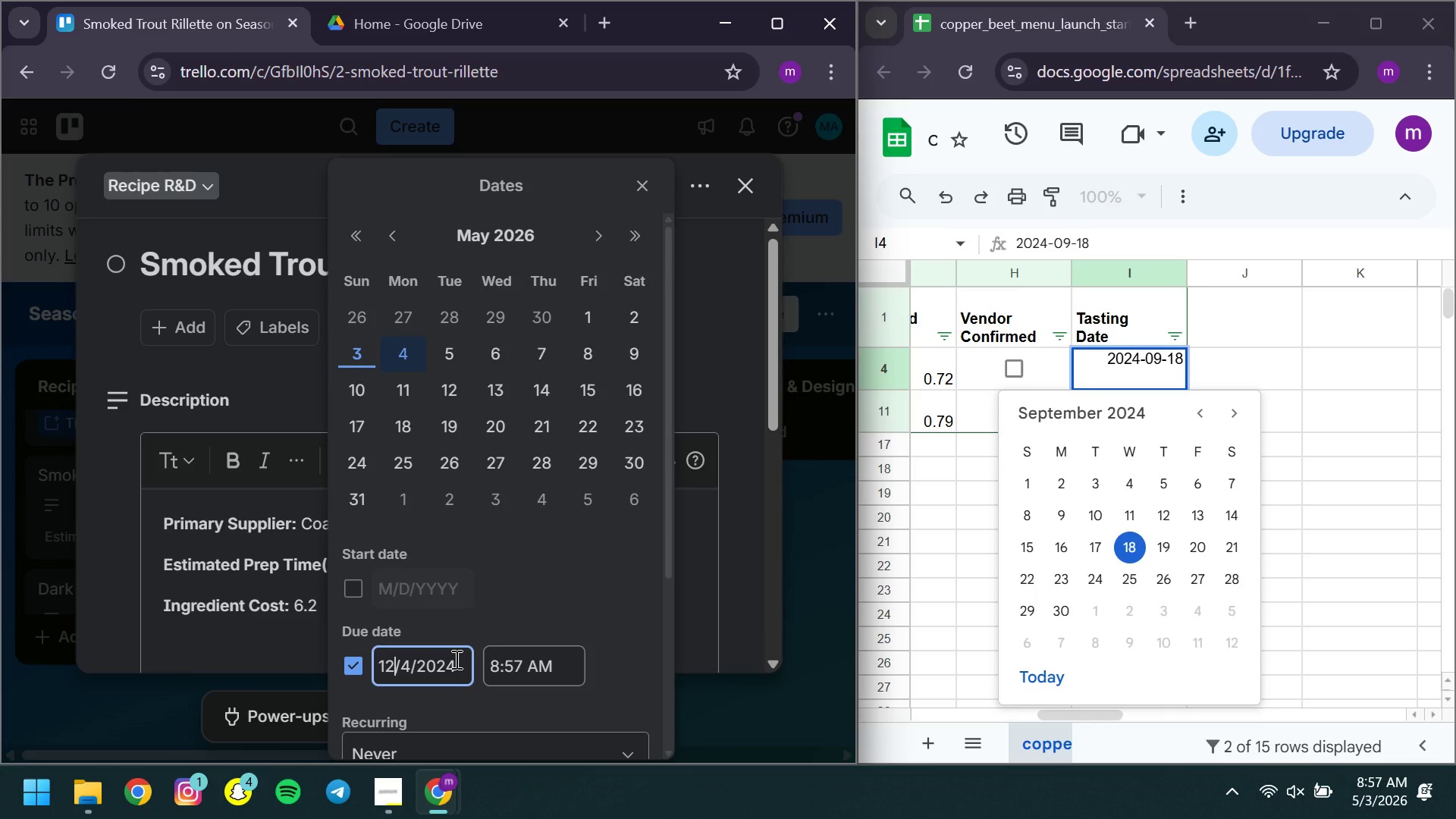 
key(ArrowRight)
 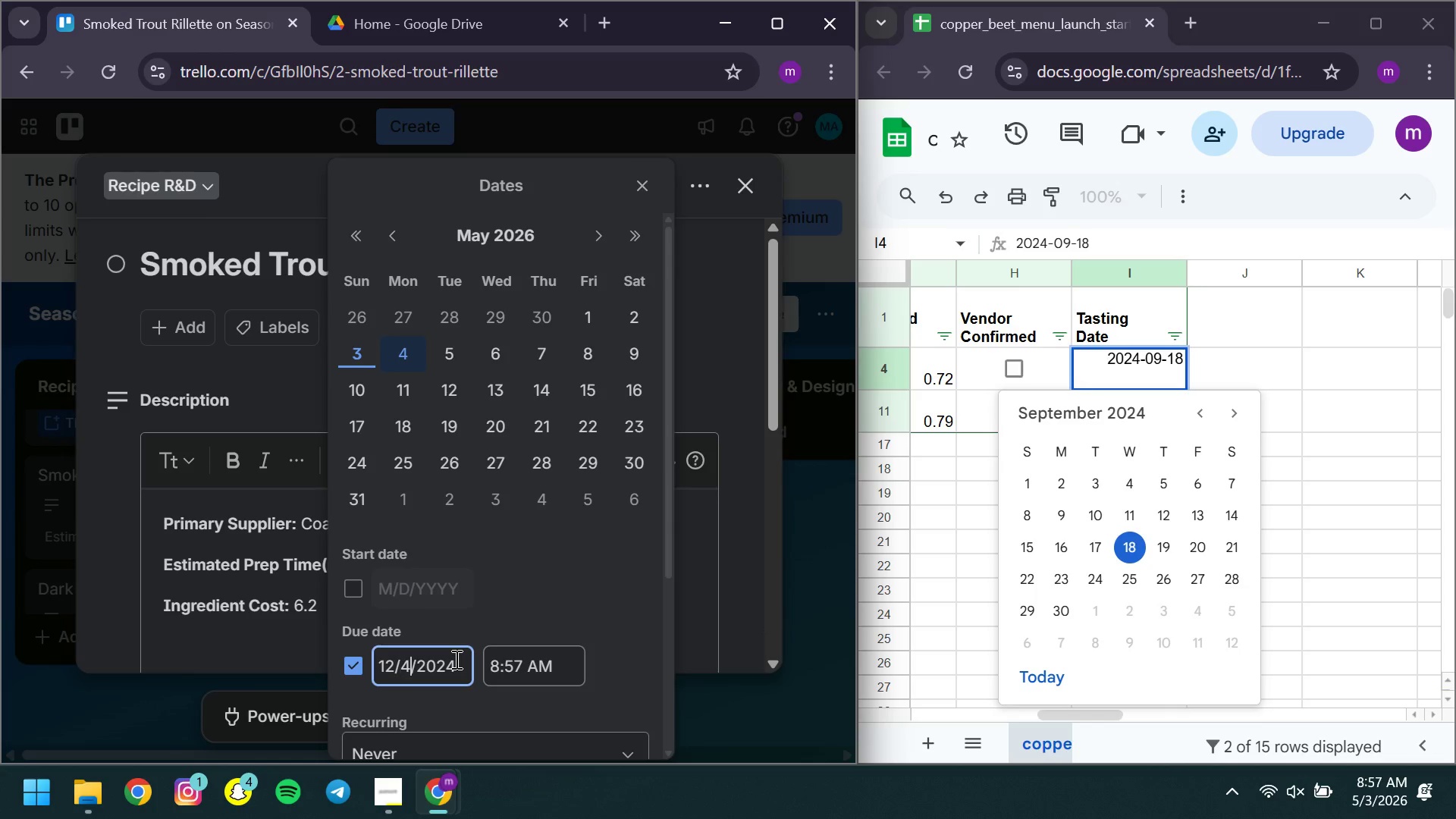 
key(ArrowRight)
 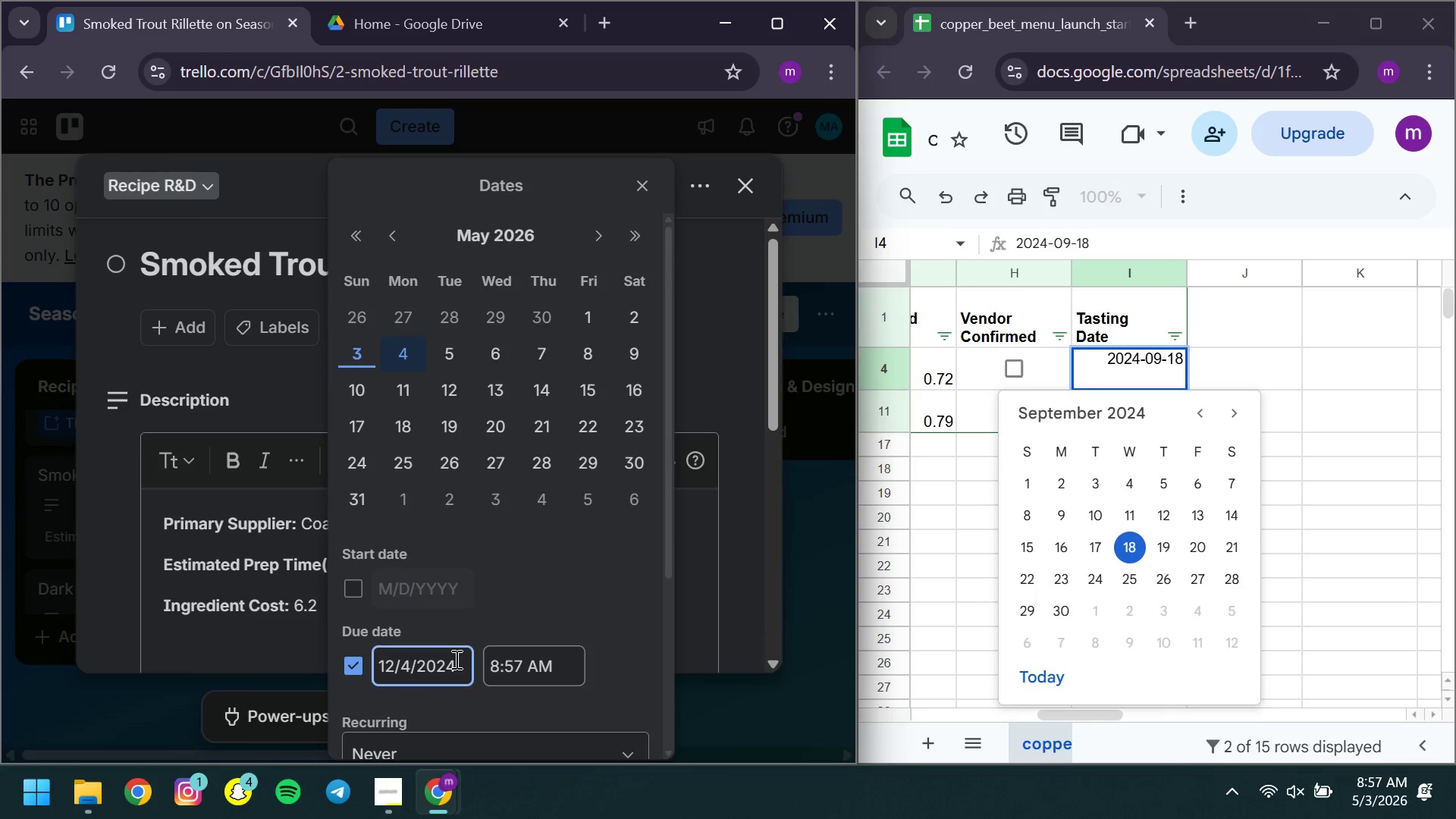 
key(Backspace)
type(18)
 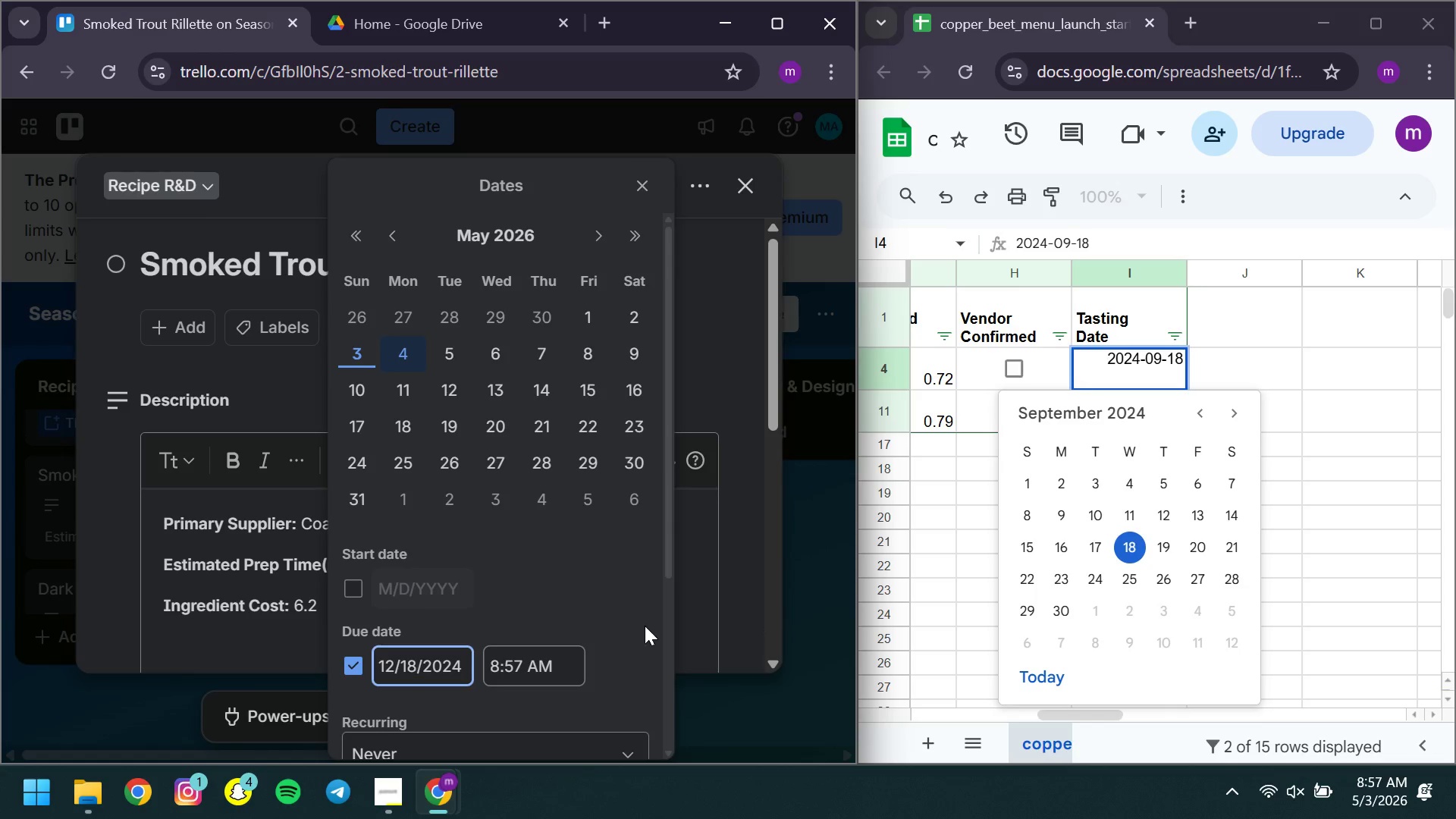 
left_click([532, 579])
 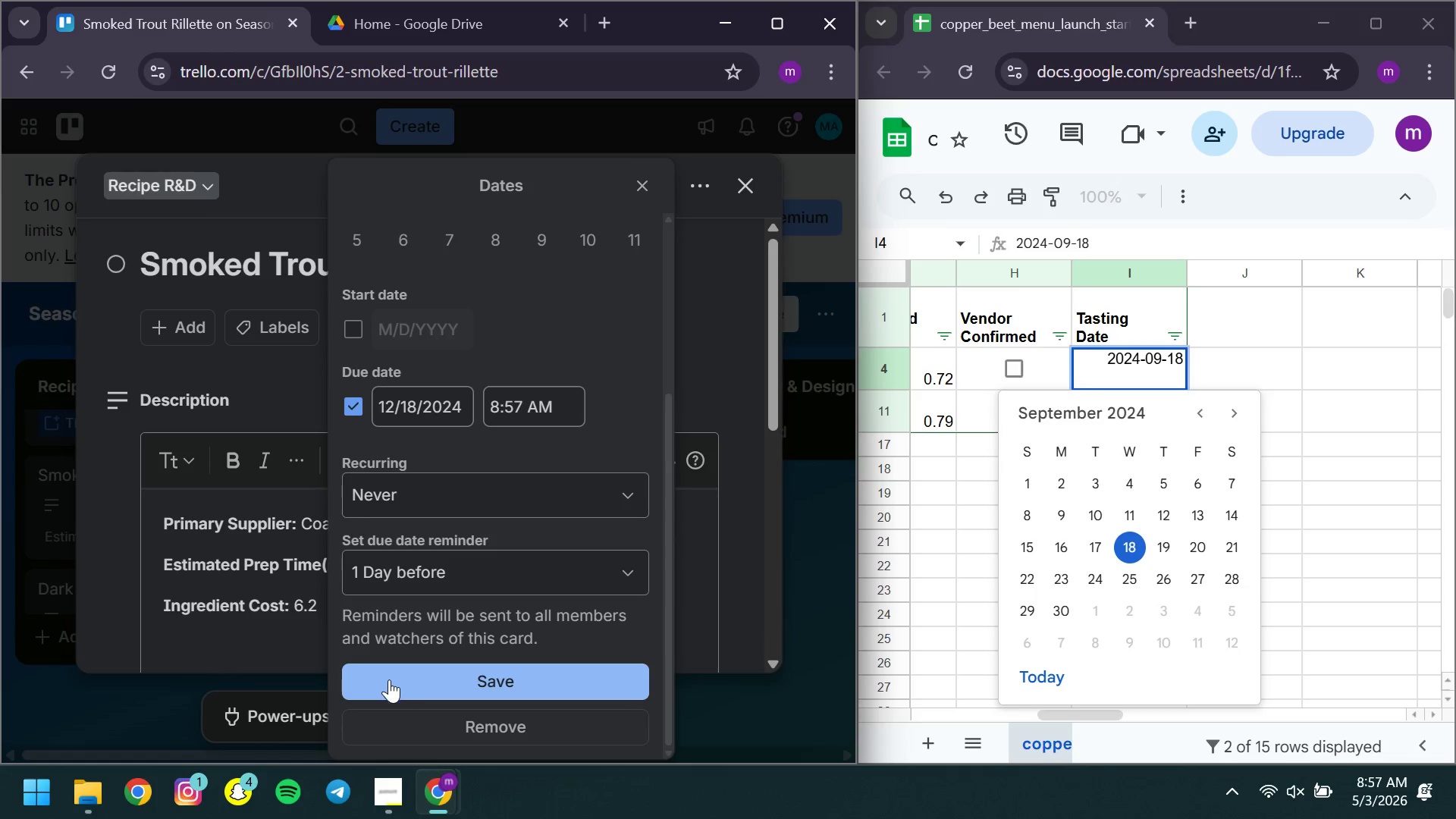 
left_click([387, 681])
 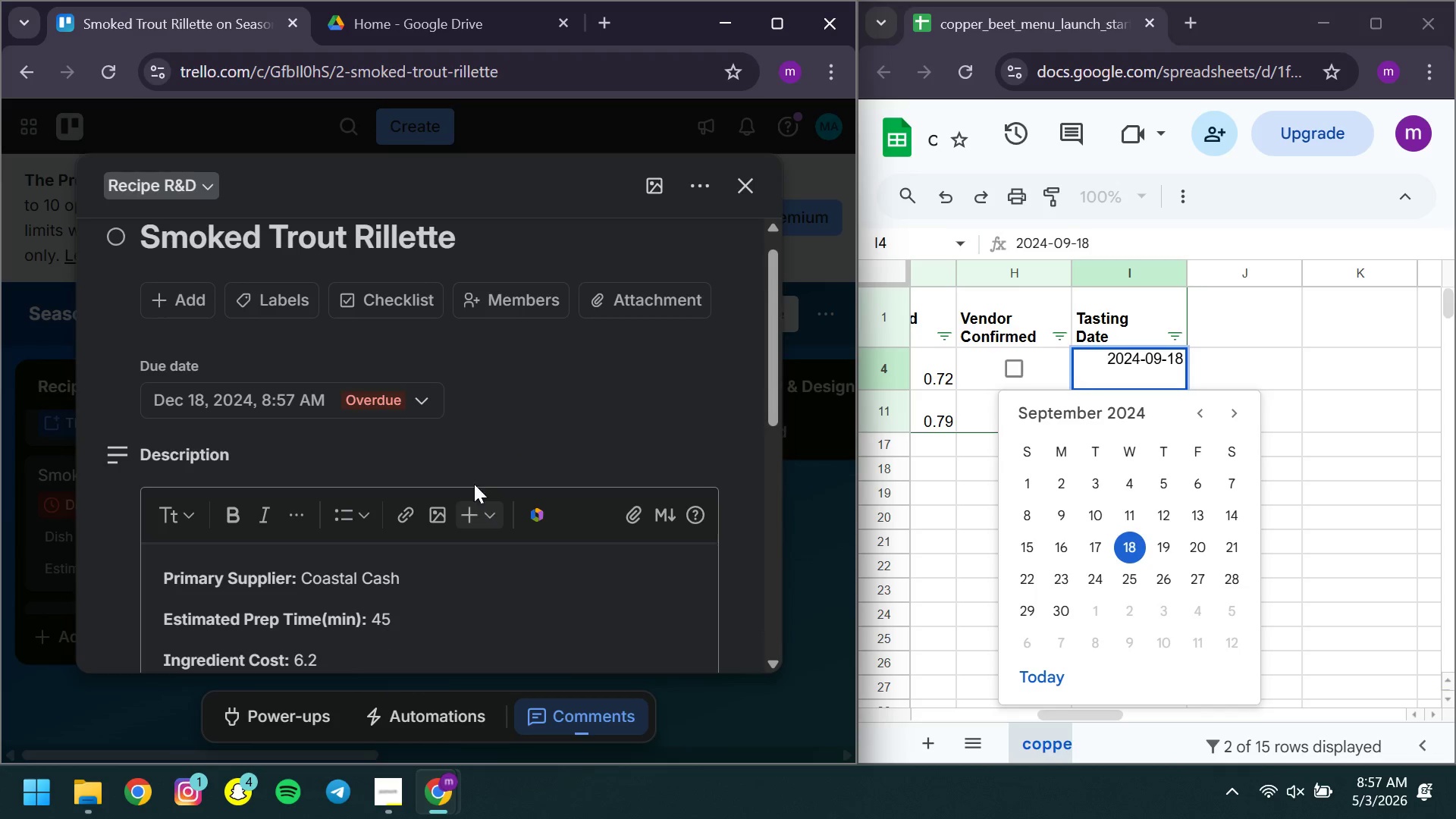 
left_click([249, 397])
 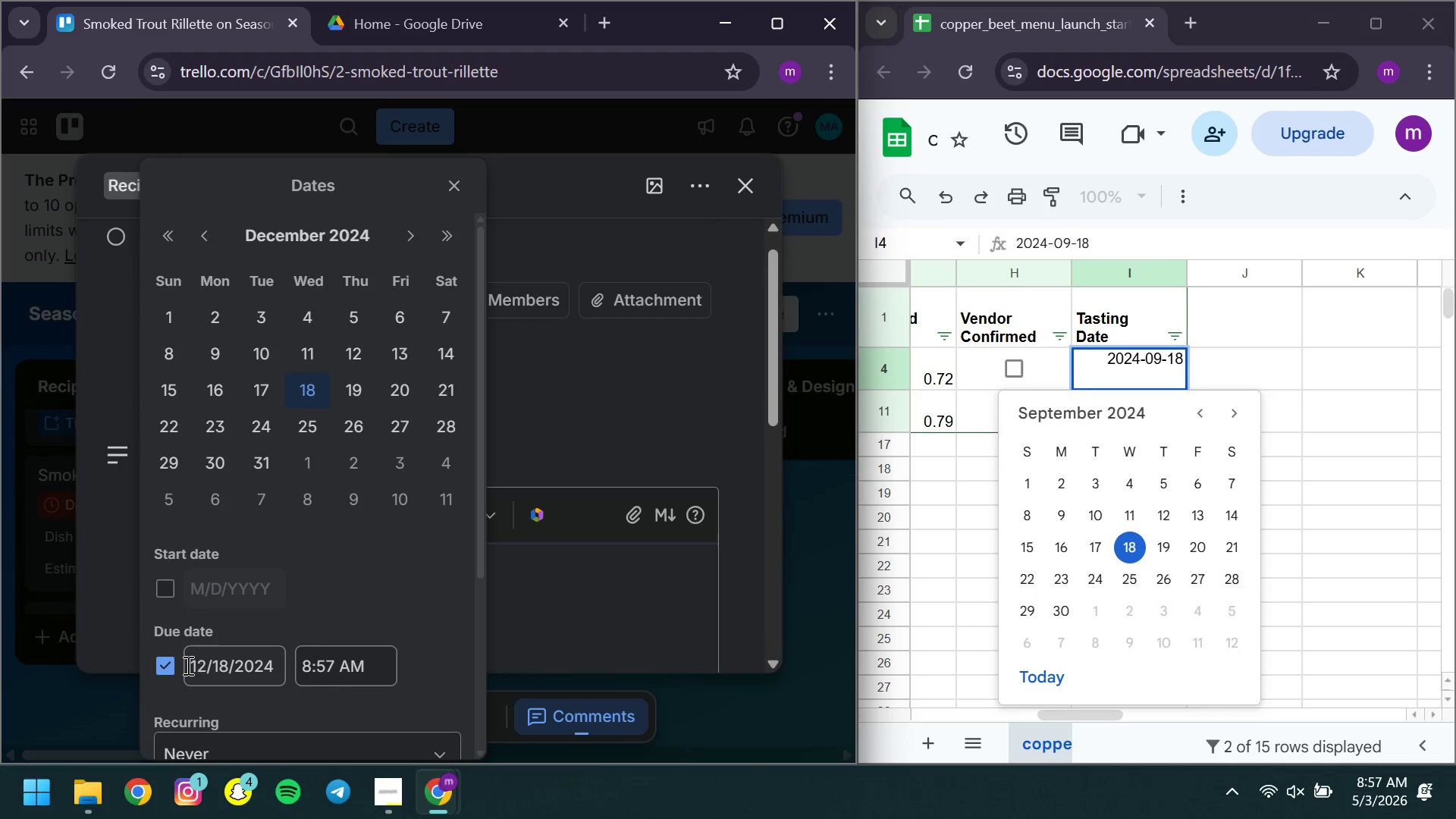 
left_click([205, 664])
 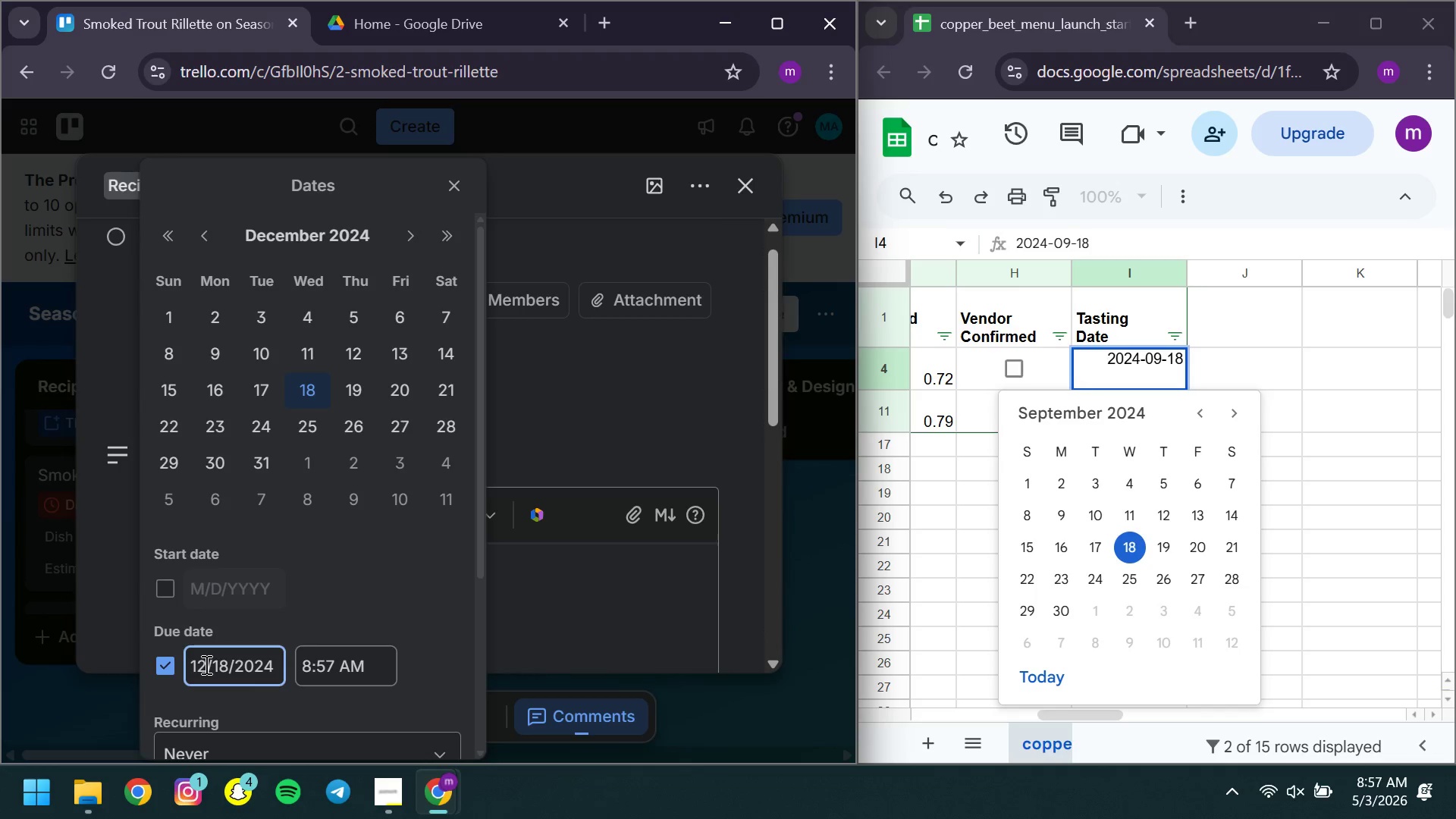 
key(Backspace)
 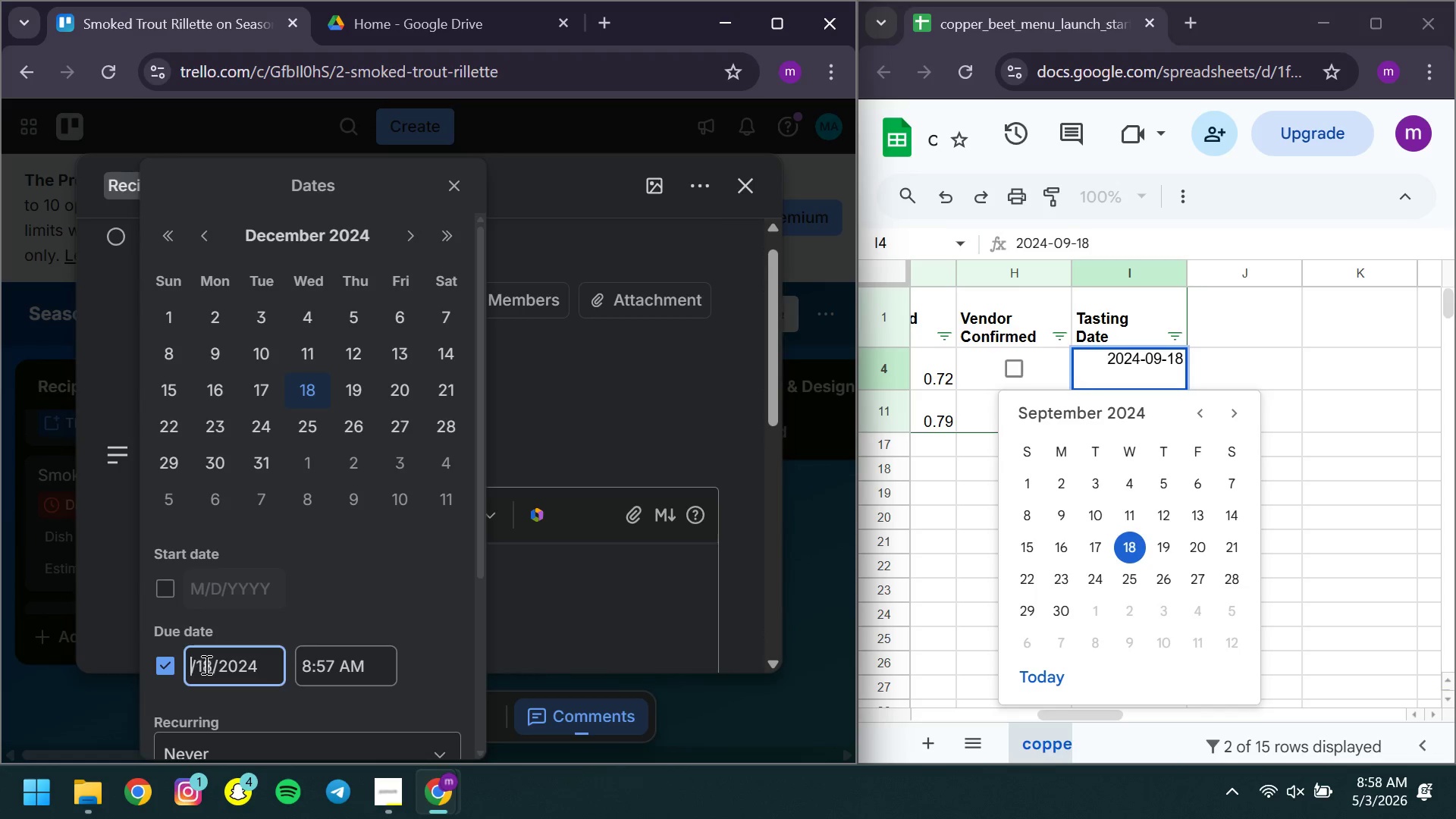 
key(Backspace)
 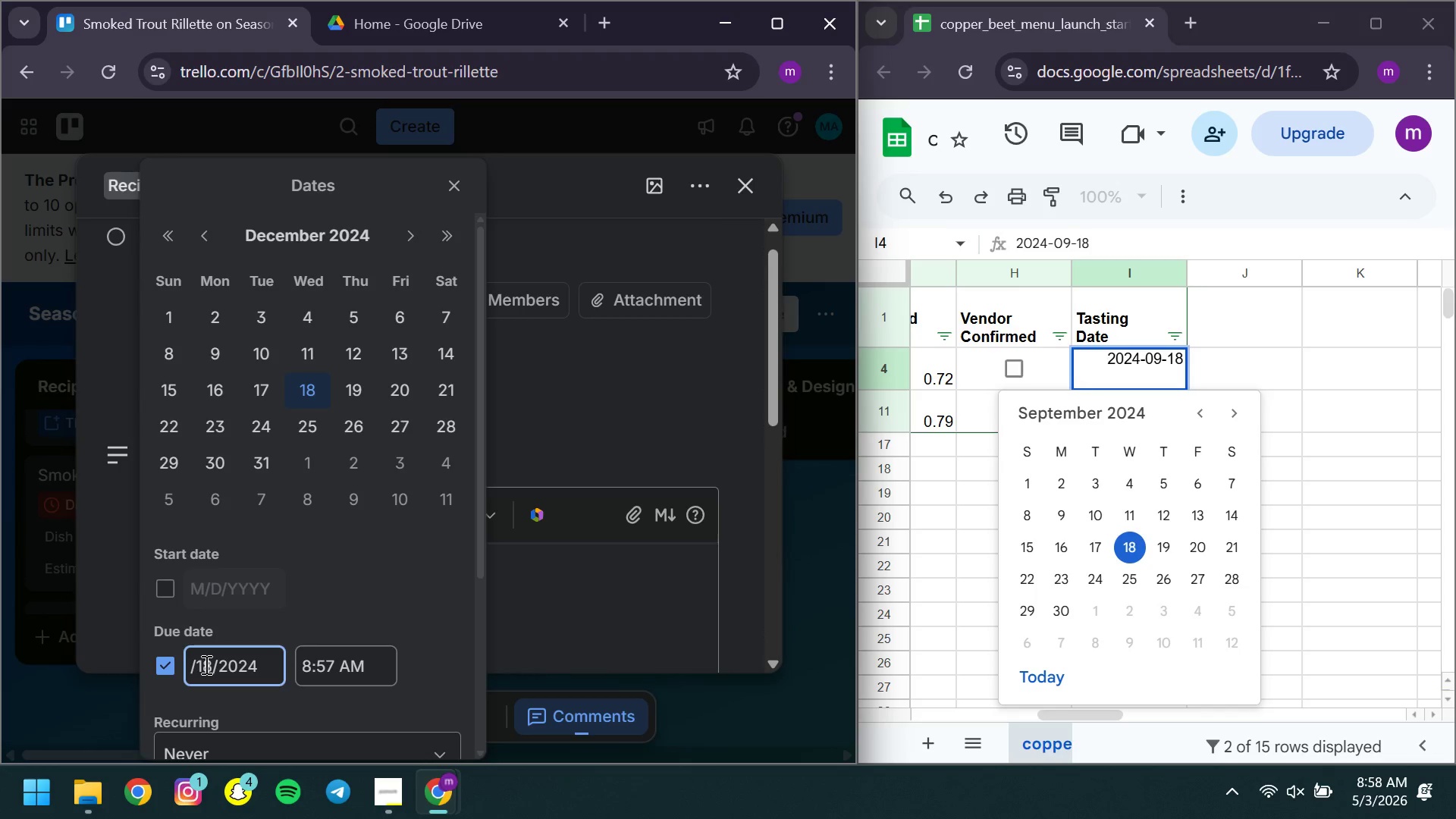 
key(9)
 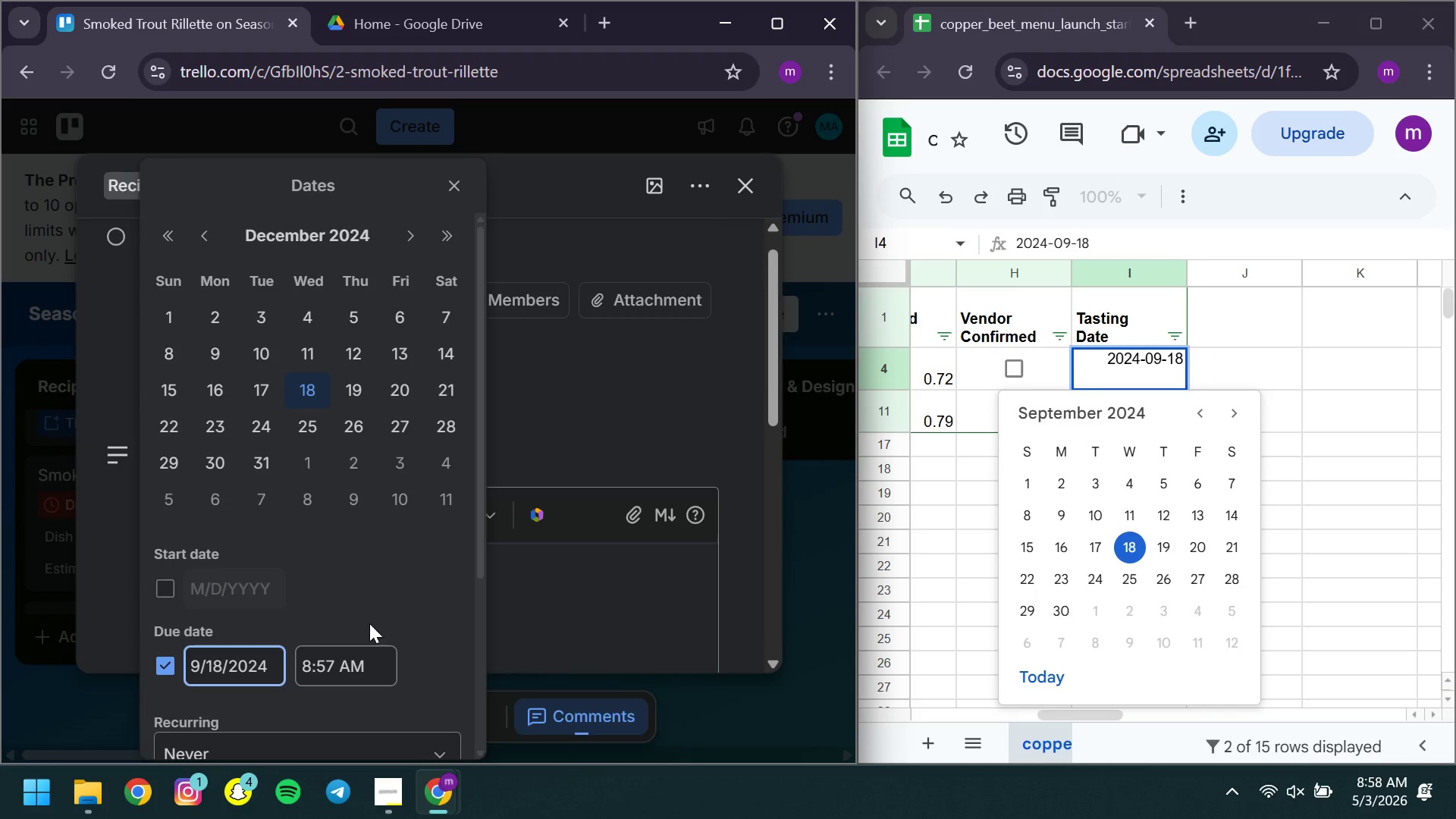 
left_click([369, 623])
 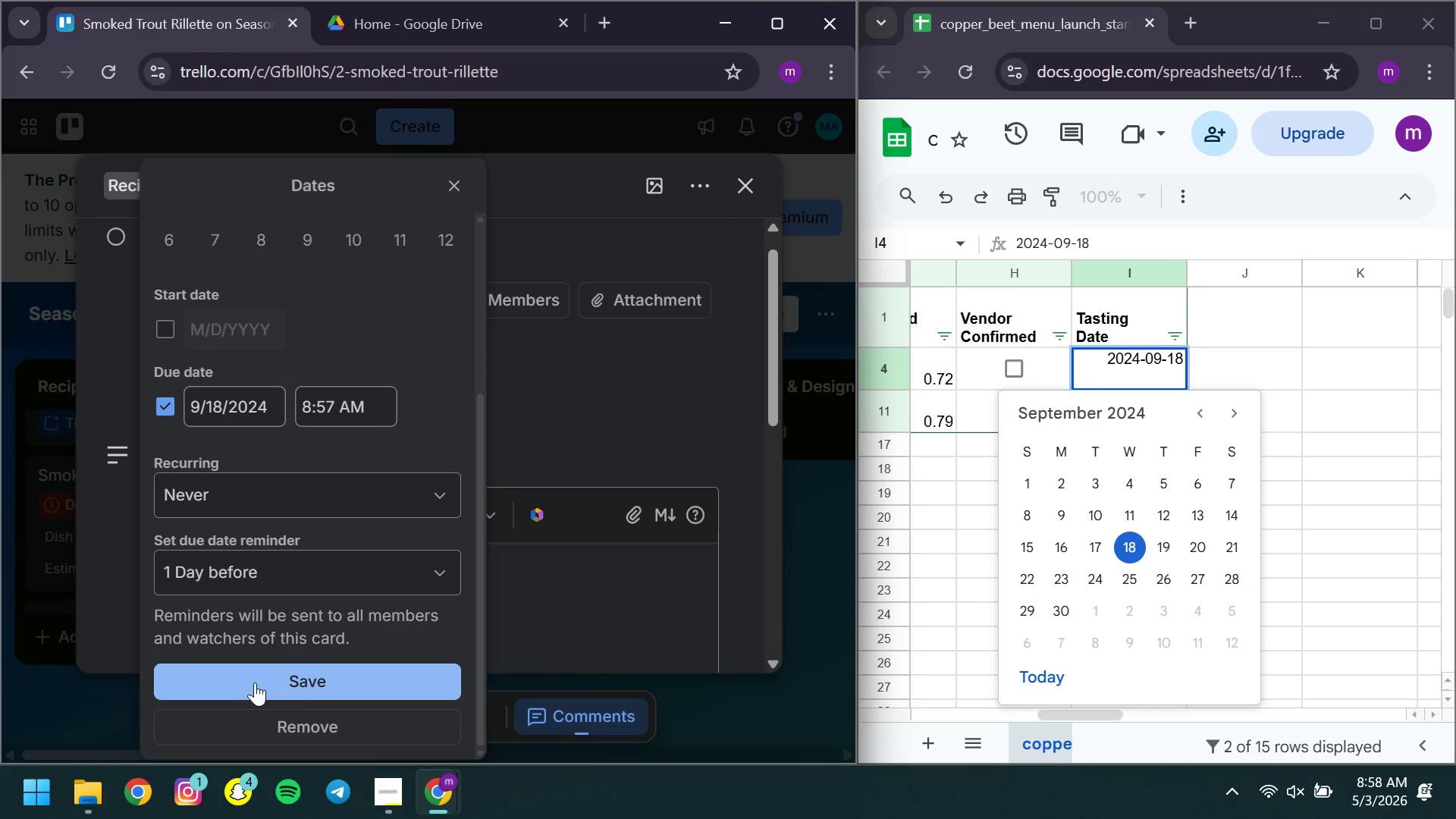 
left_click([245, 682])
 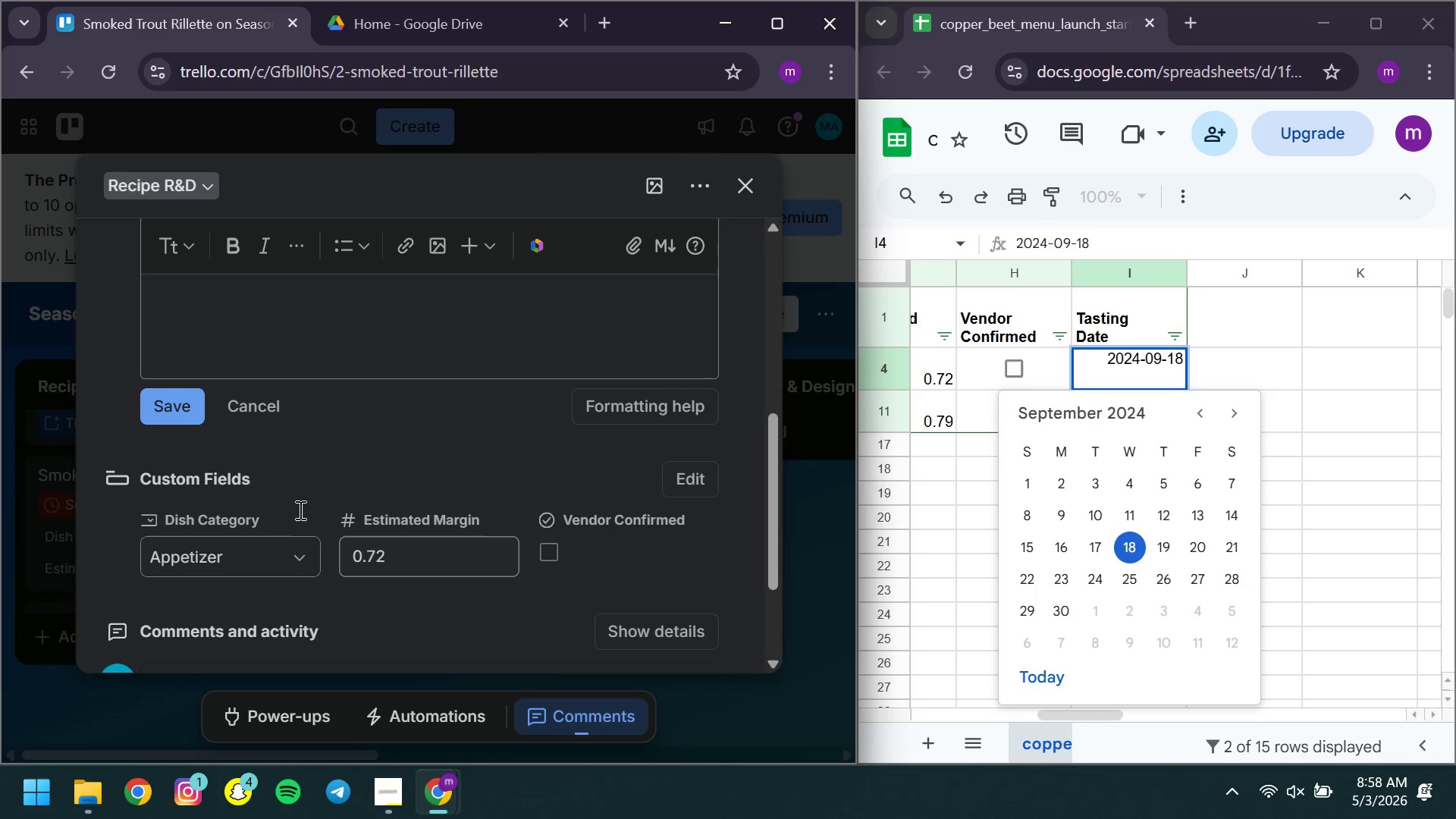 
left_click([150, 412])
 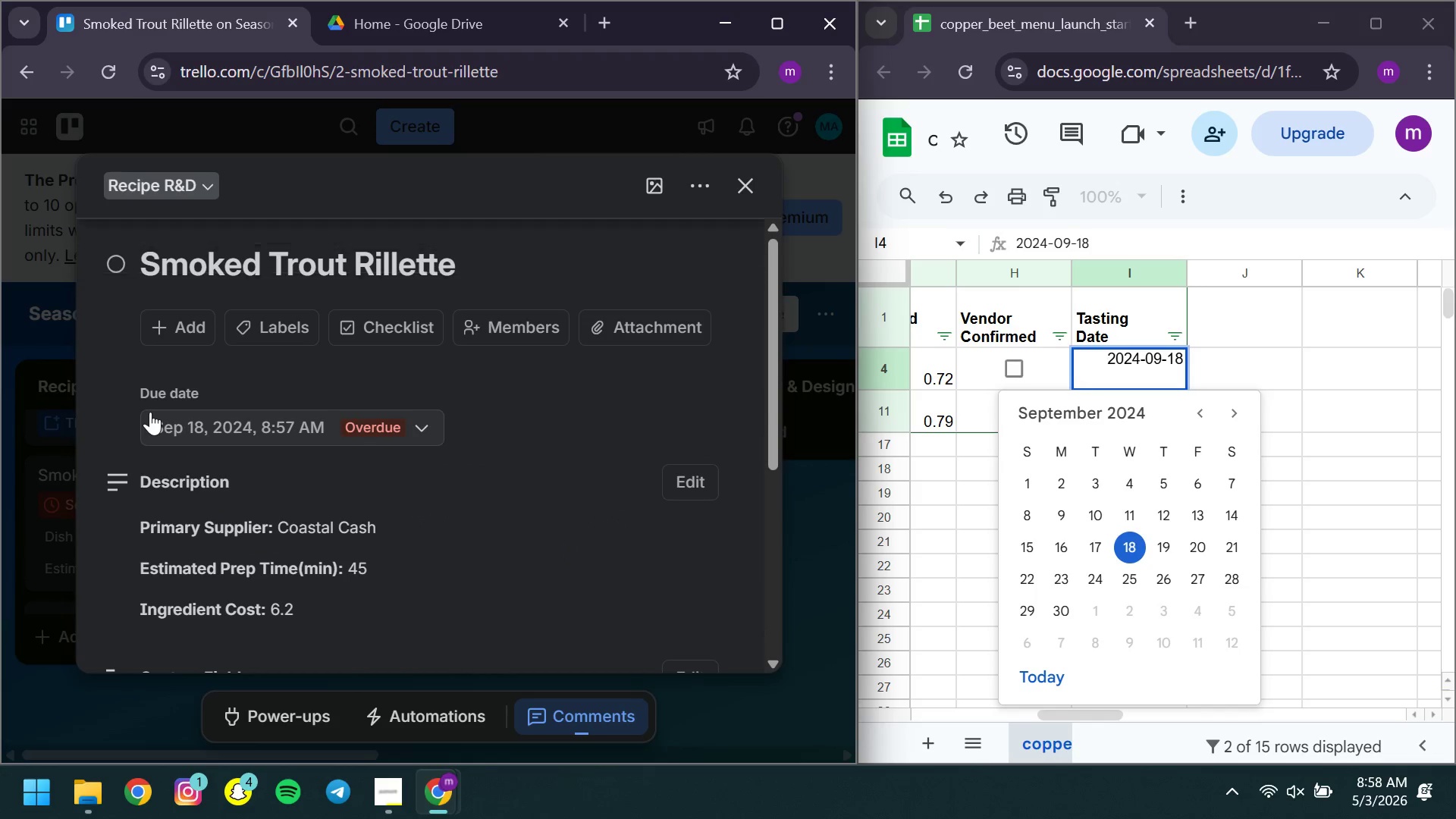 
left_click([756, 193])
 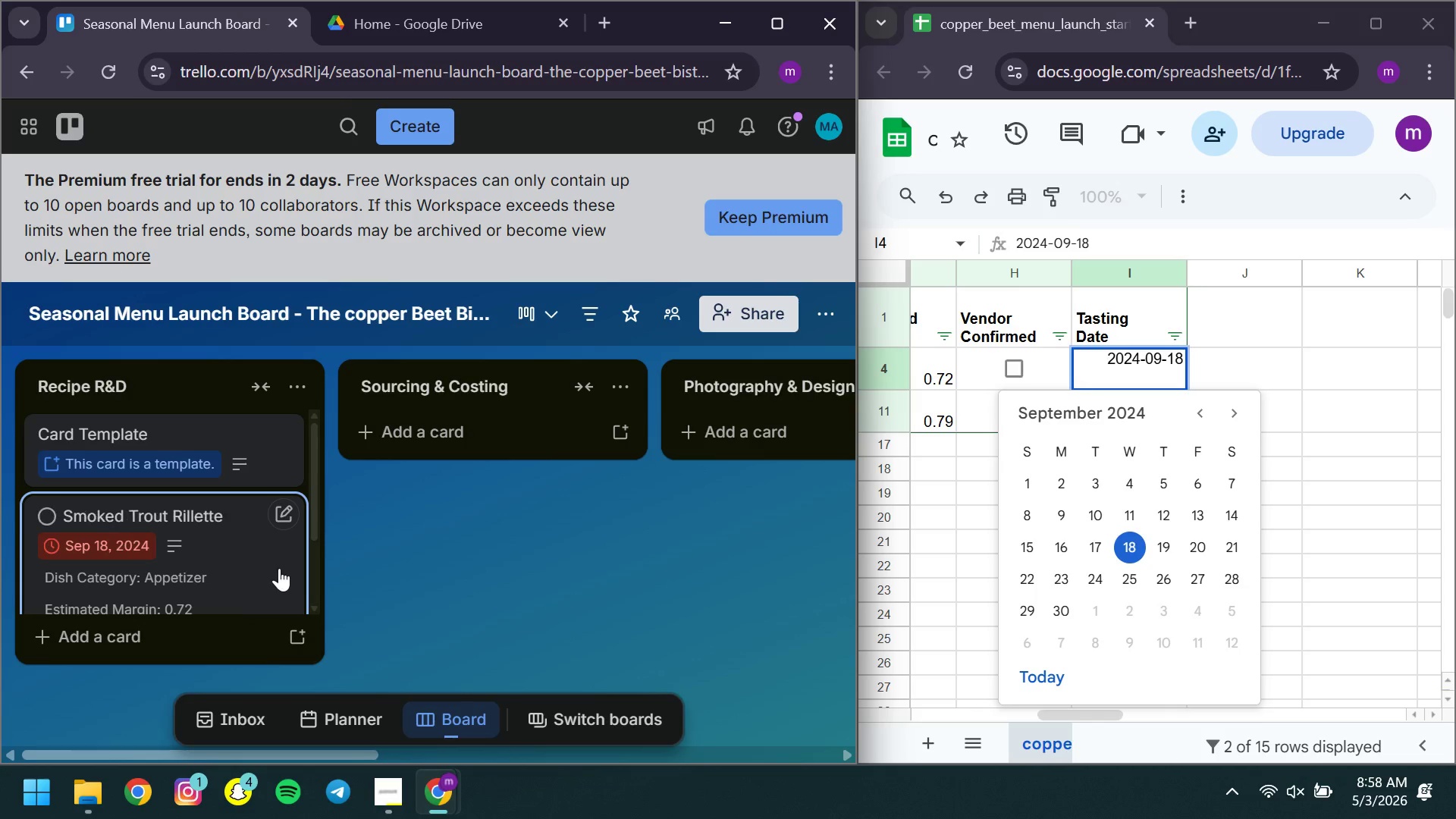 
left_click([249, 463])
 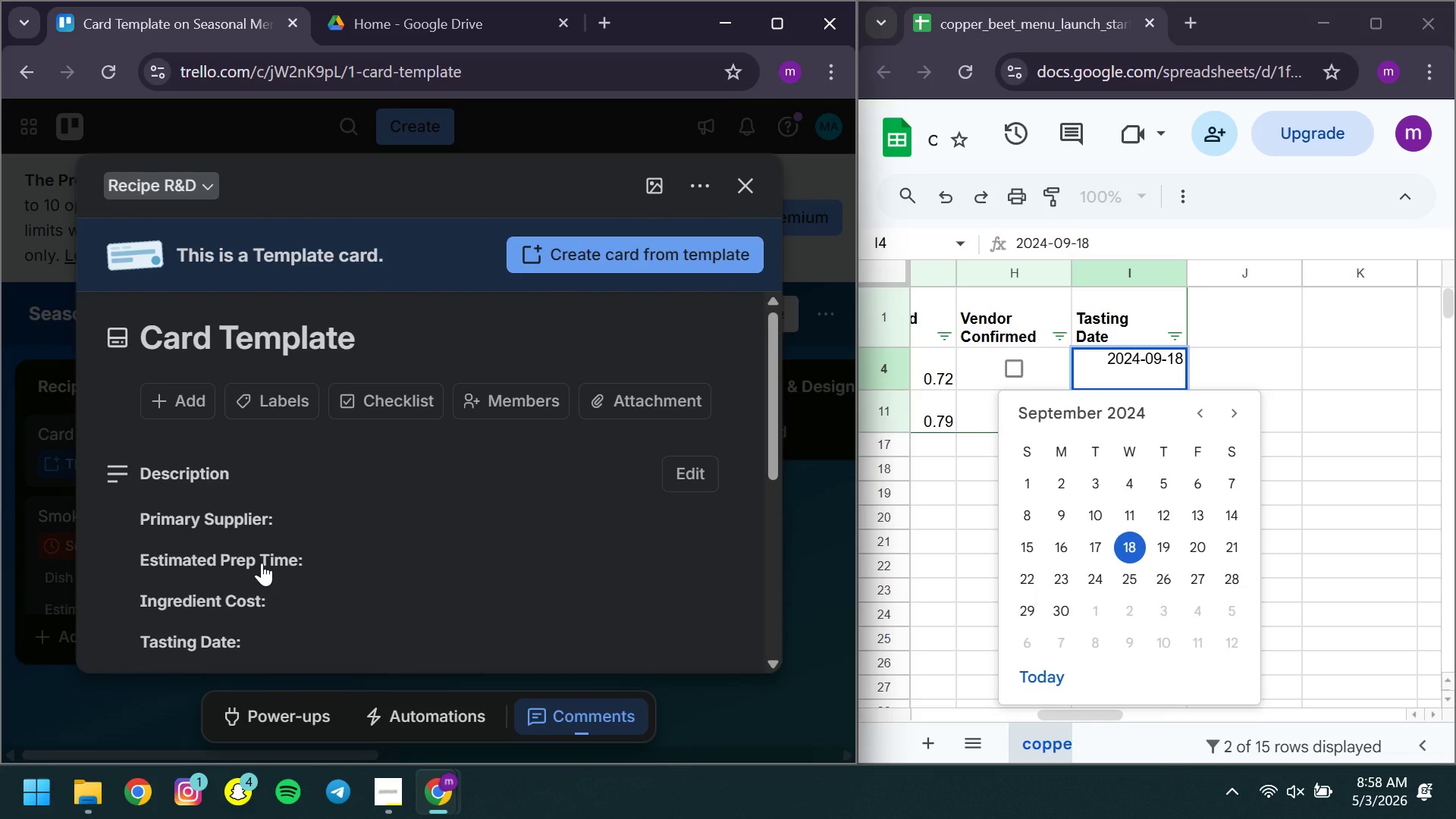 
left_click([262, 563])
 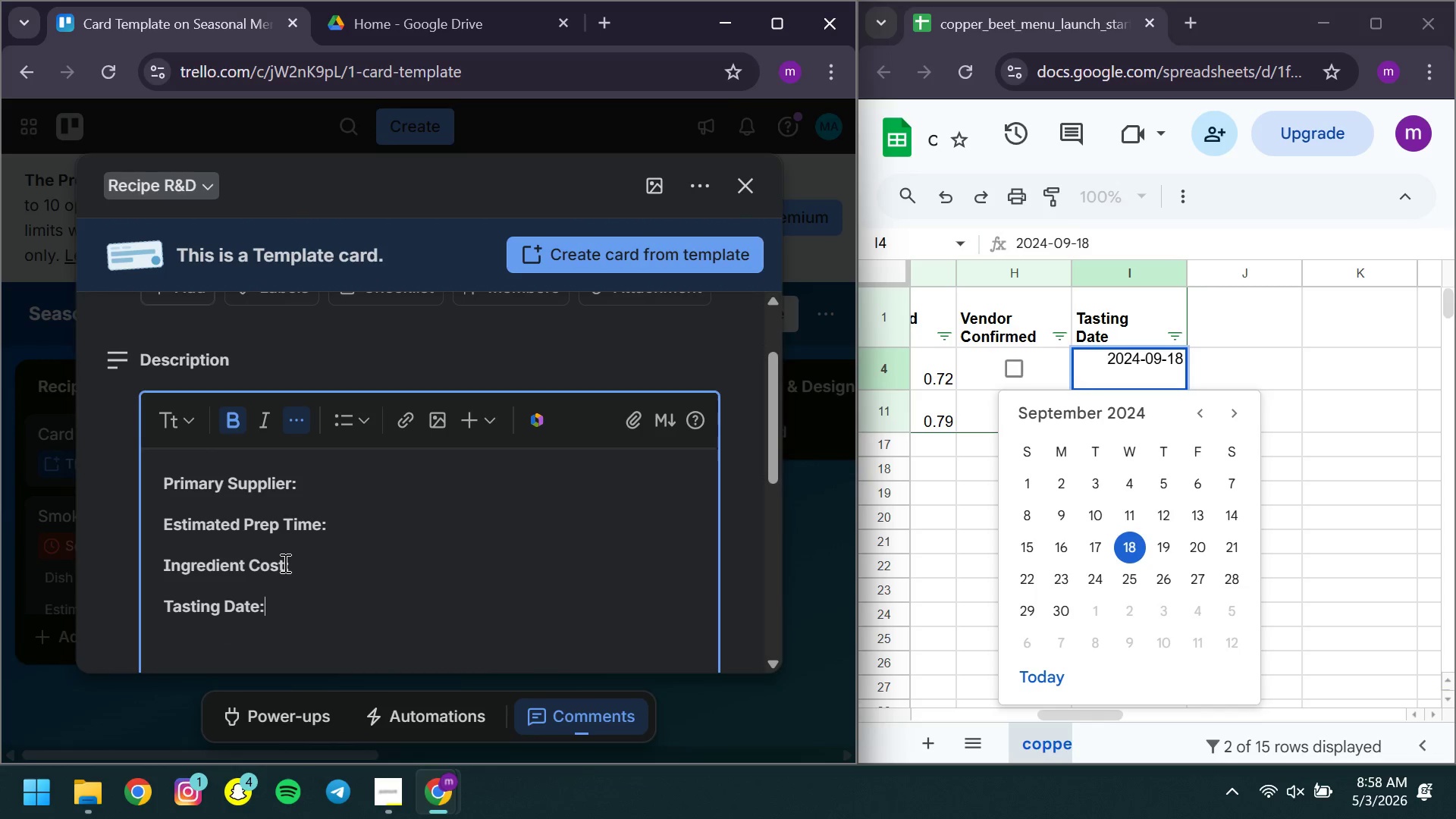 
left_click([322, 526])
 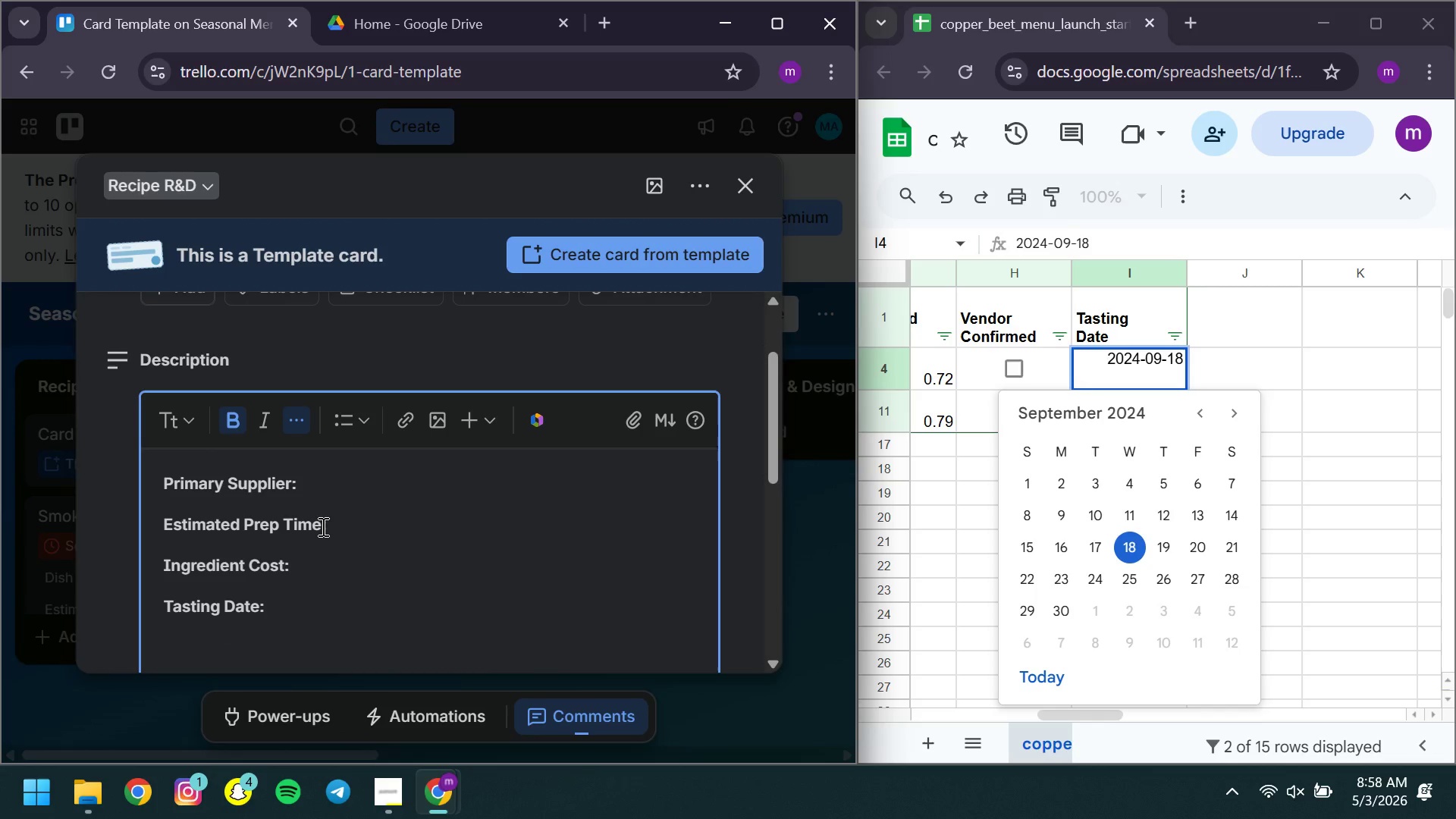 
type(())
 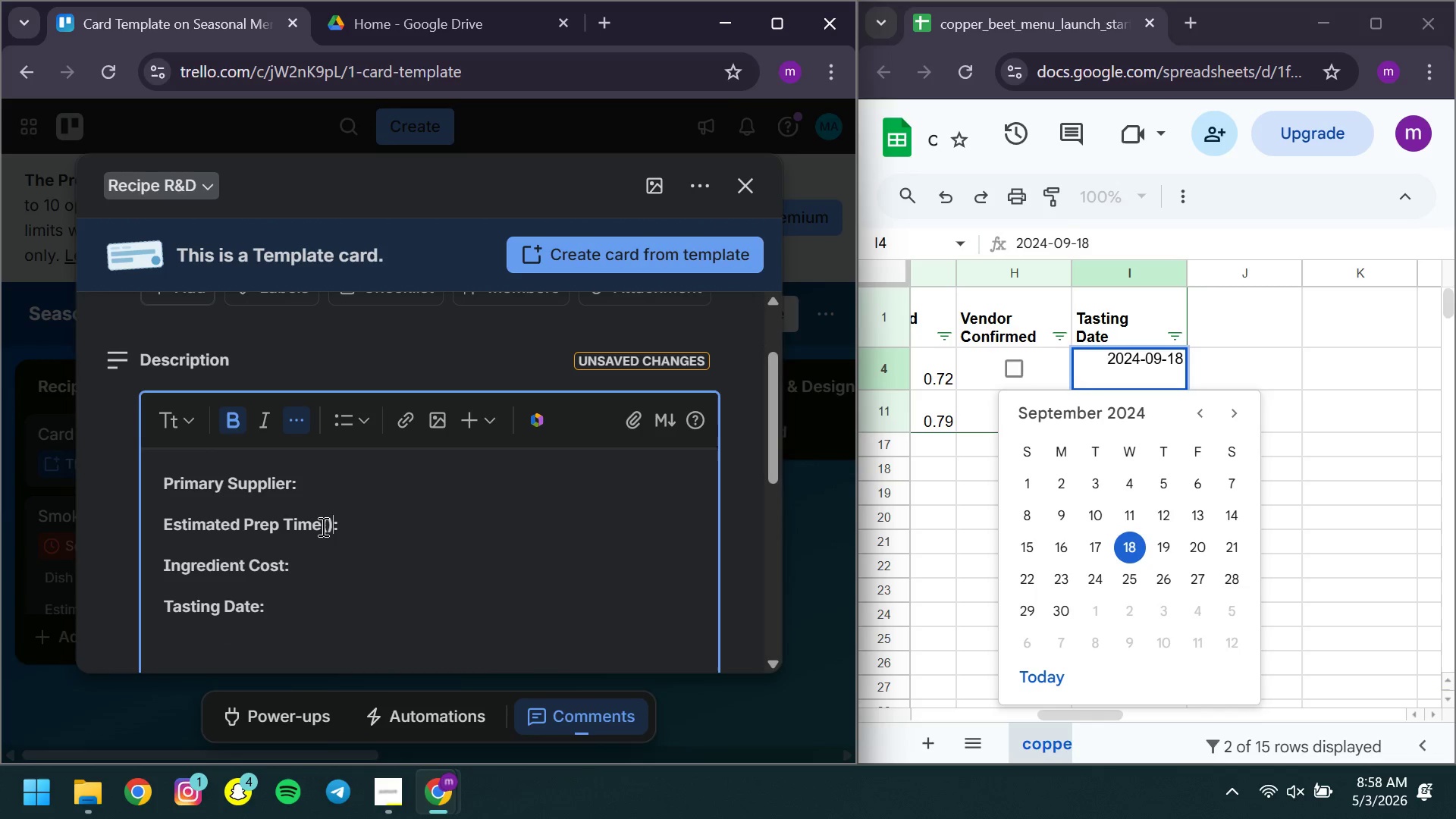 
key(ArrowLeft)
 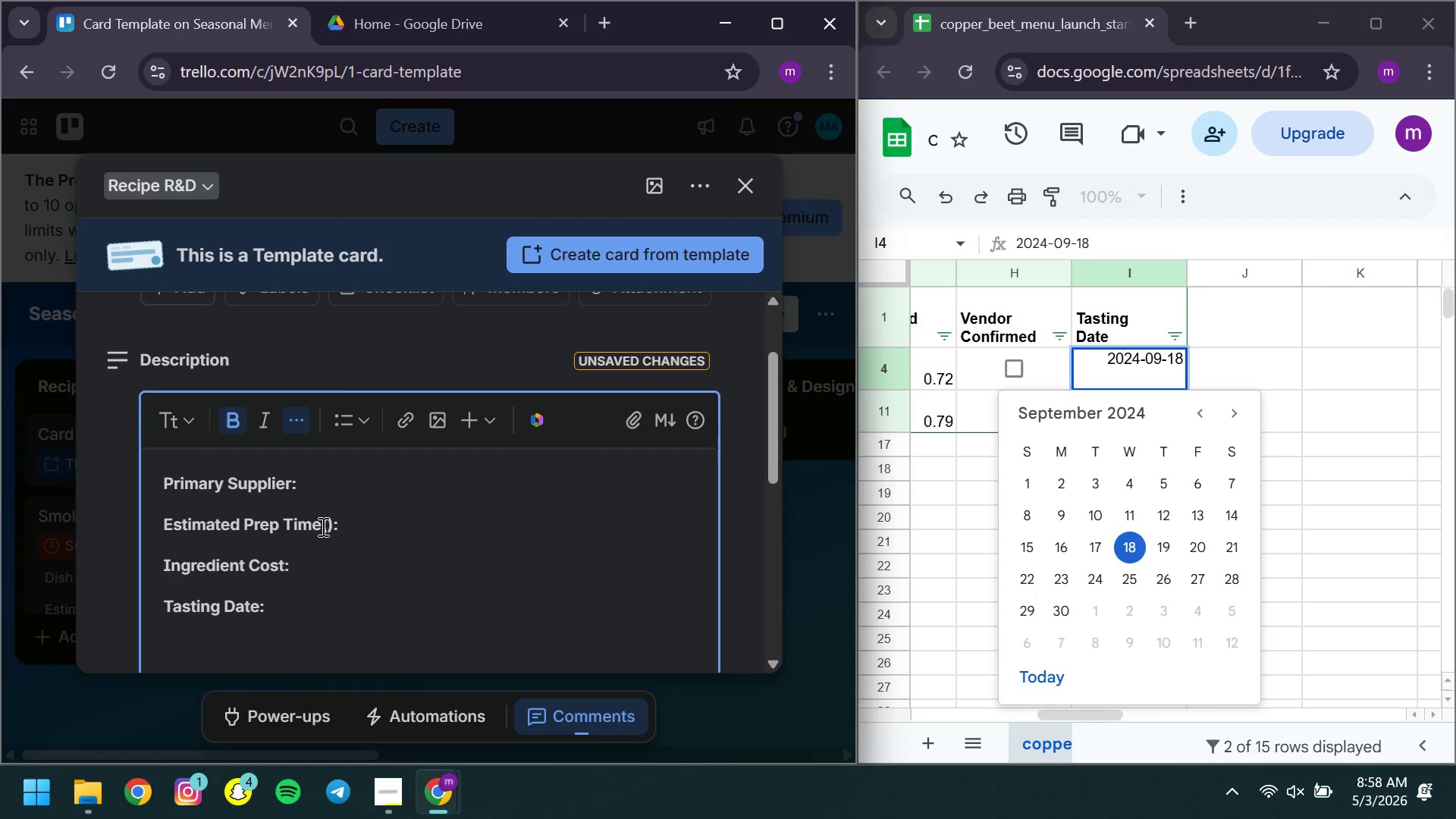 
type(min)
 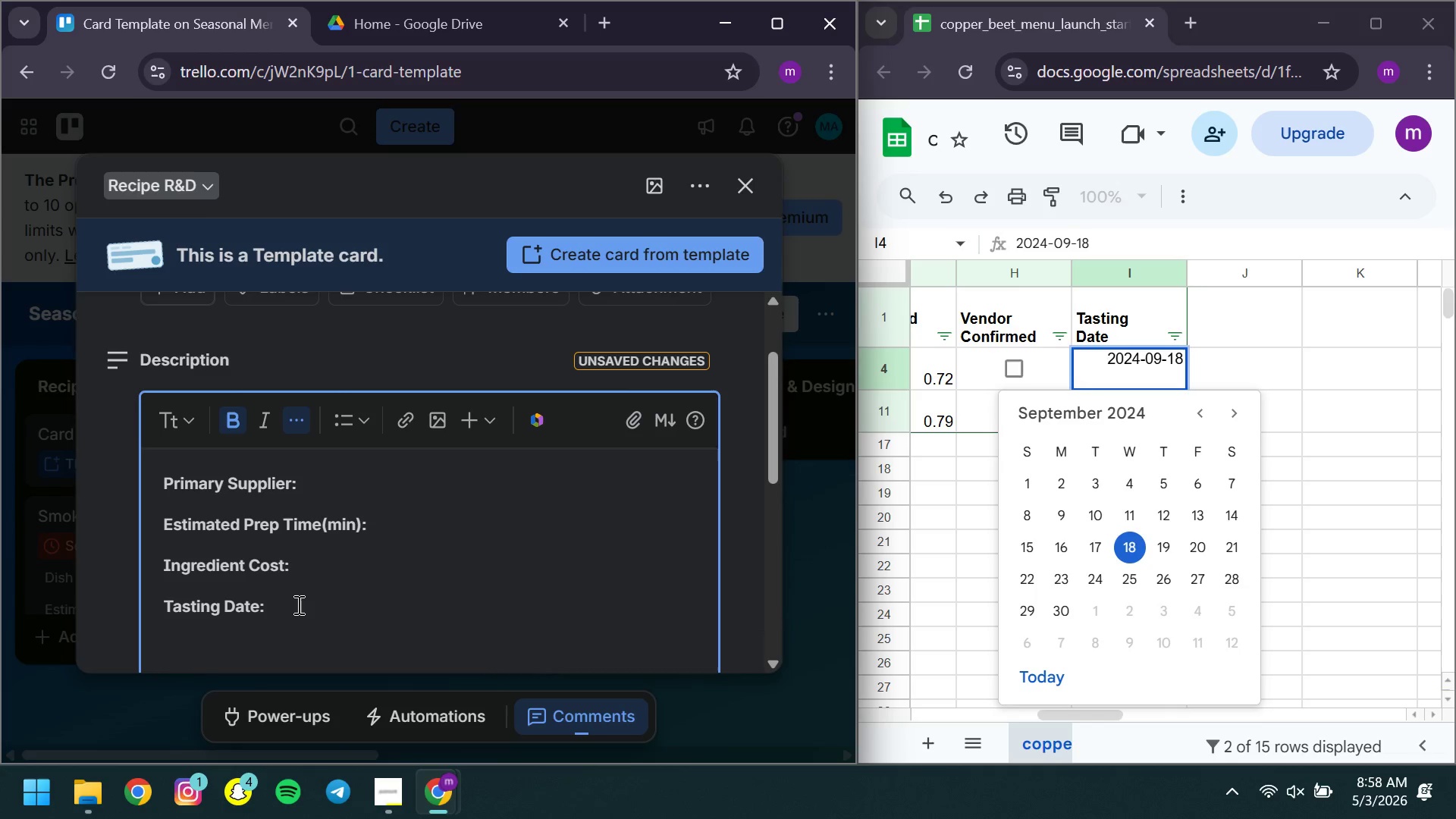 
left_click_drag(start_coordinate=[296, 604], to_coordinate=[108, 613])
 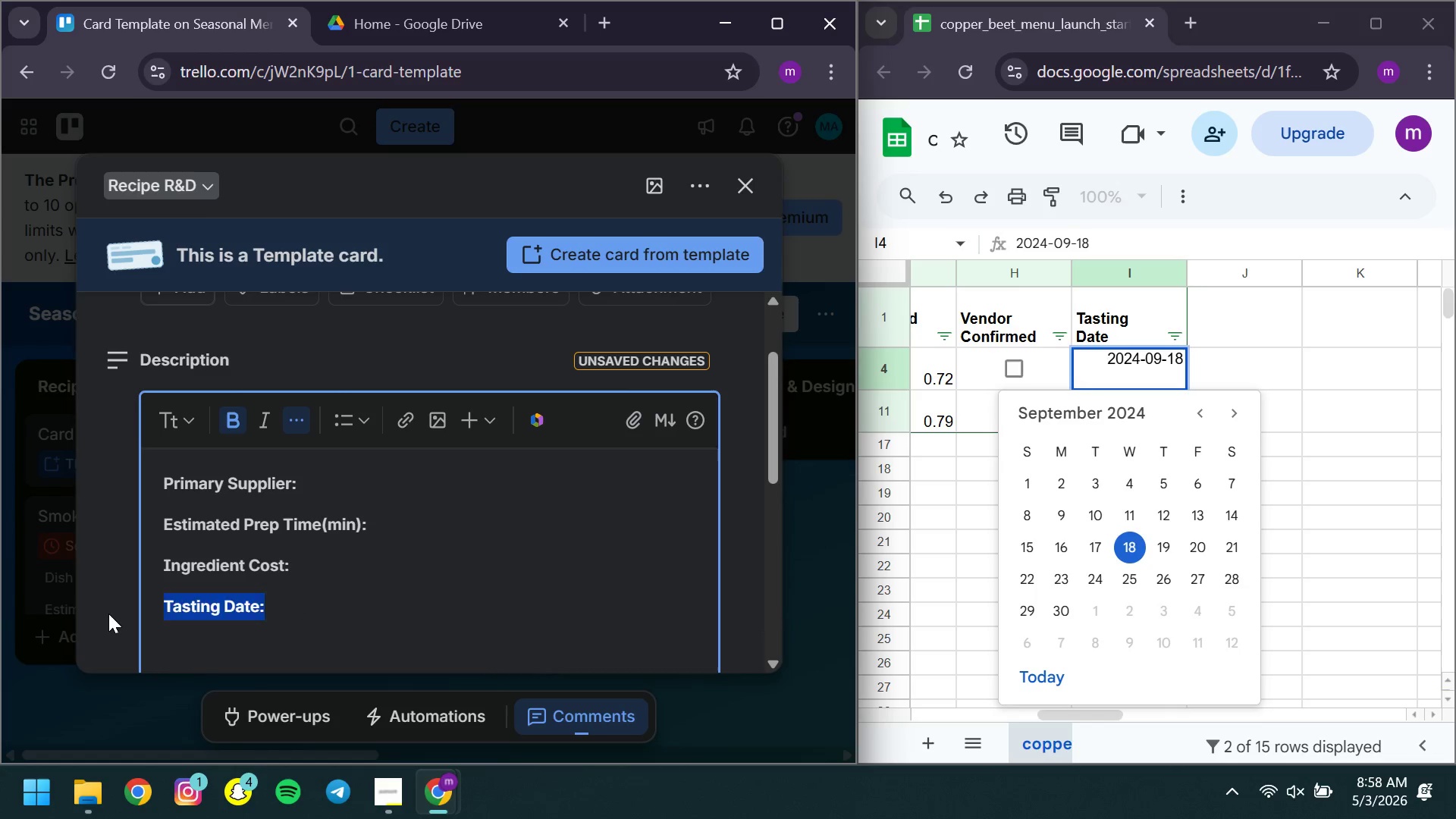 
key(Backspace)
 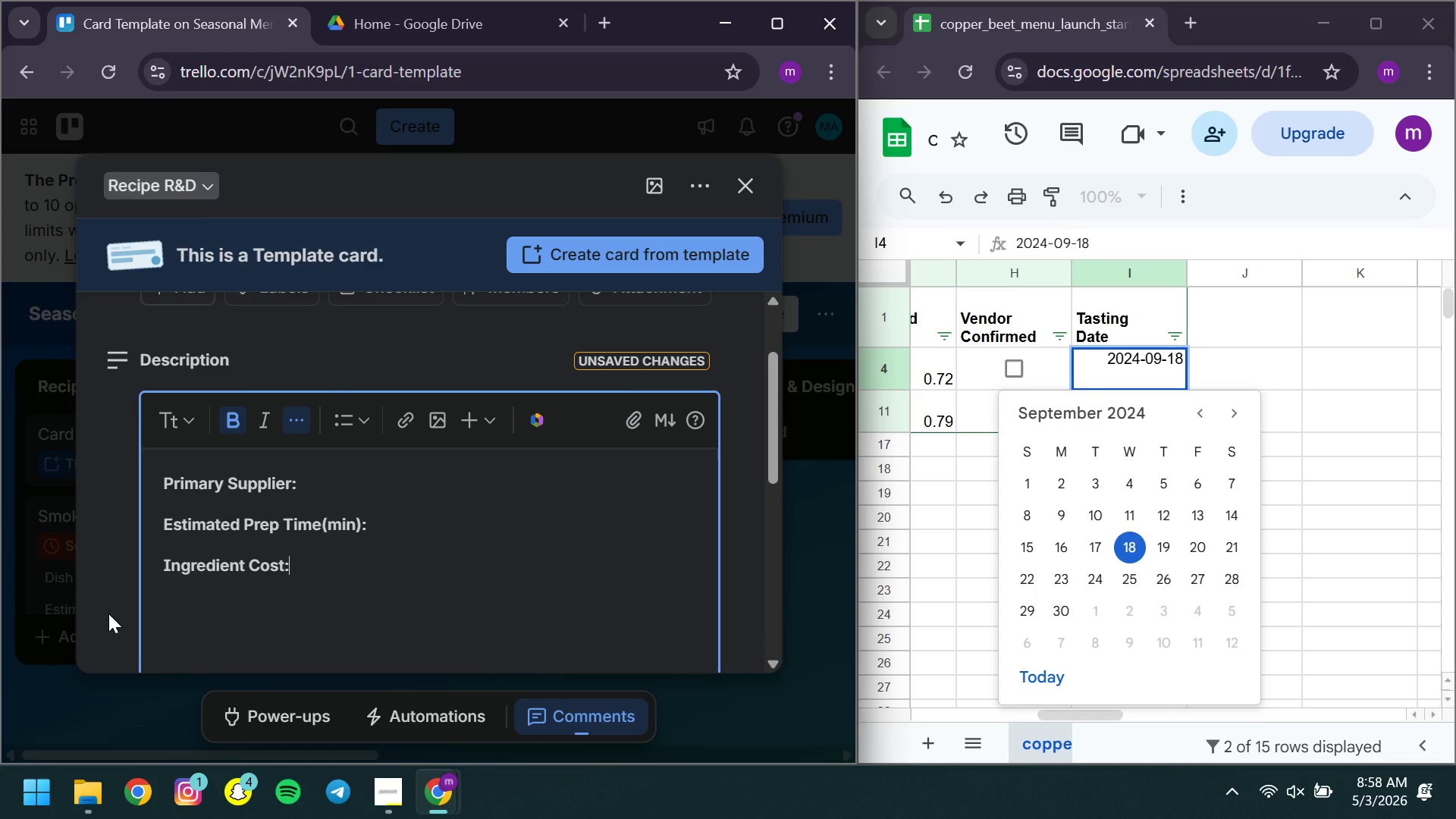 
key(Backspace)
 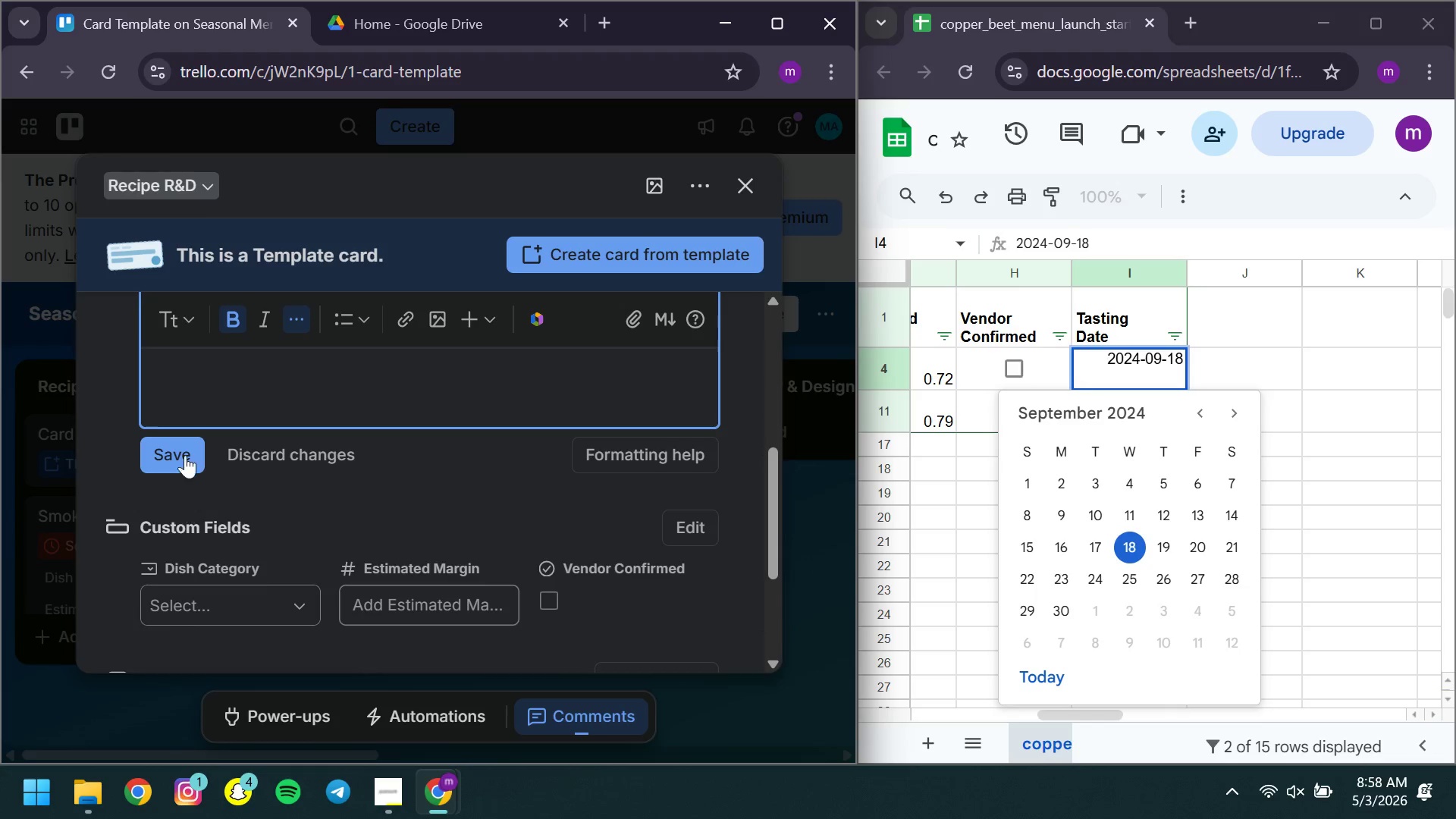 
left_click([184, 450])
 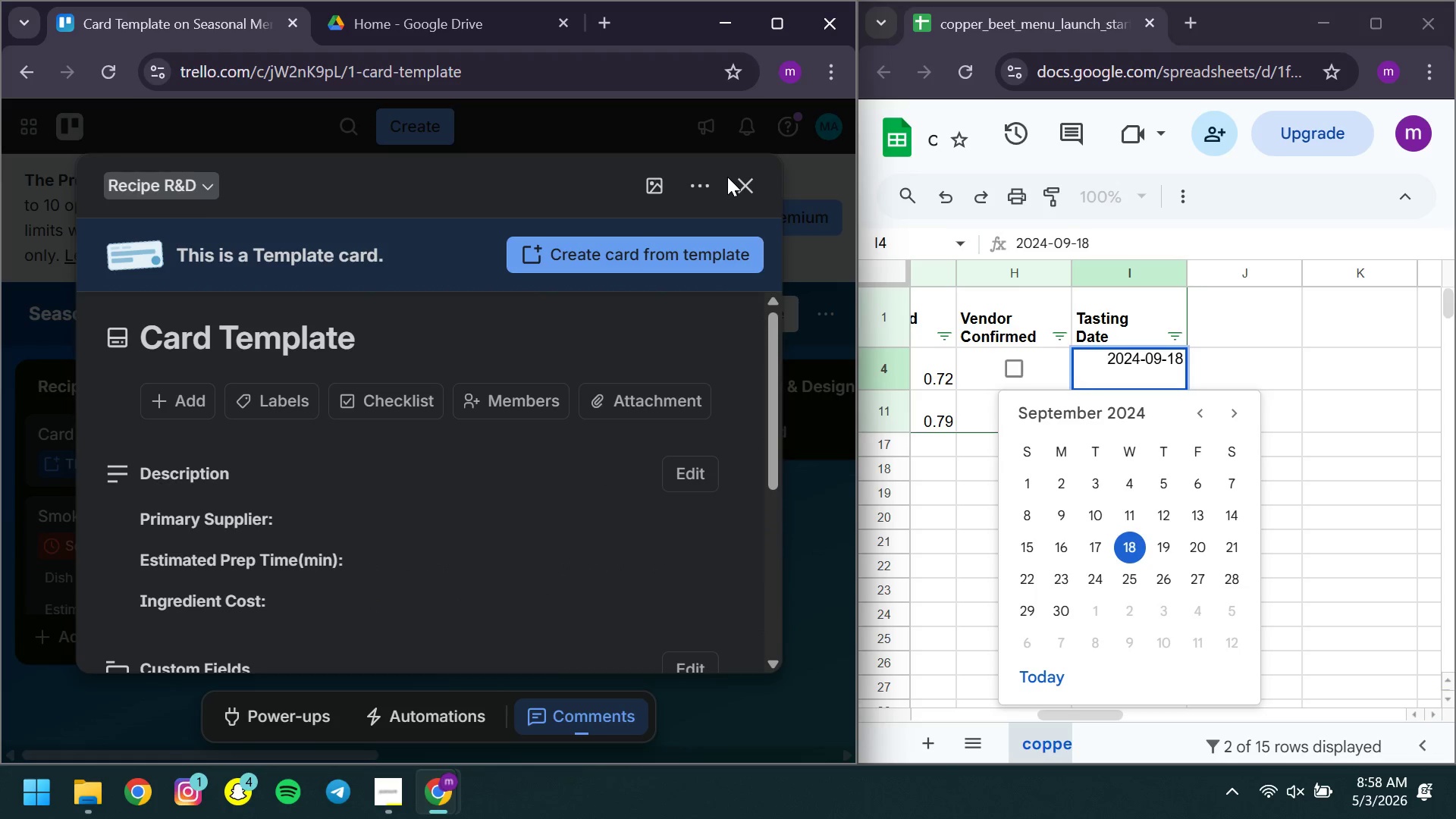 
left_click([752, 187])
 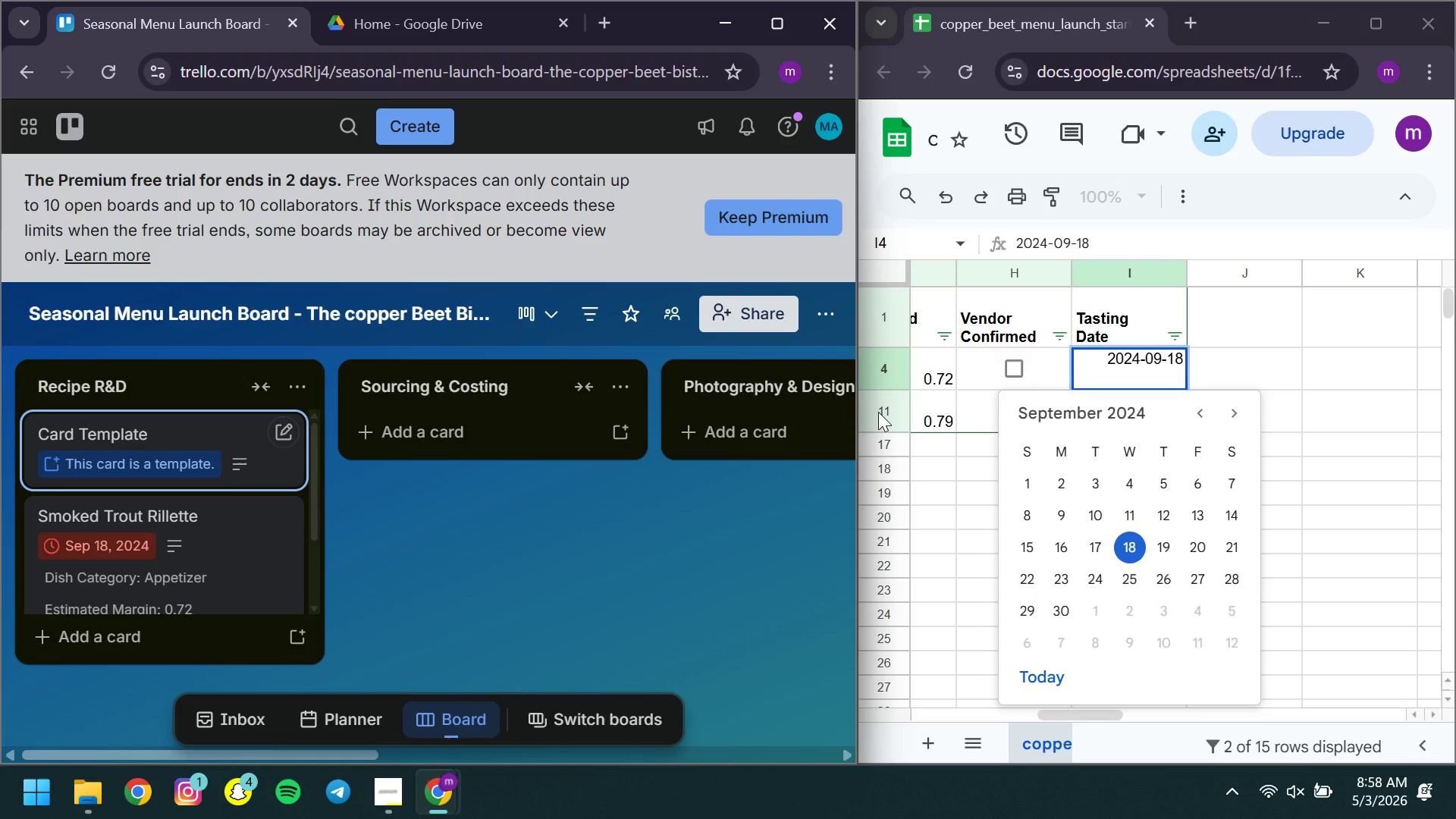 
left_click([878, 412])
 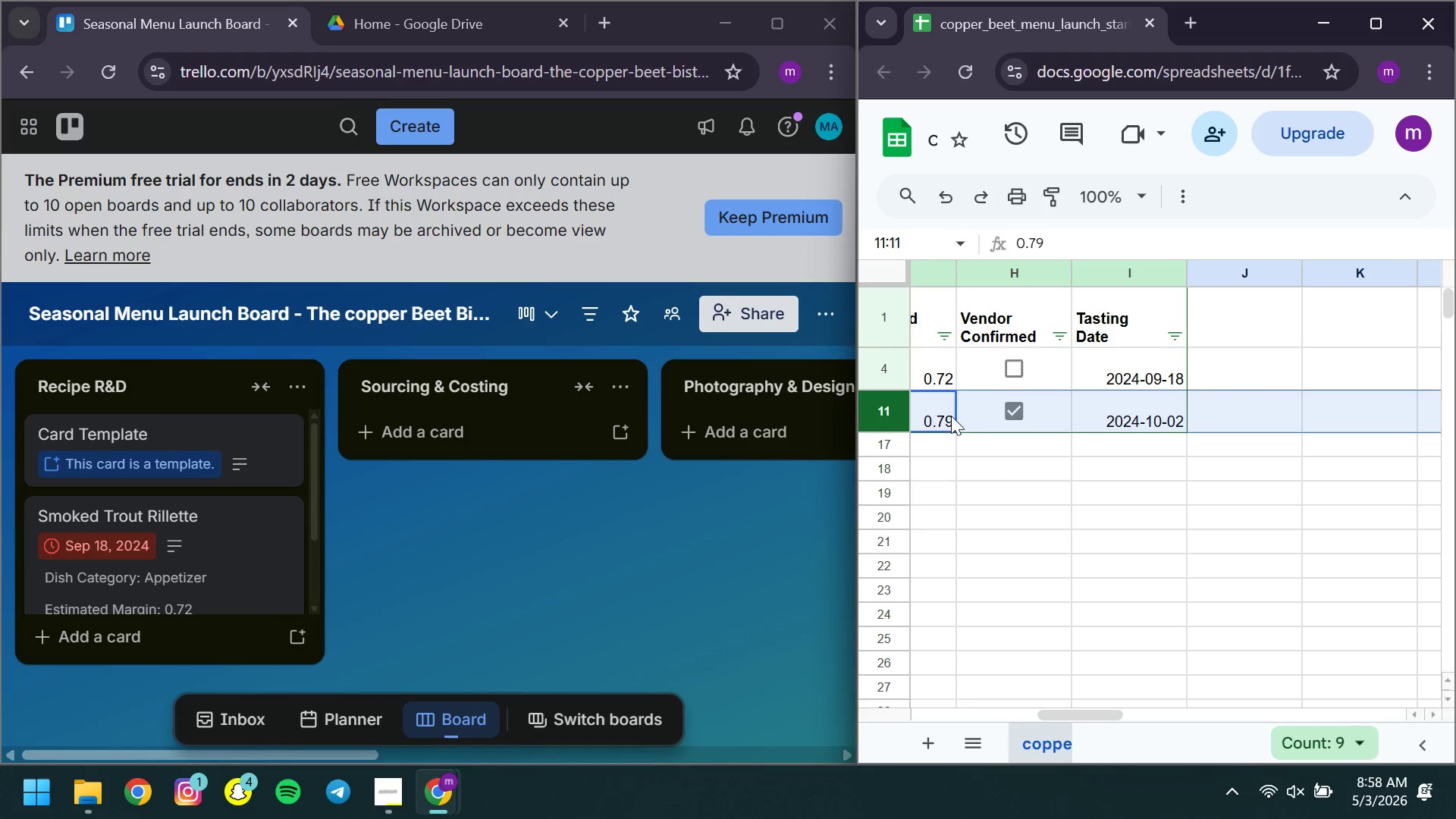 
mouse_move([920, 417])
 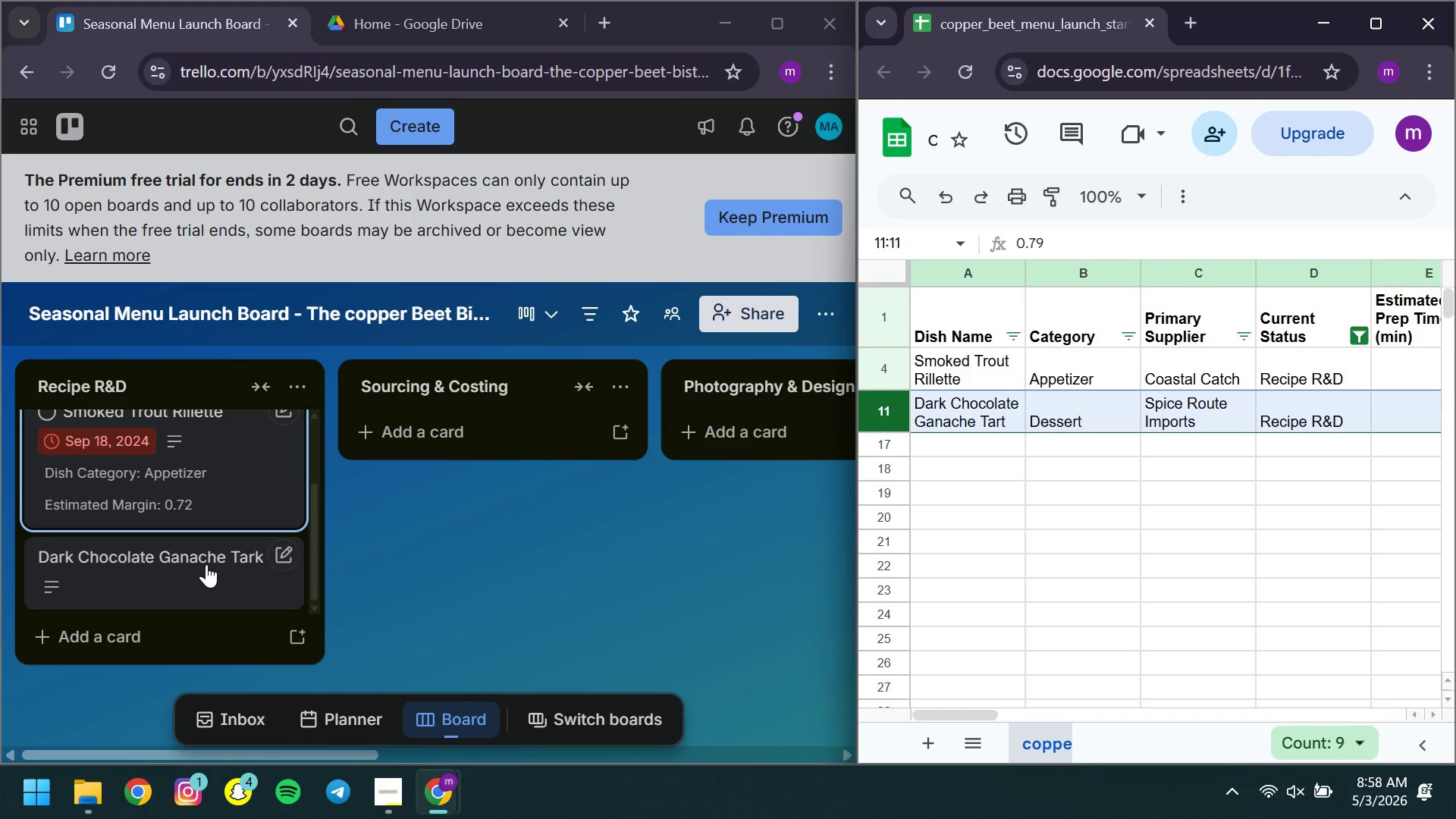 
left_click([187, 564])
 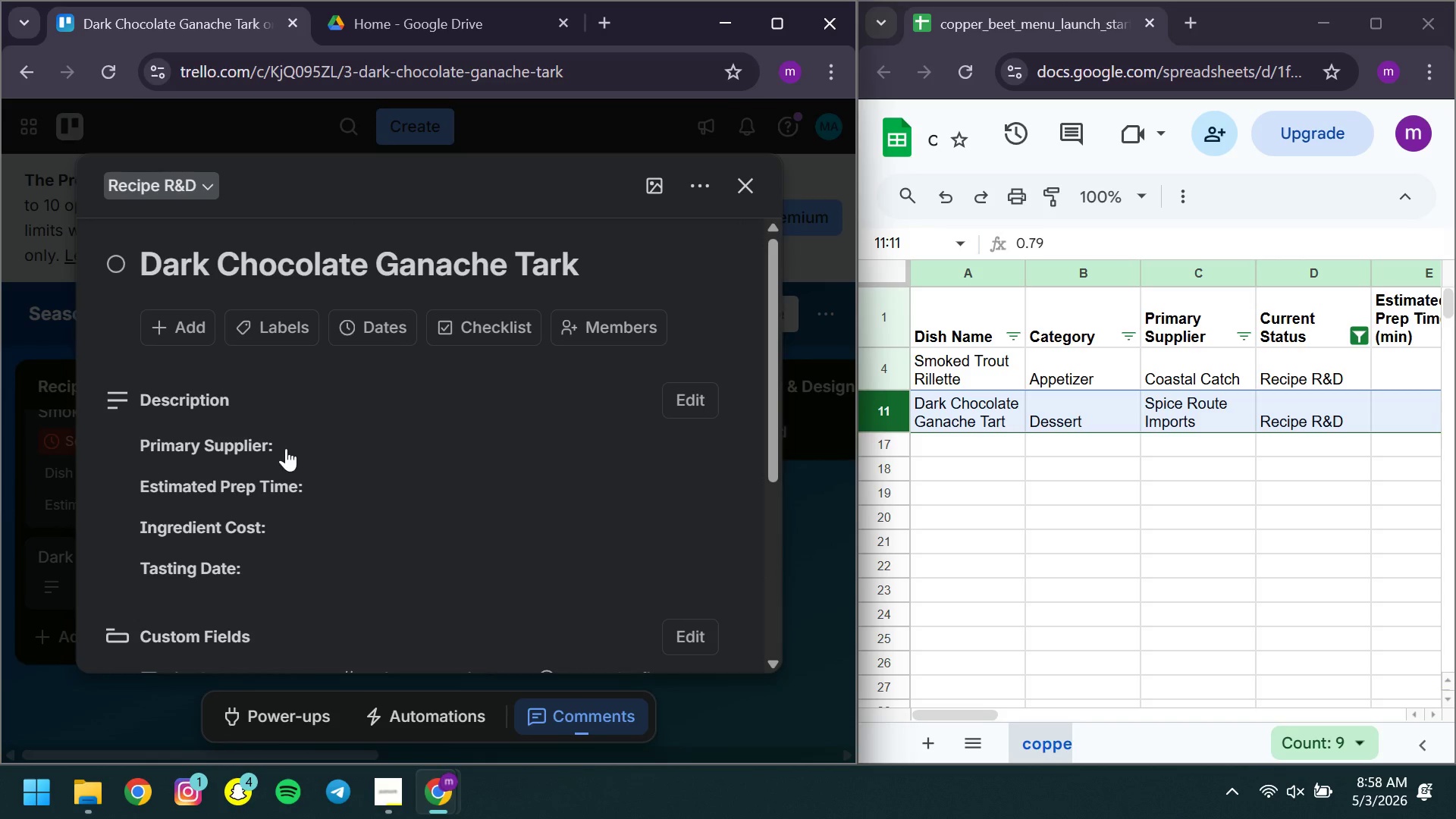 
left_click([306, 460])
 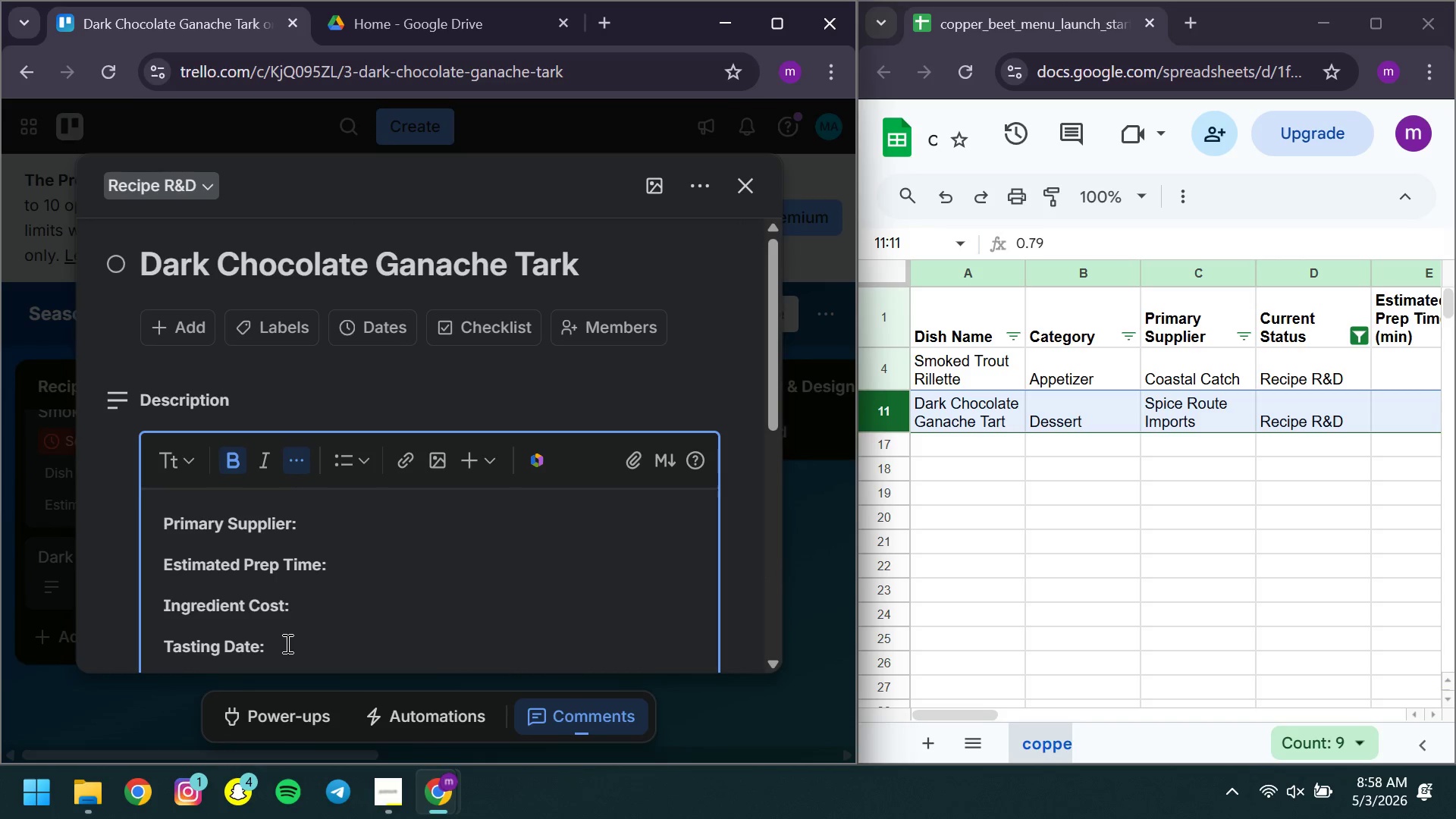 
left_click_drag(start_coordinate=[281, 645], to_coordinate=[81, 622])
 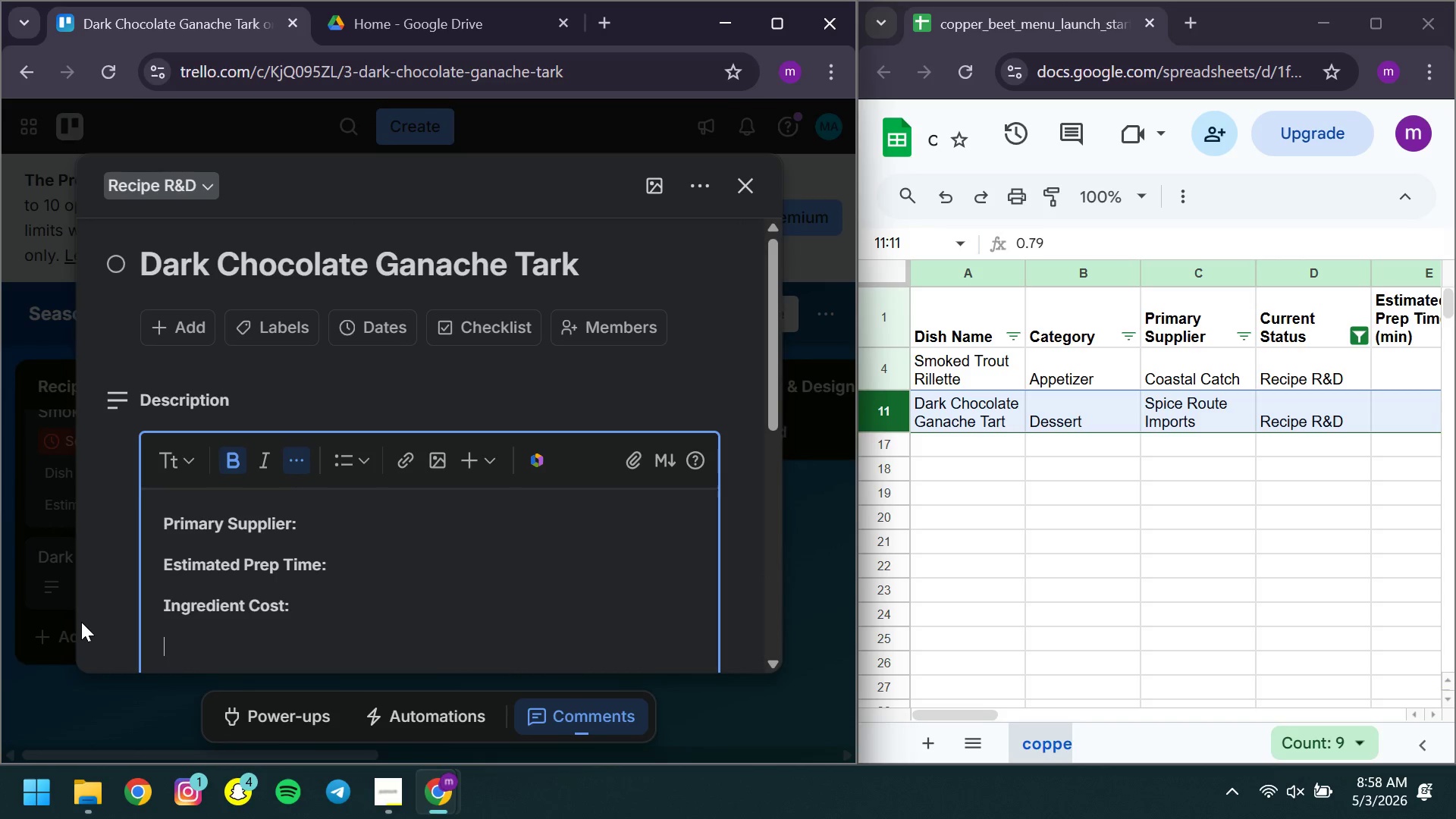 
key(Backspace)
 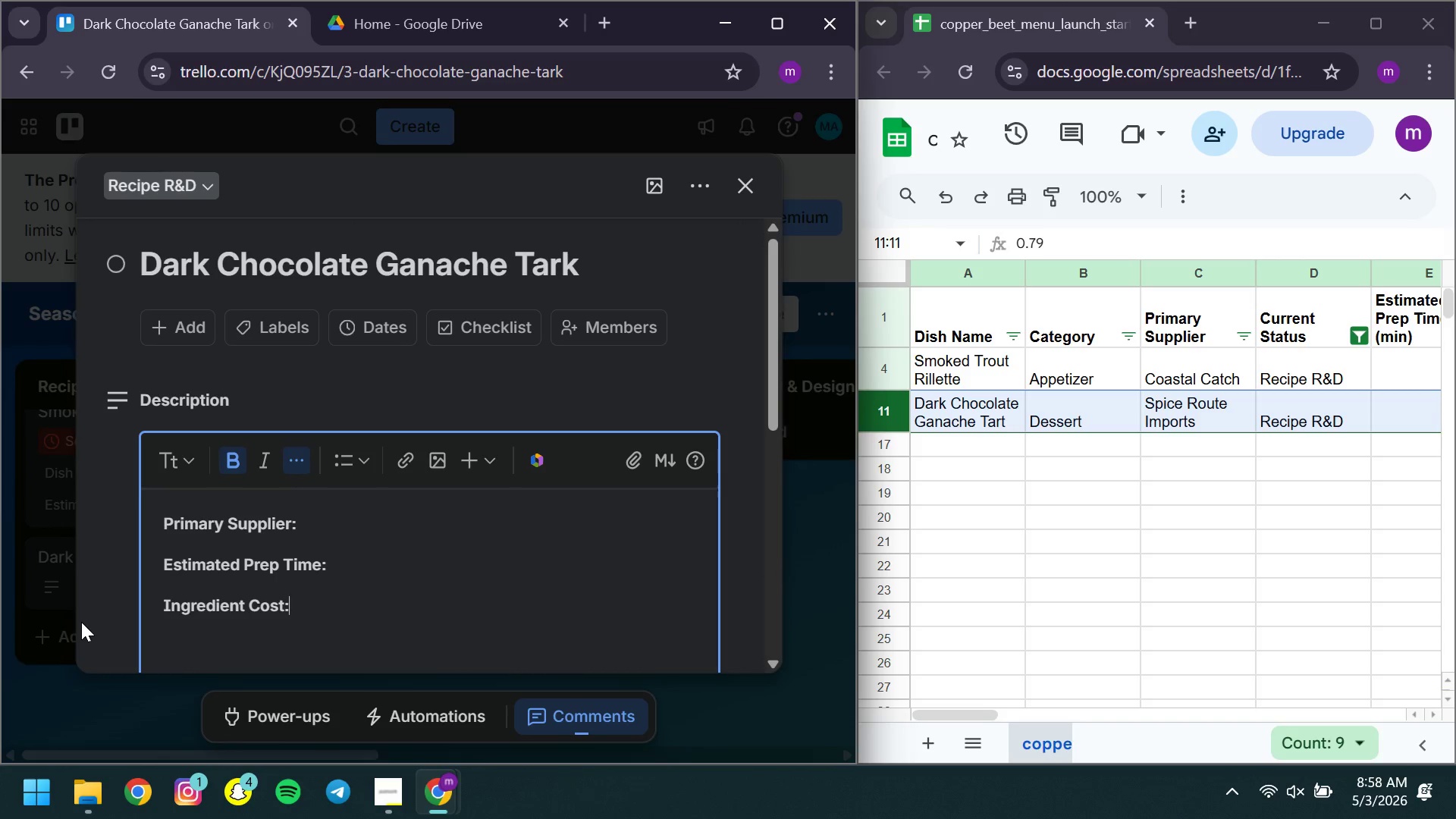 
key(Backspace)
 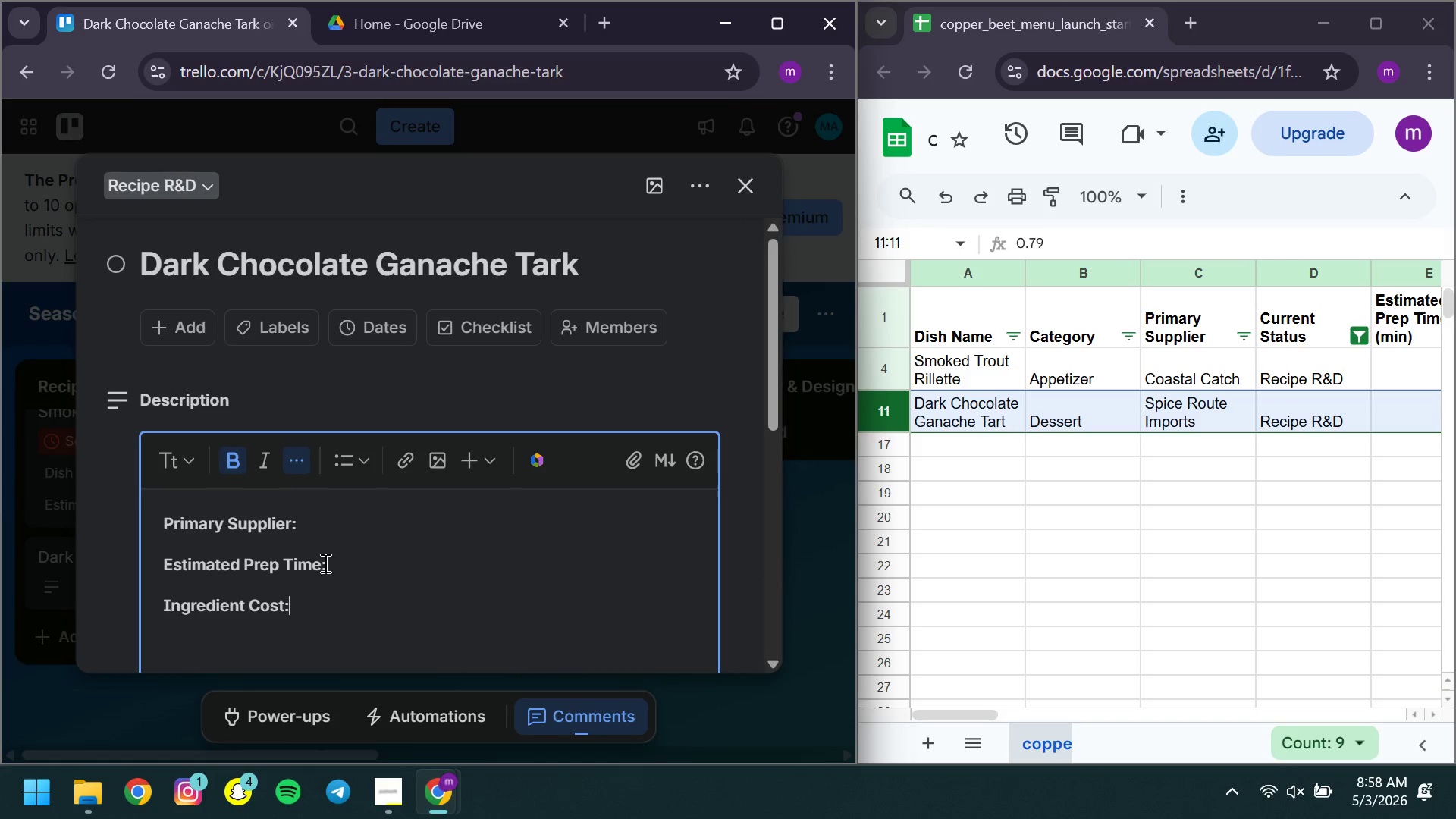 
left_click([325, 564])
 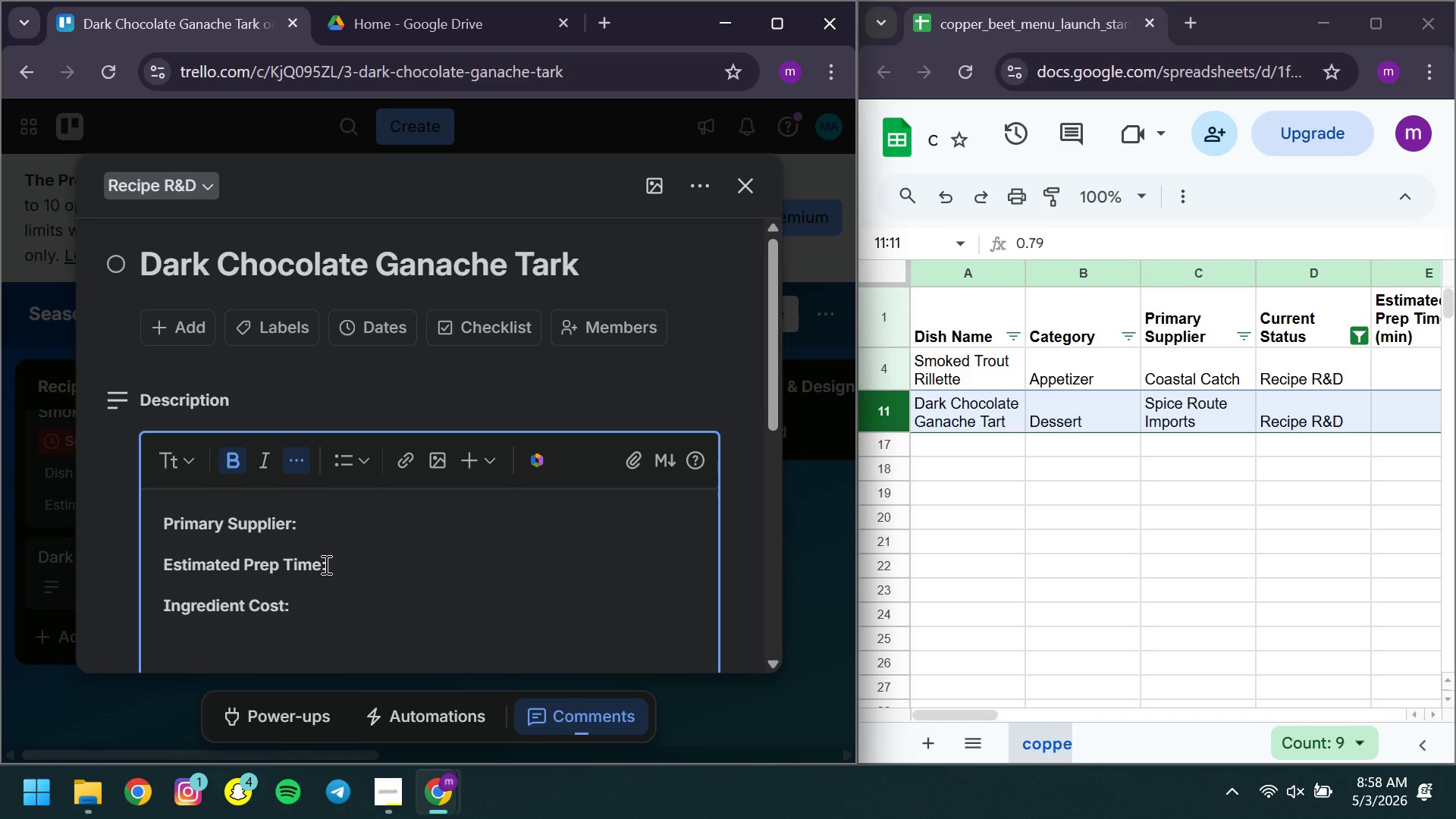 
key(ArrowLeft)
 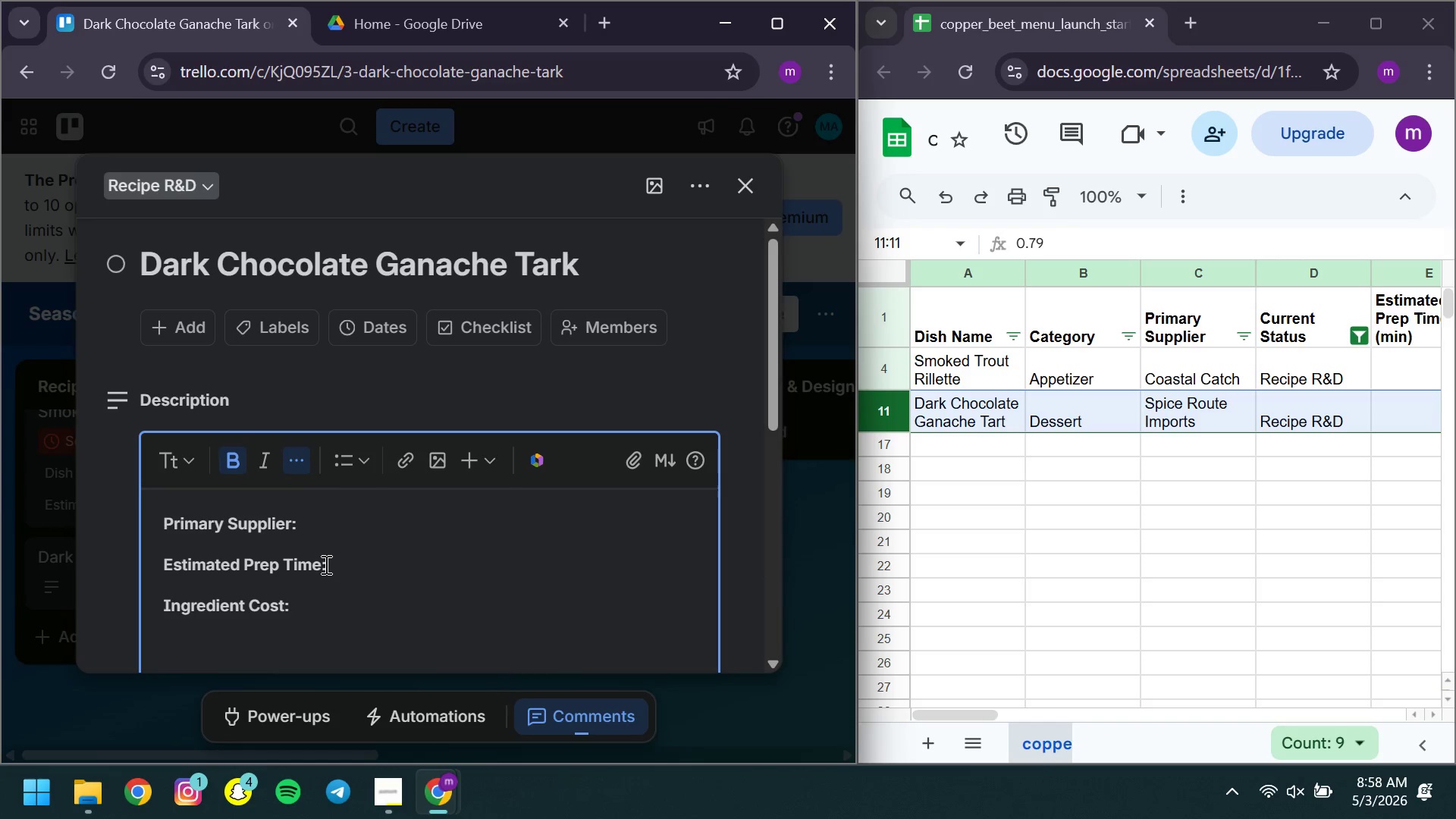 
type(())
 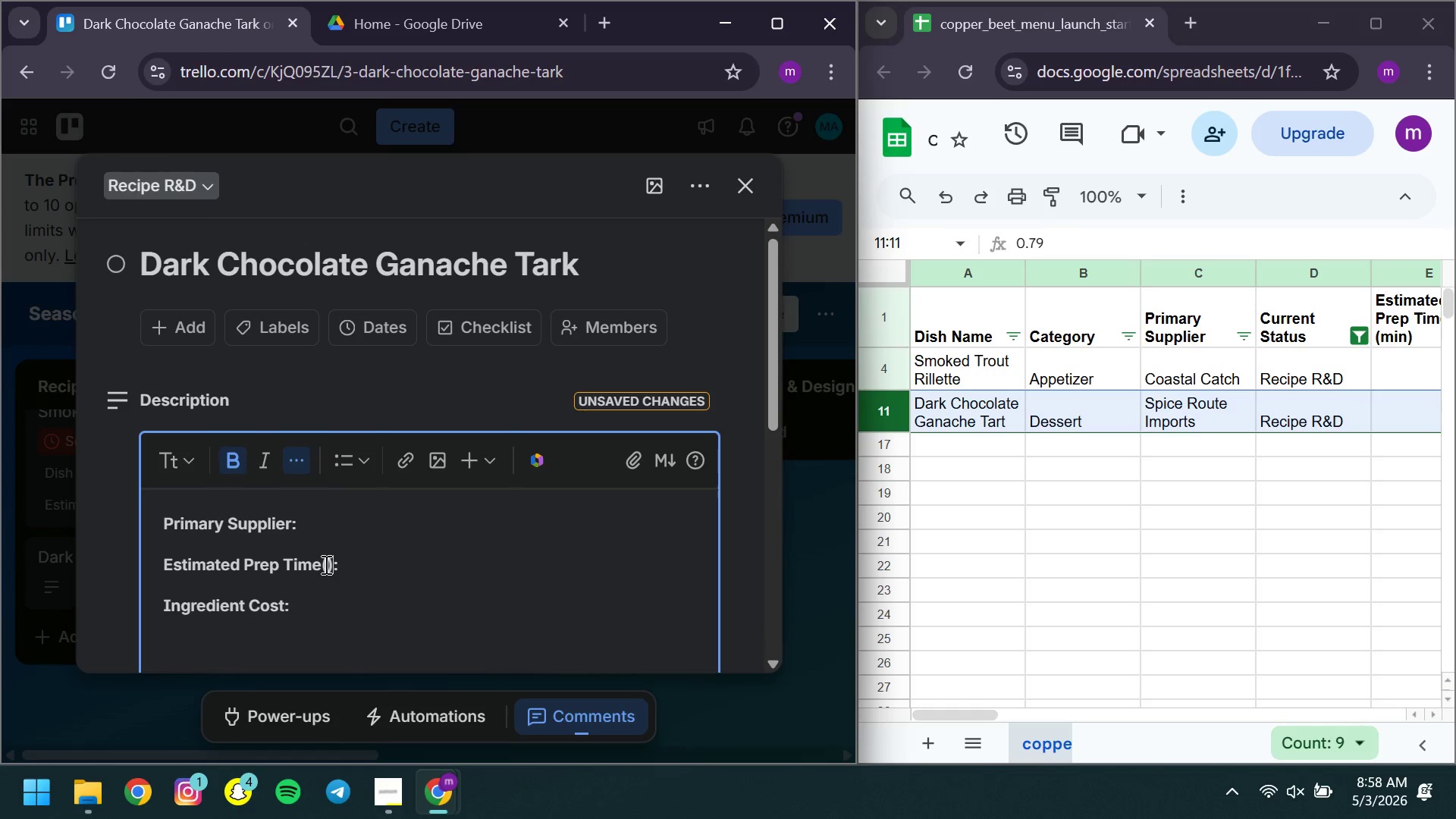 
key(ArrowLeft)
 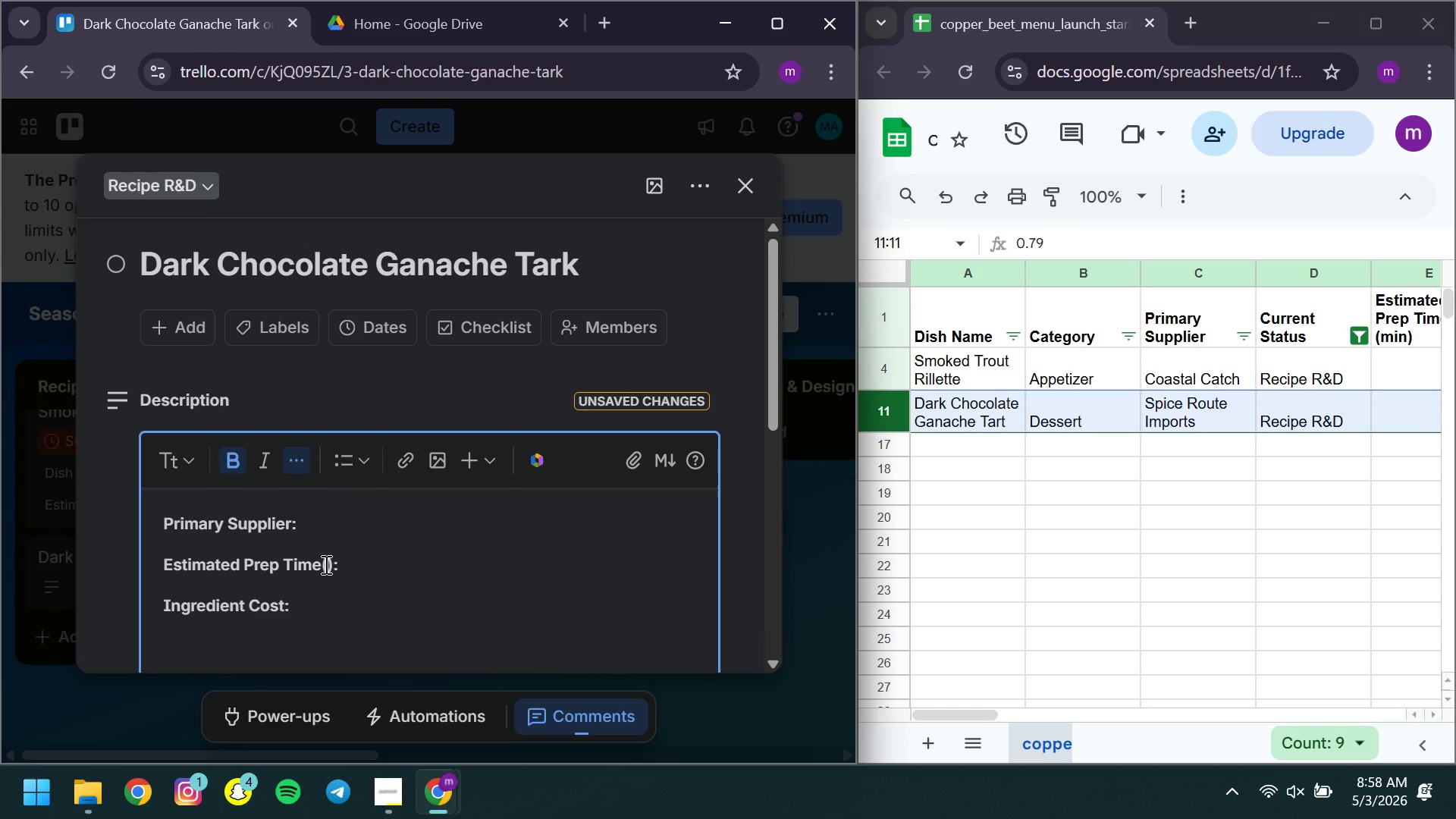 
type(min)
 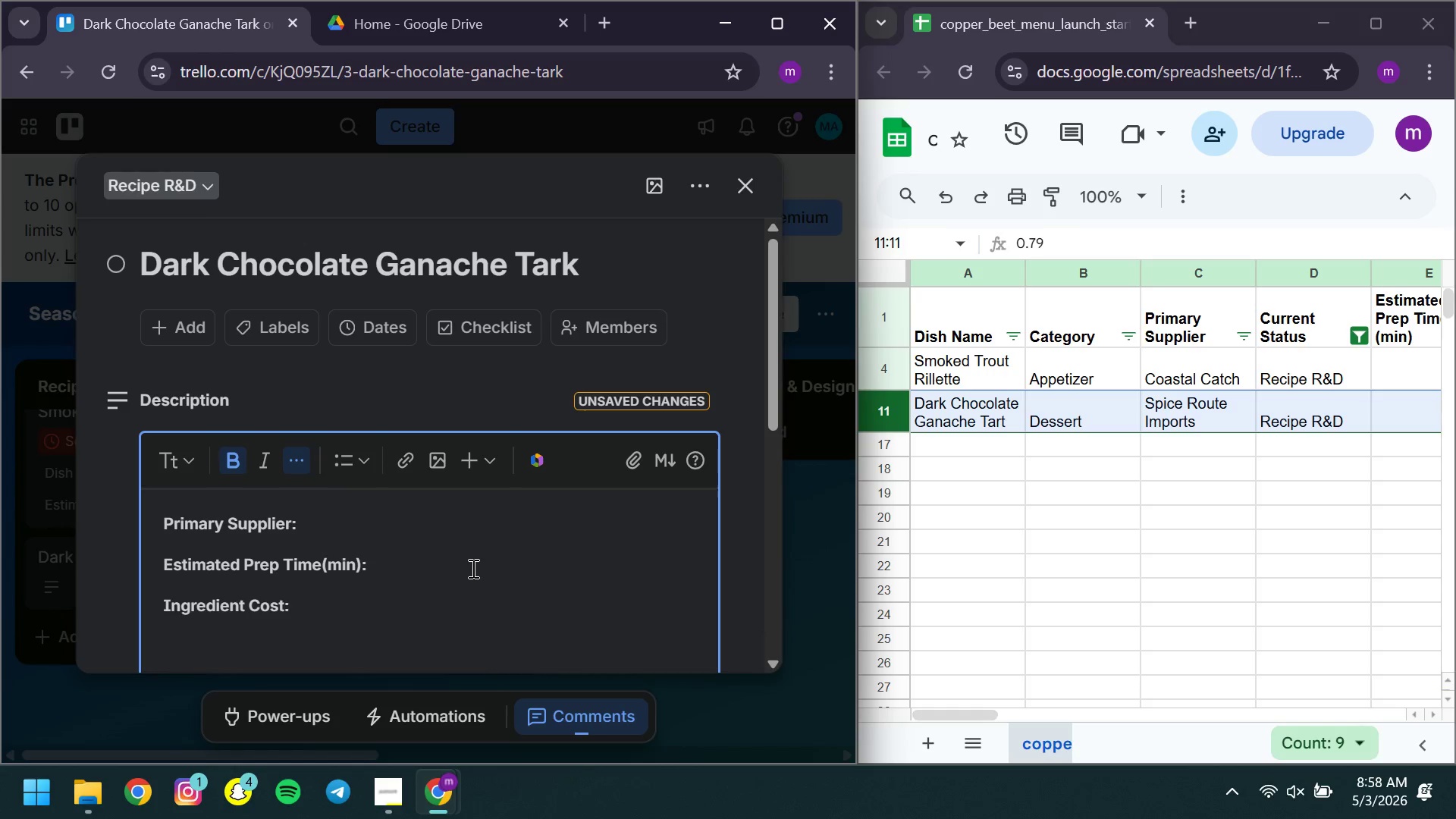 
left_click([472, 568])
 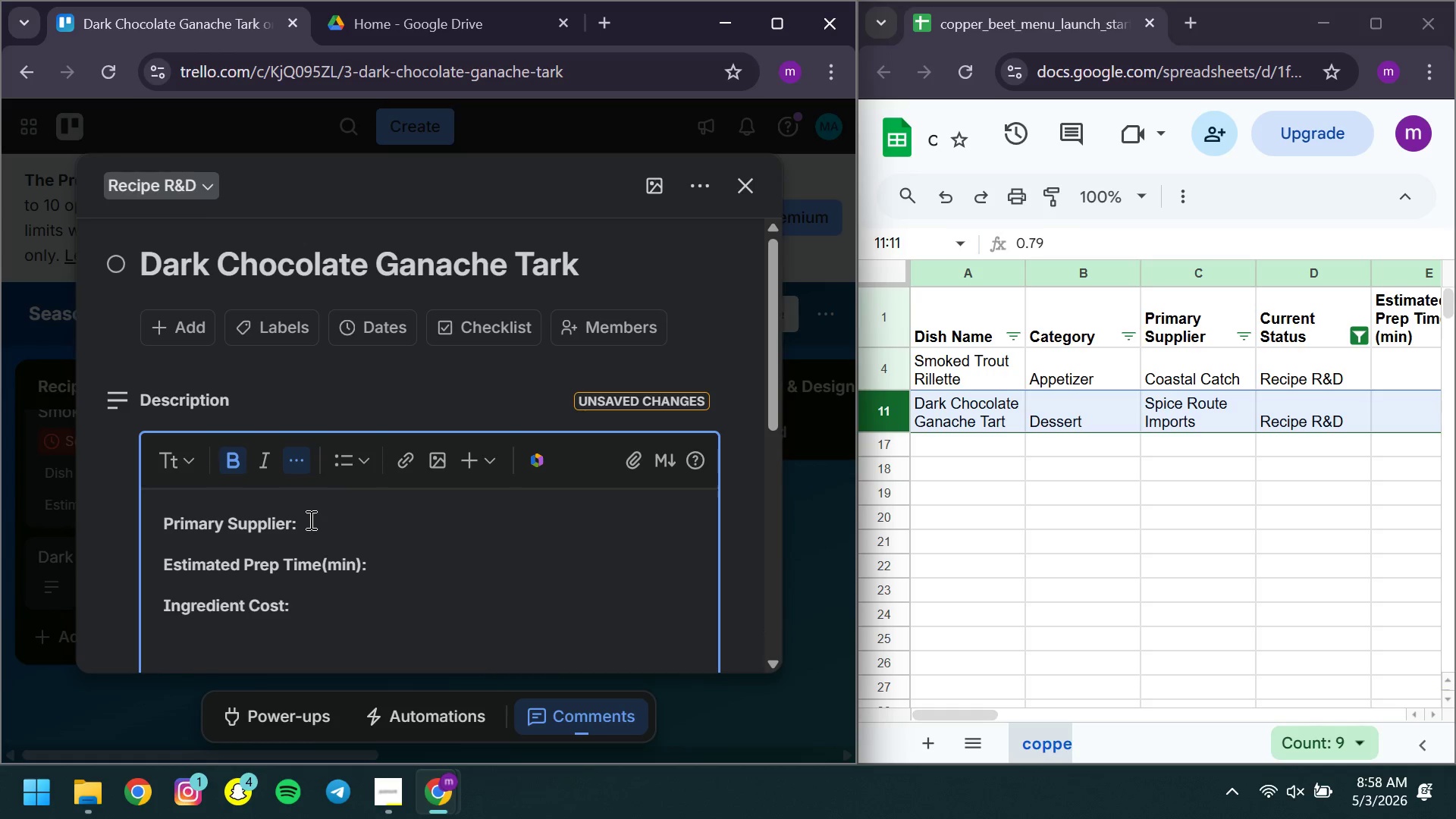 
left_click([308, 519])
 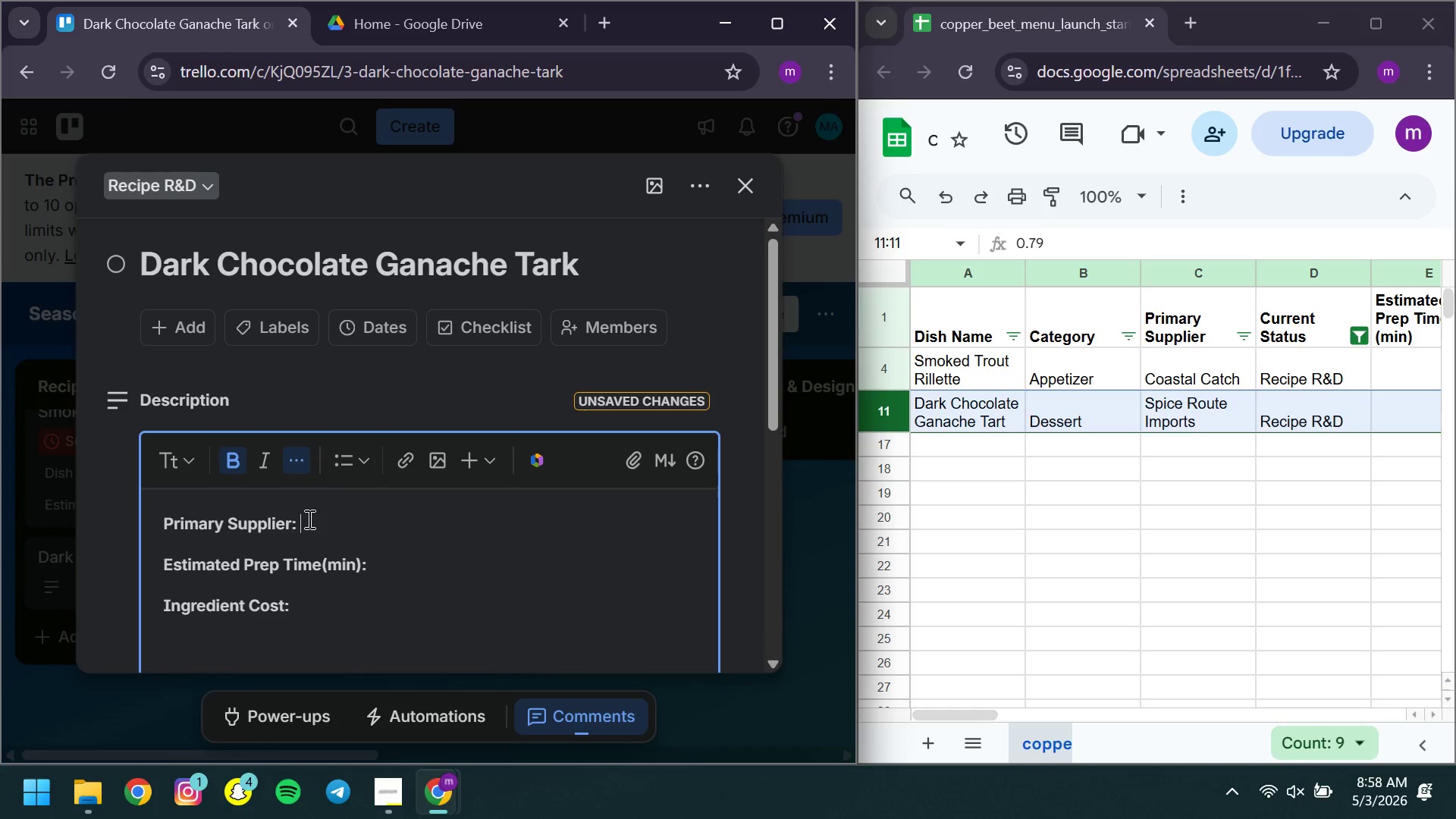 
key(Space)
 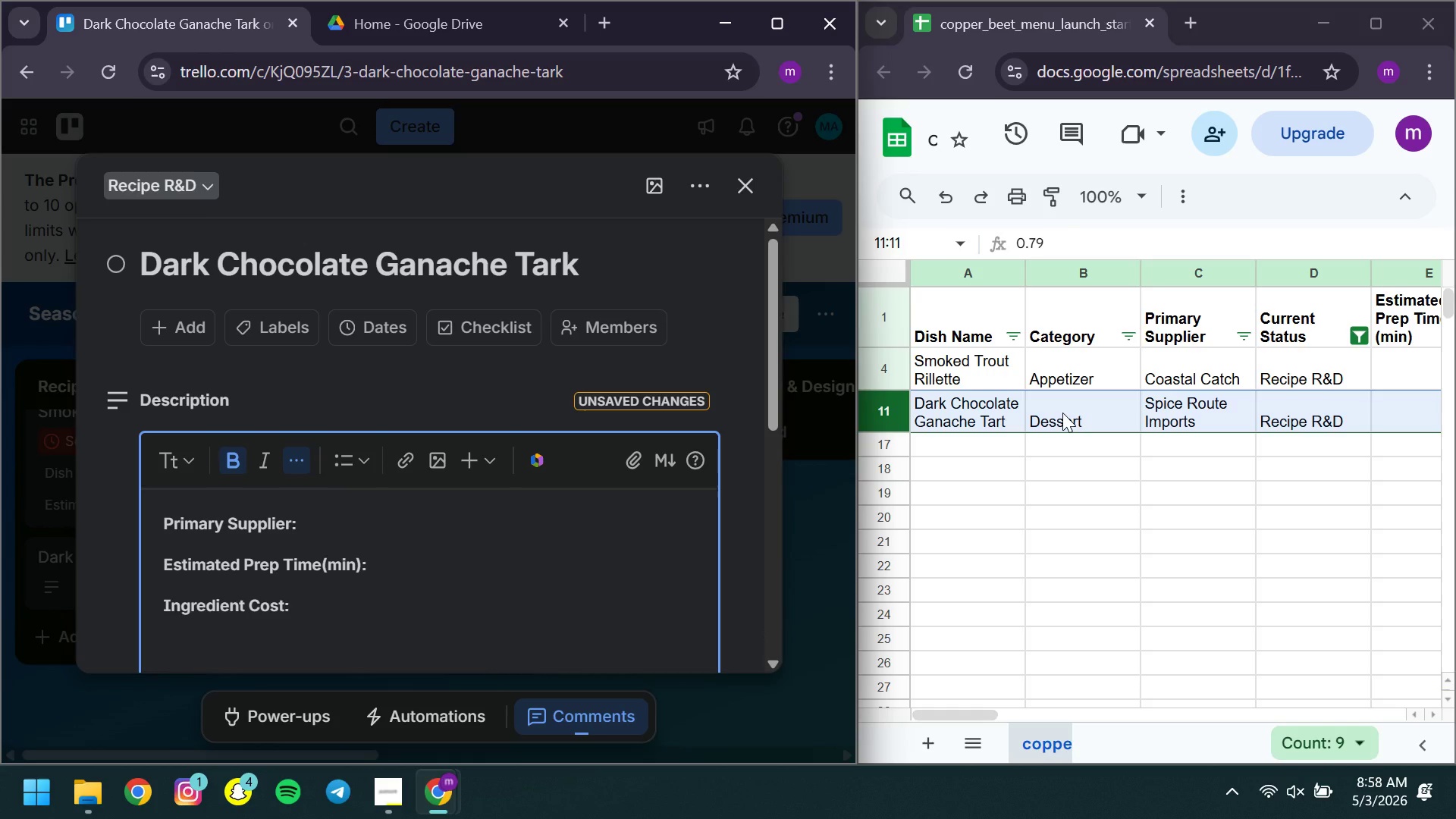 
left_click([1197, 405])
 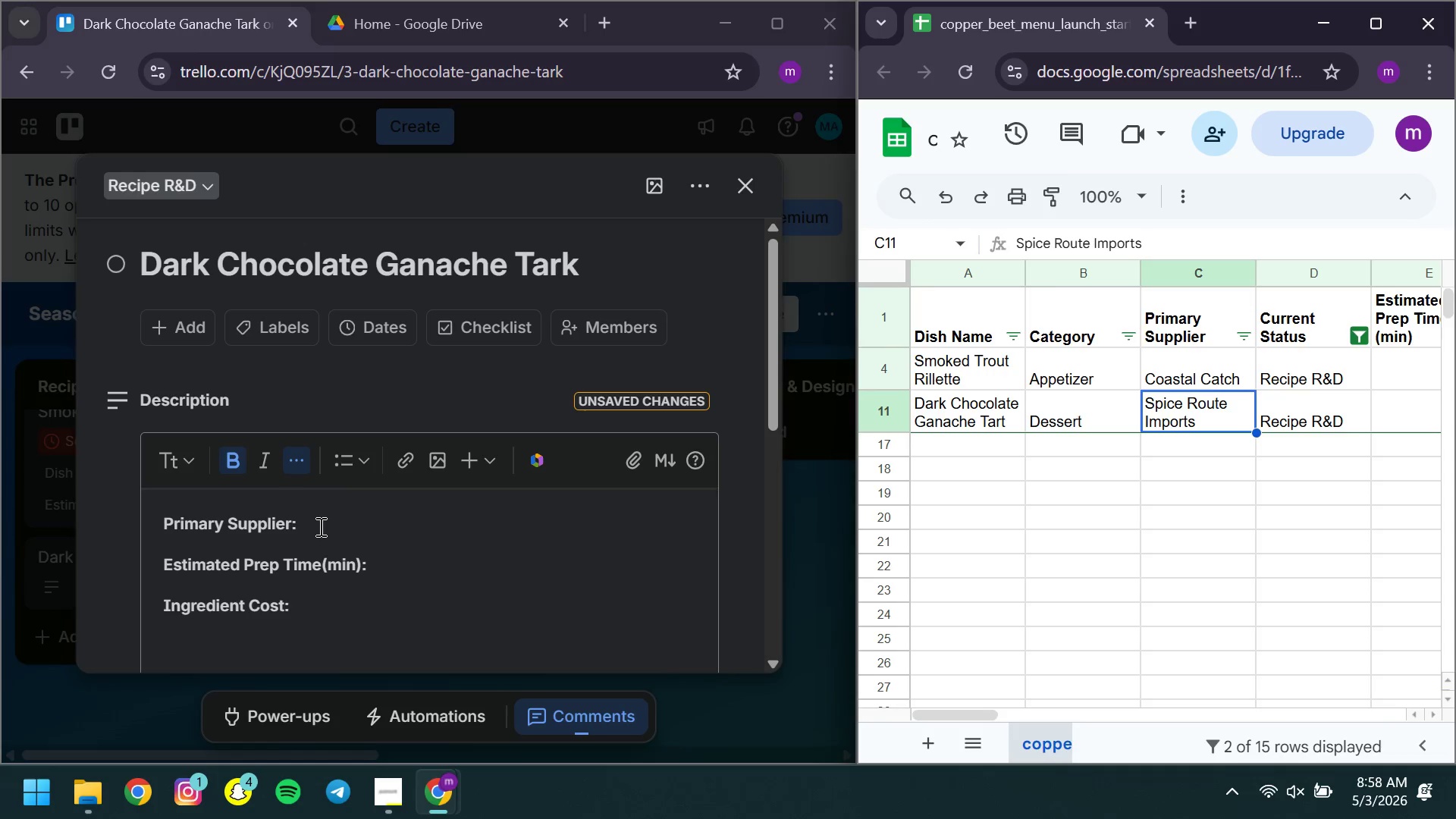 
left_click([319, 526])
 